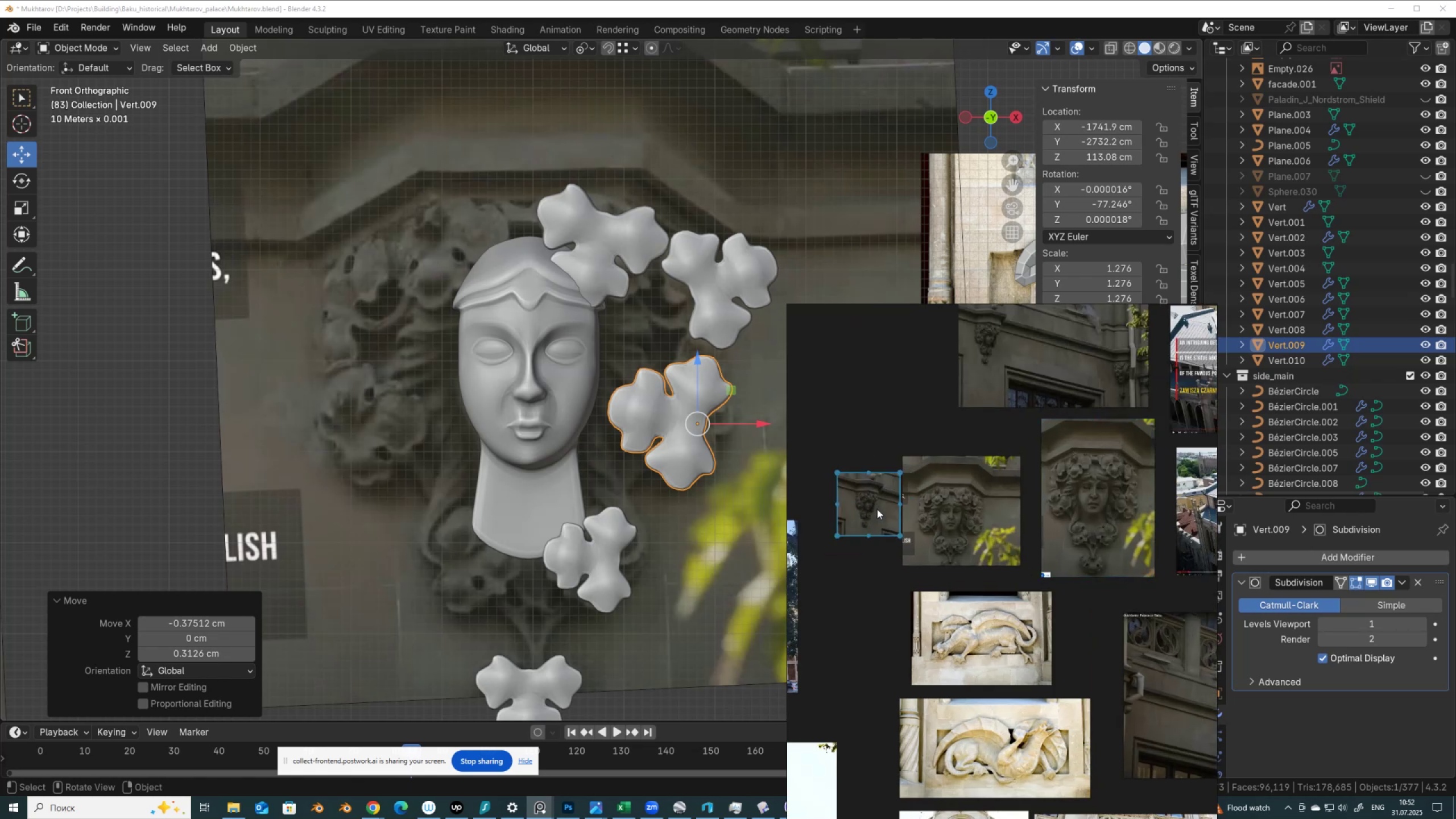 
hold_key(key=AltLeft, duration=0.74)
 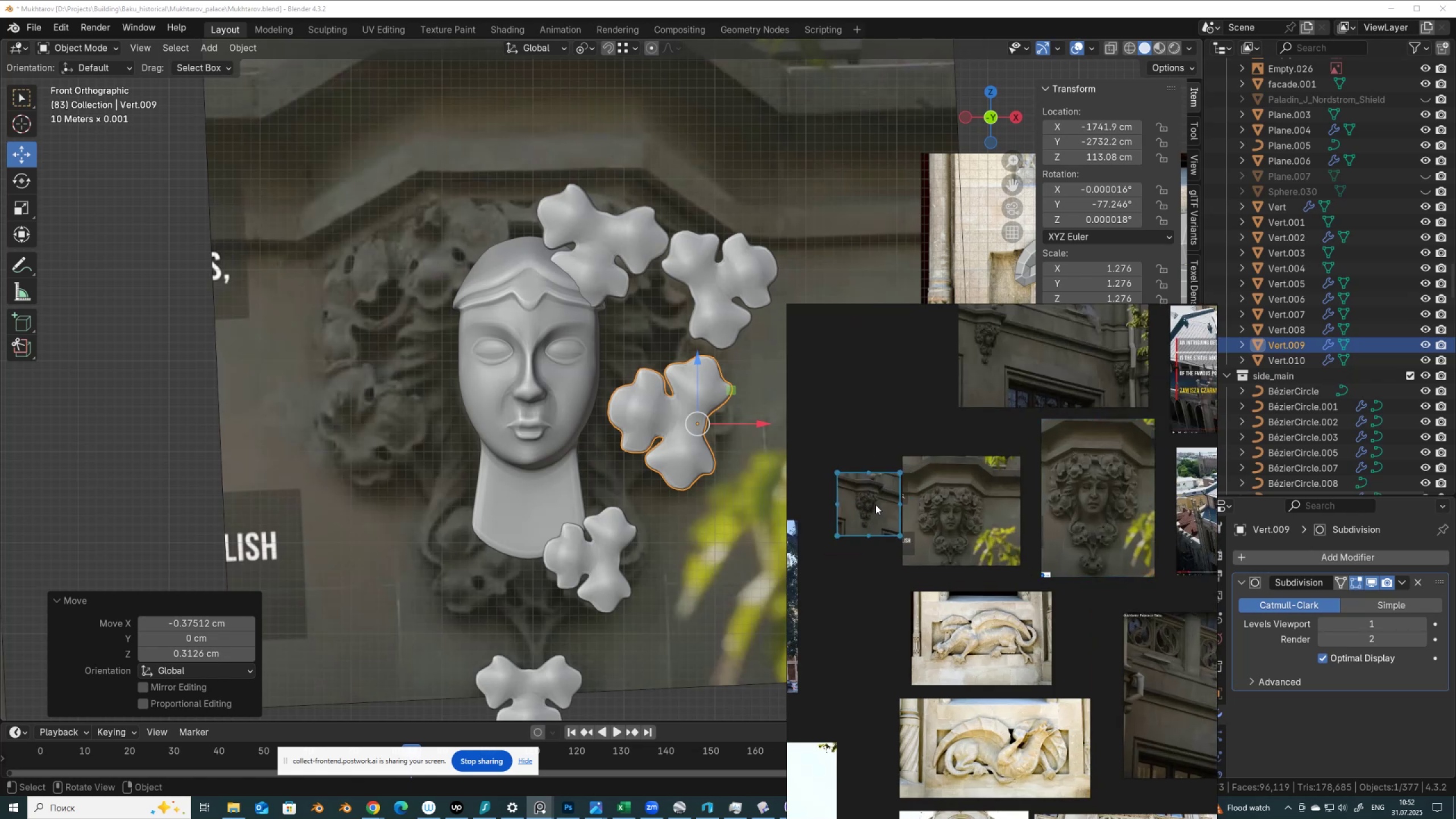 
hold_key(key=ControlLeft, duration=0.74)
 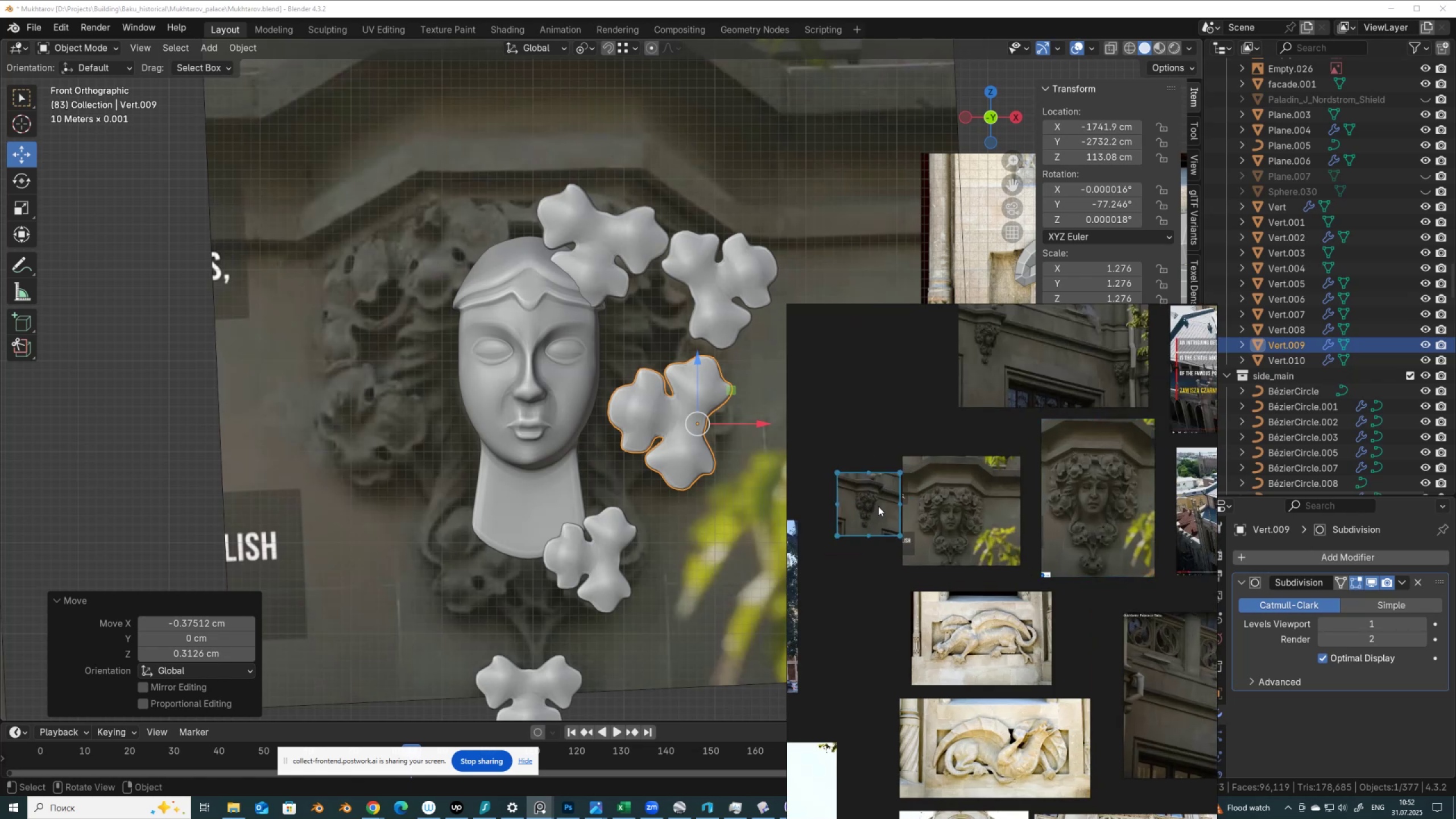 
hold_key(key=AltLeft, duration=0.66)
 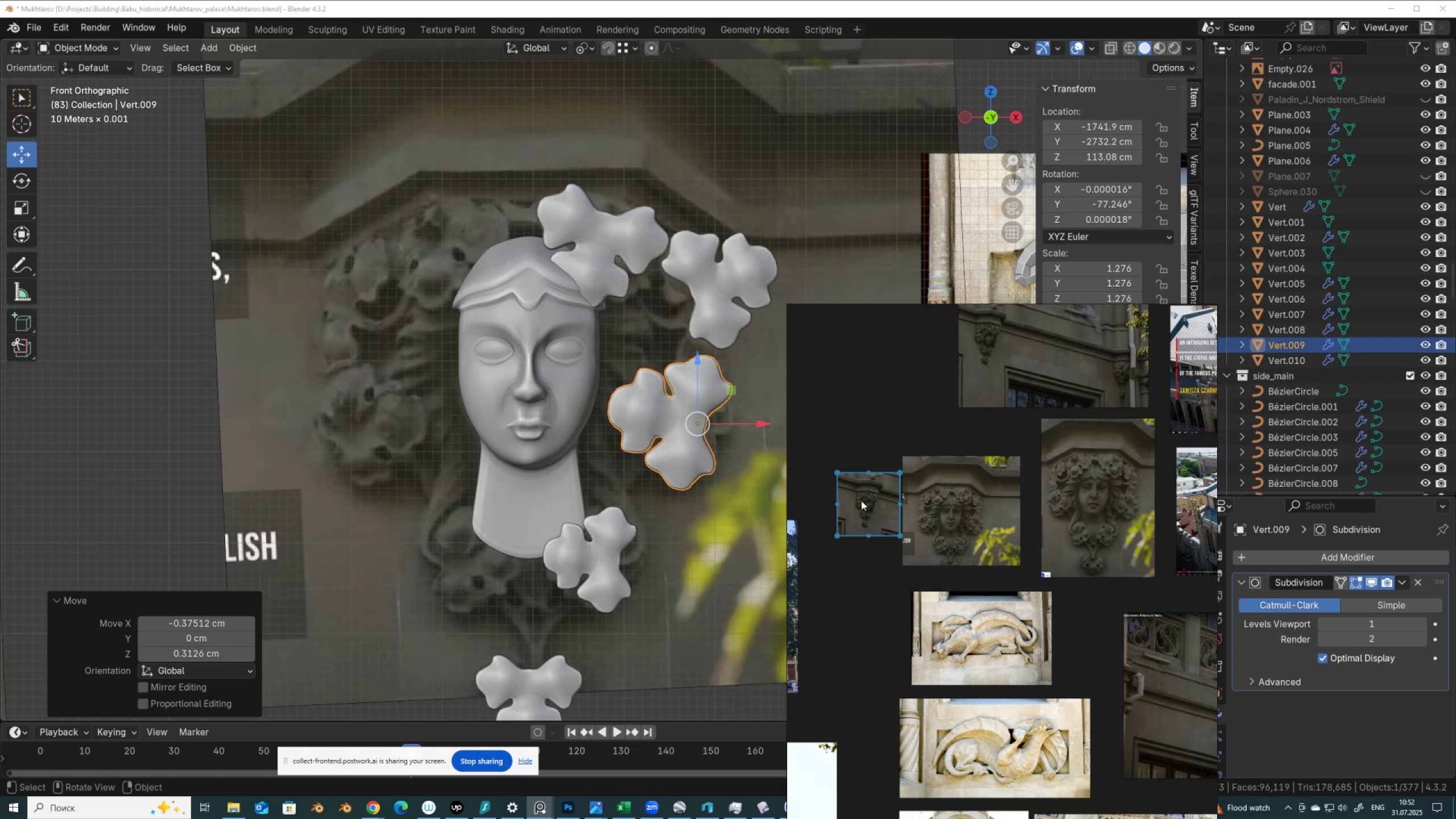 
hold_key(key=ShiftLeft, duration=0.64)
 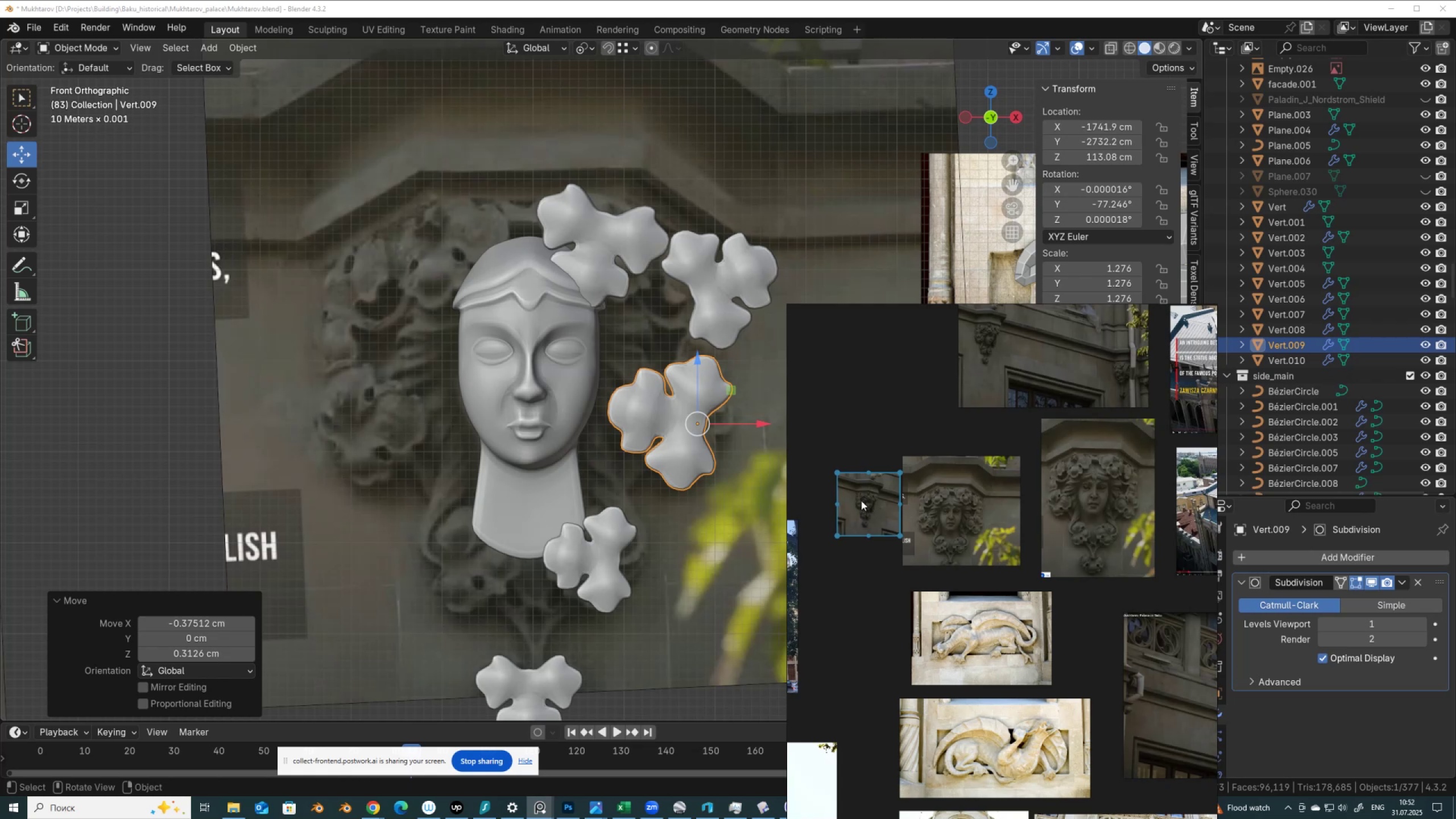 
hold_key(key=ShiftLeft, duration=0.98)
 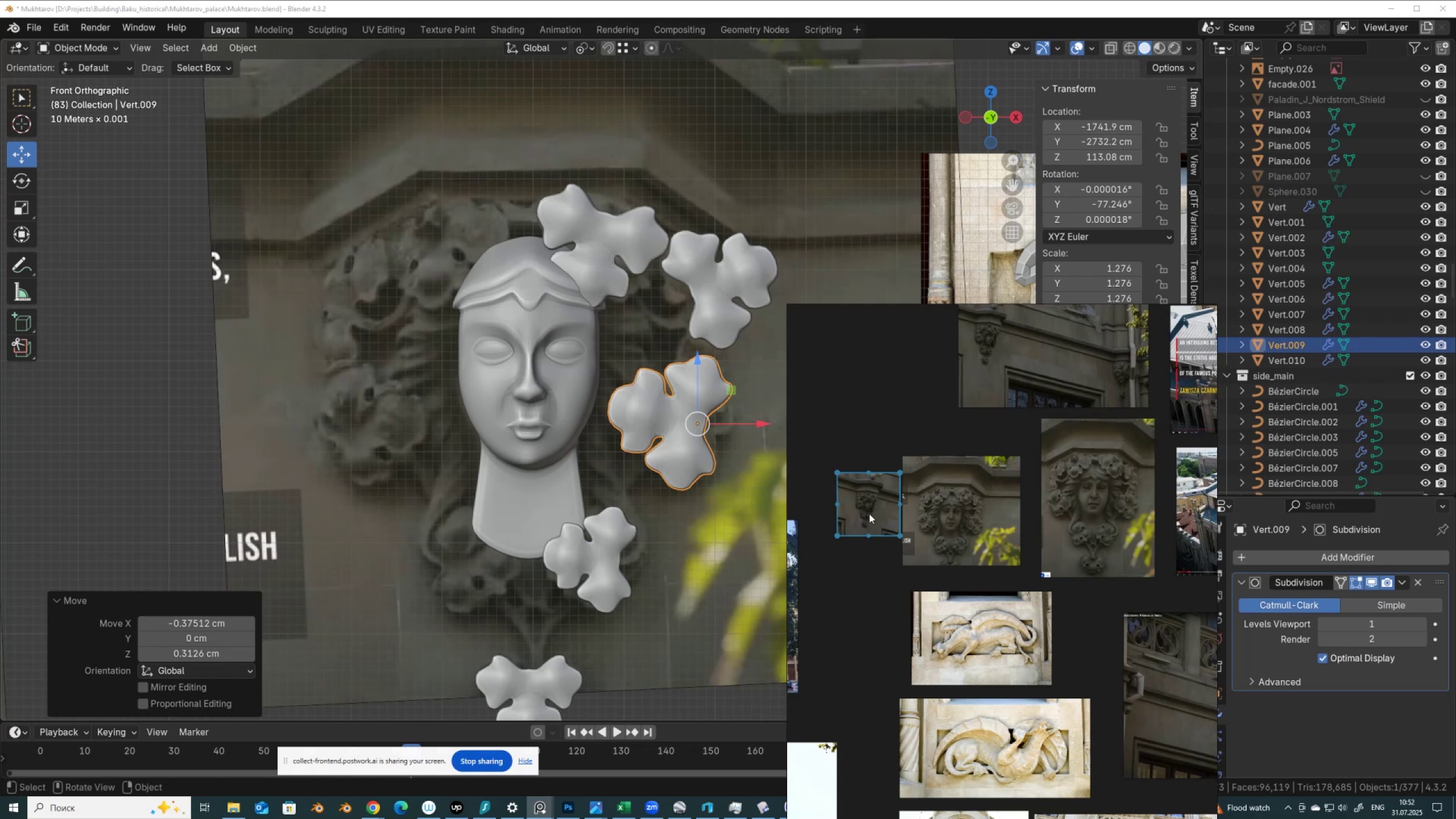 
hold_key(key=AltLeft, duration=0.96)
 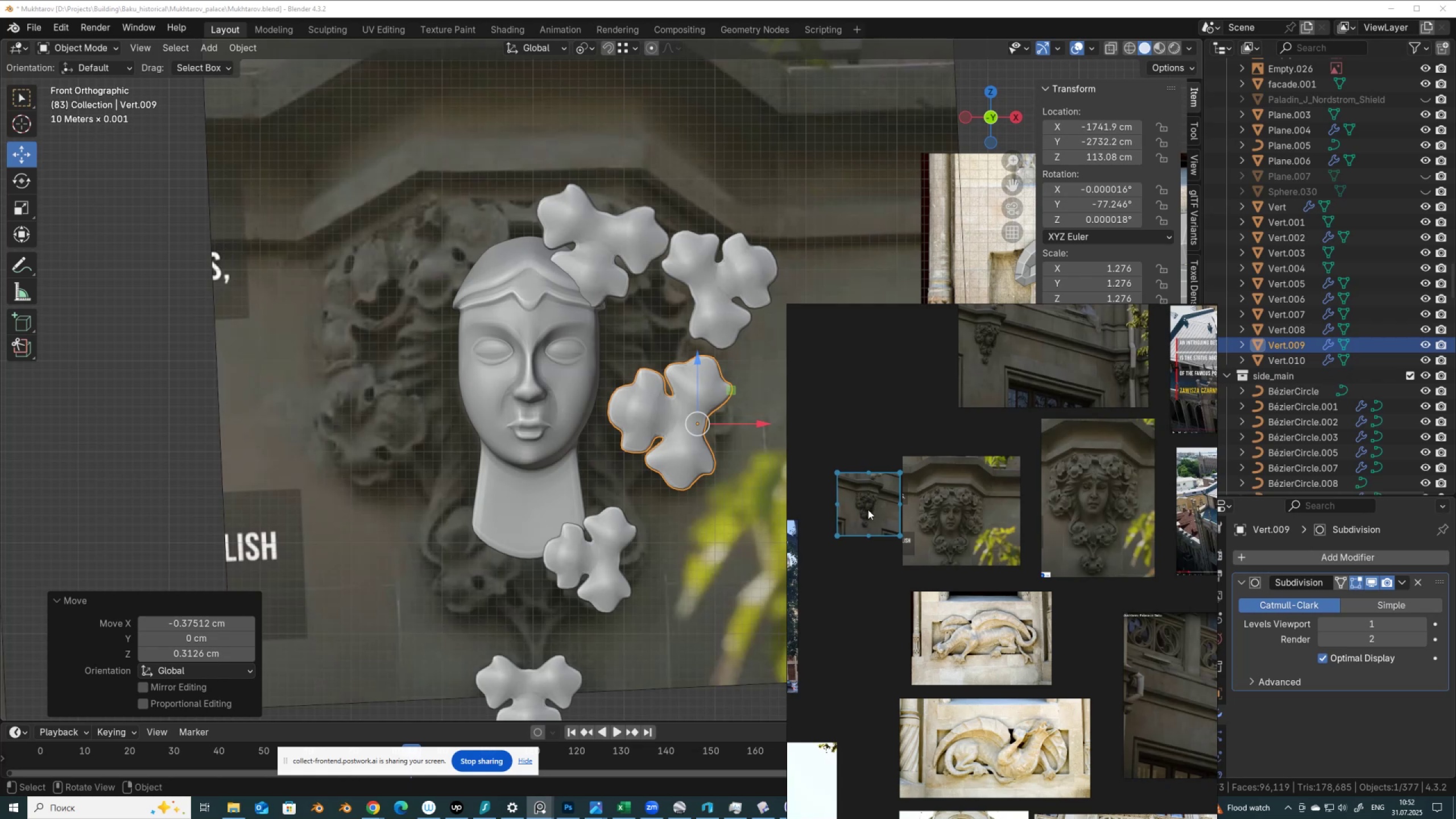 
hold_key(key=AltLeft, duration=1.48)
 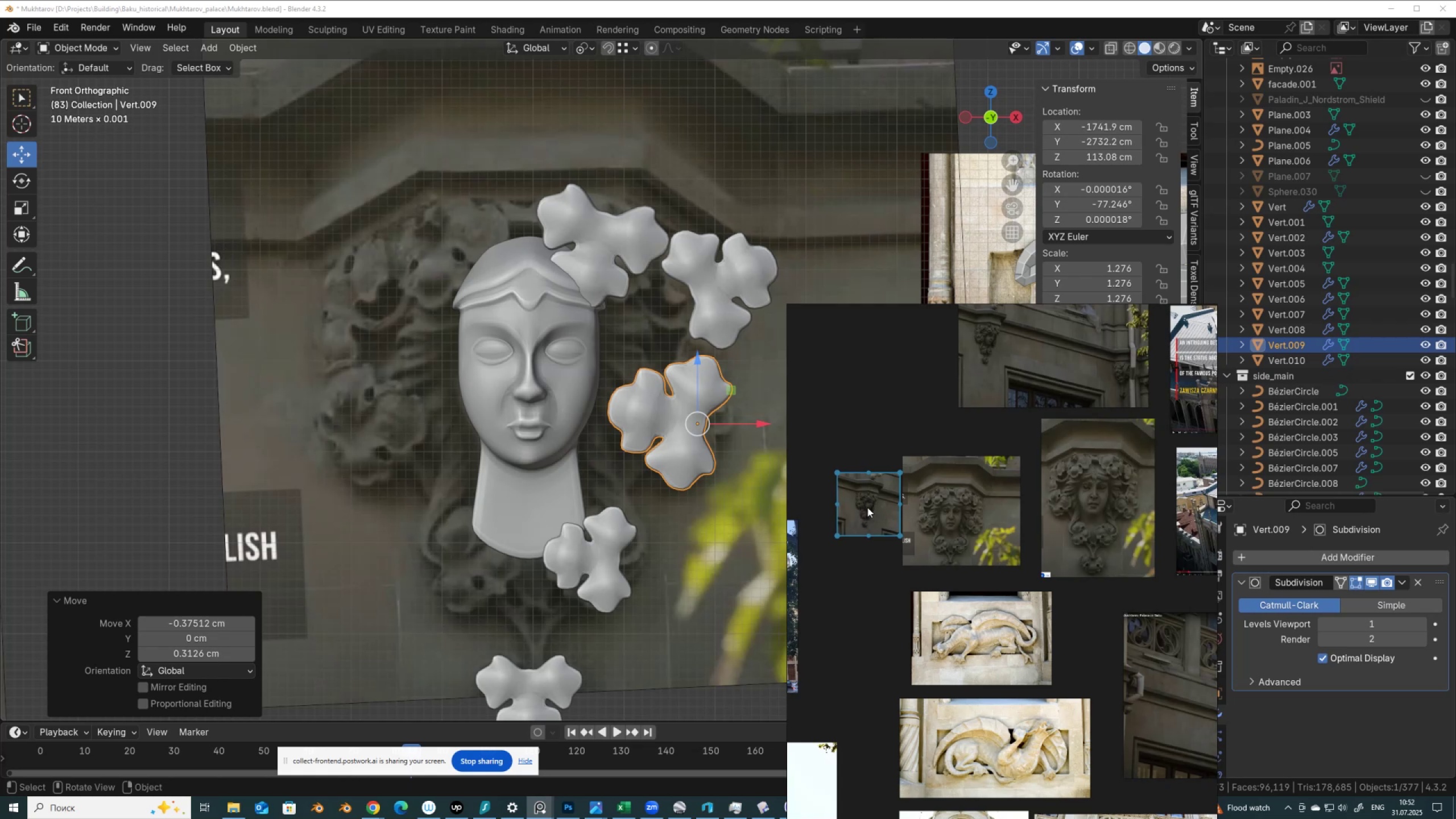 
hold_key(key=ShiftLeft, duration=1.48)
 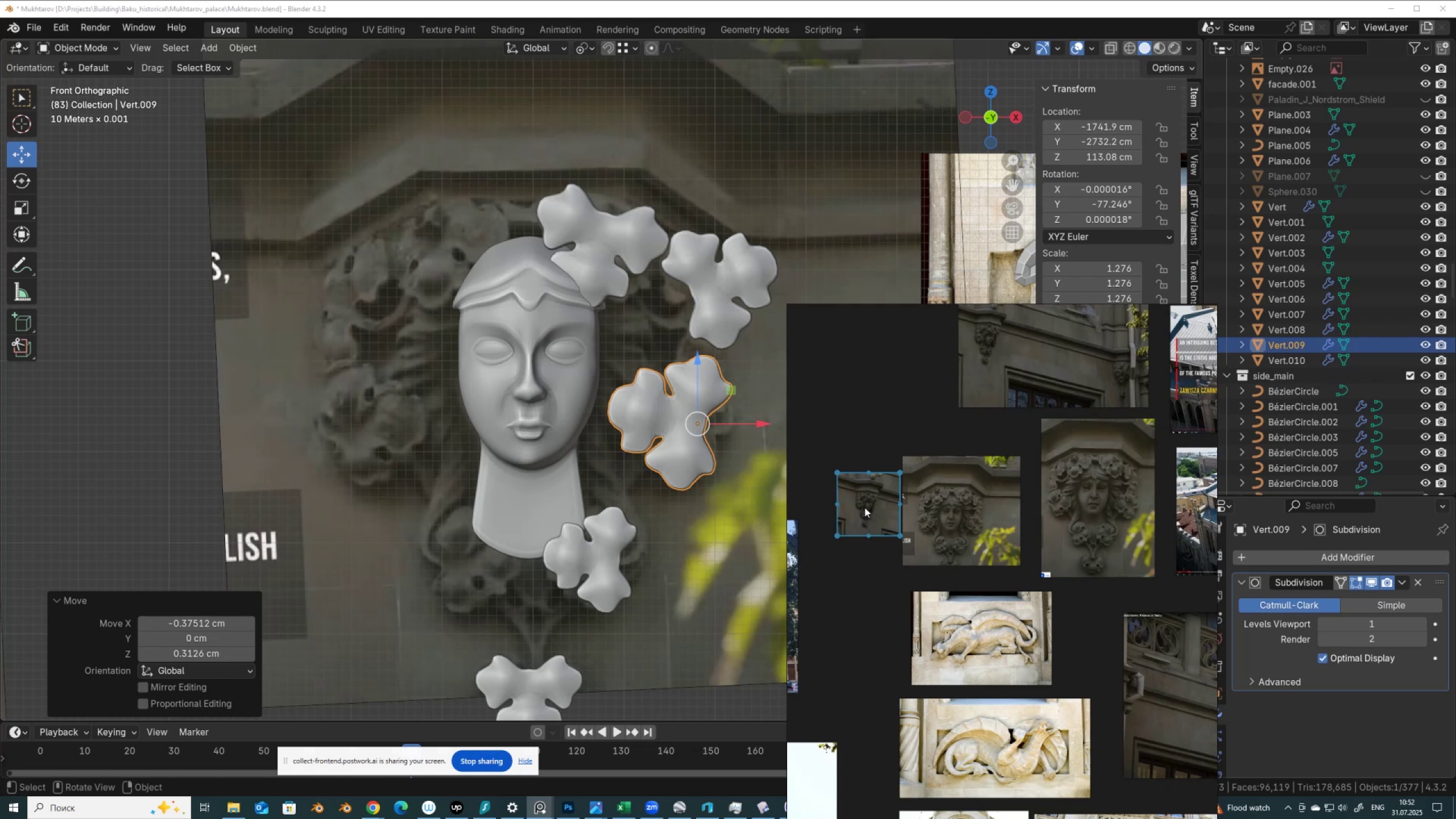 
hold_key(key=AltLeft, duration=0.67)
 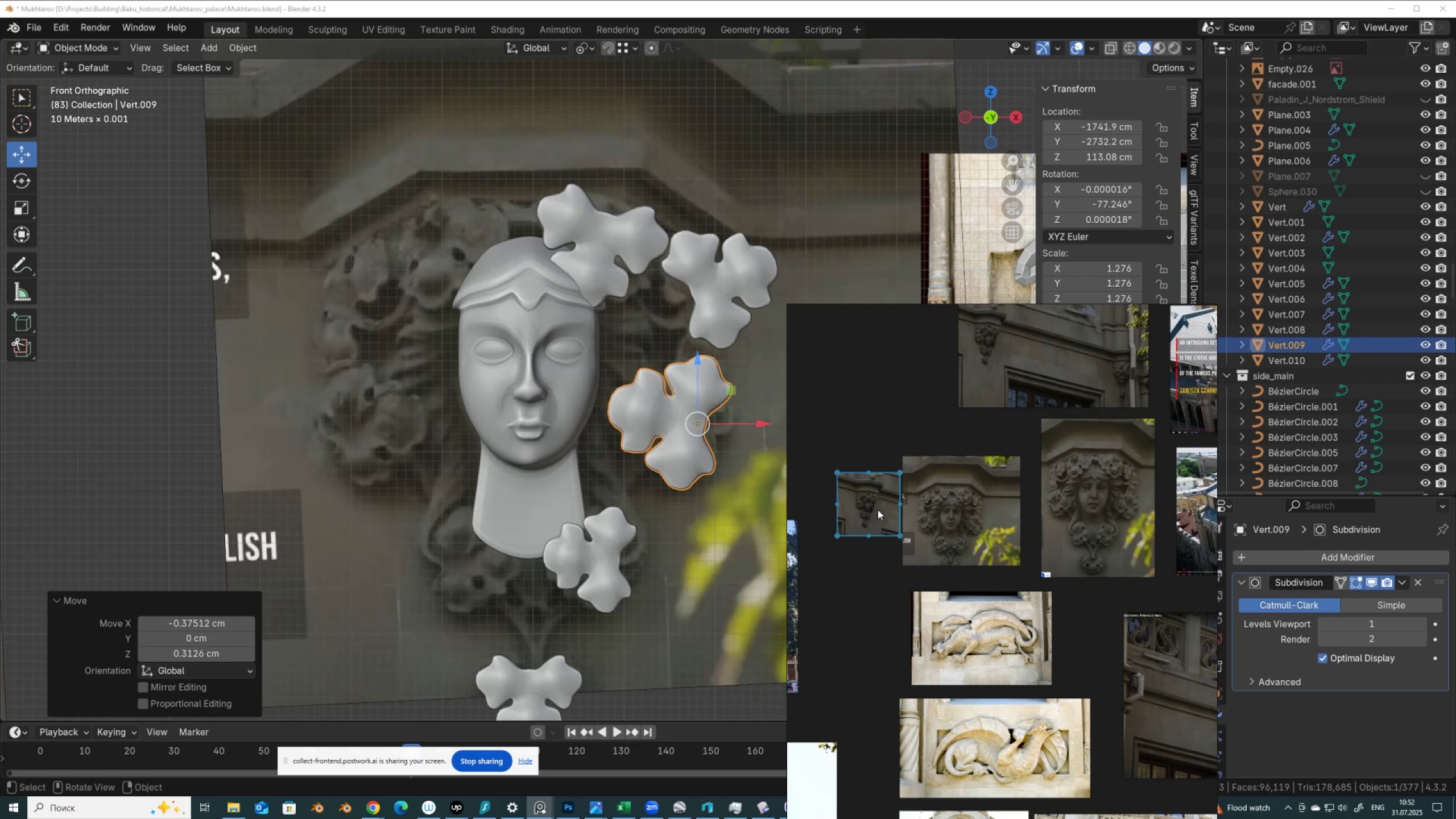 
hold_key(key=ControlLeft, duration=0.71)
 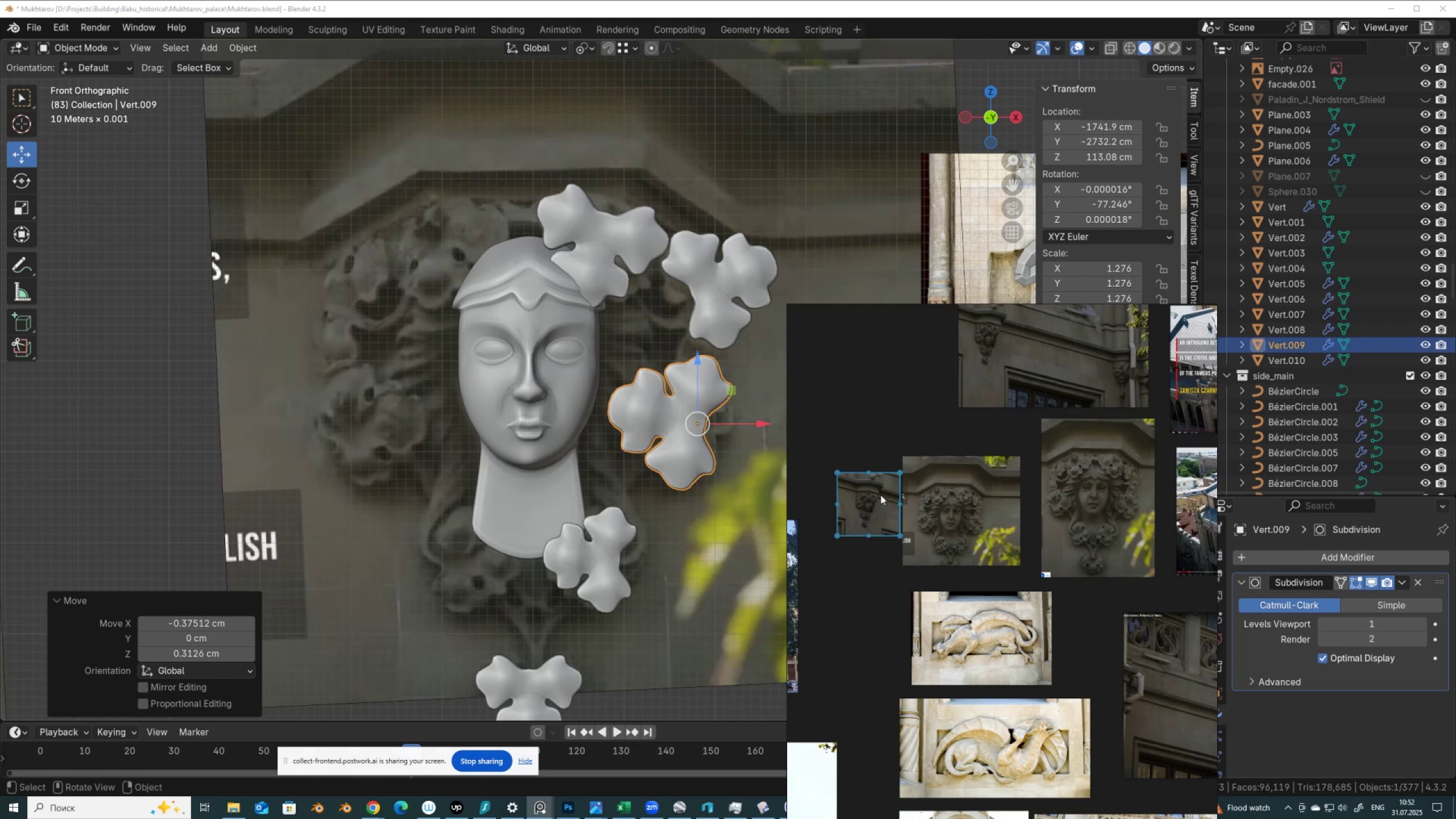 
hold_key(key=ShiftLeft, duration=0.92)
 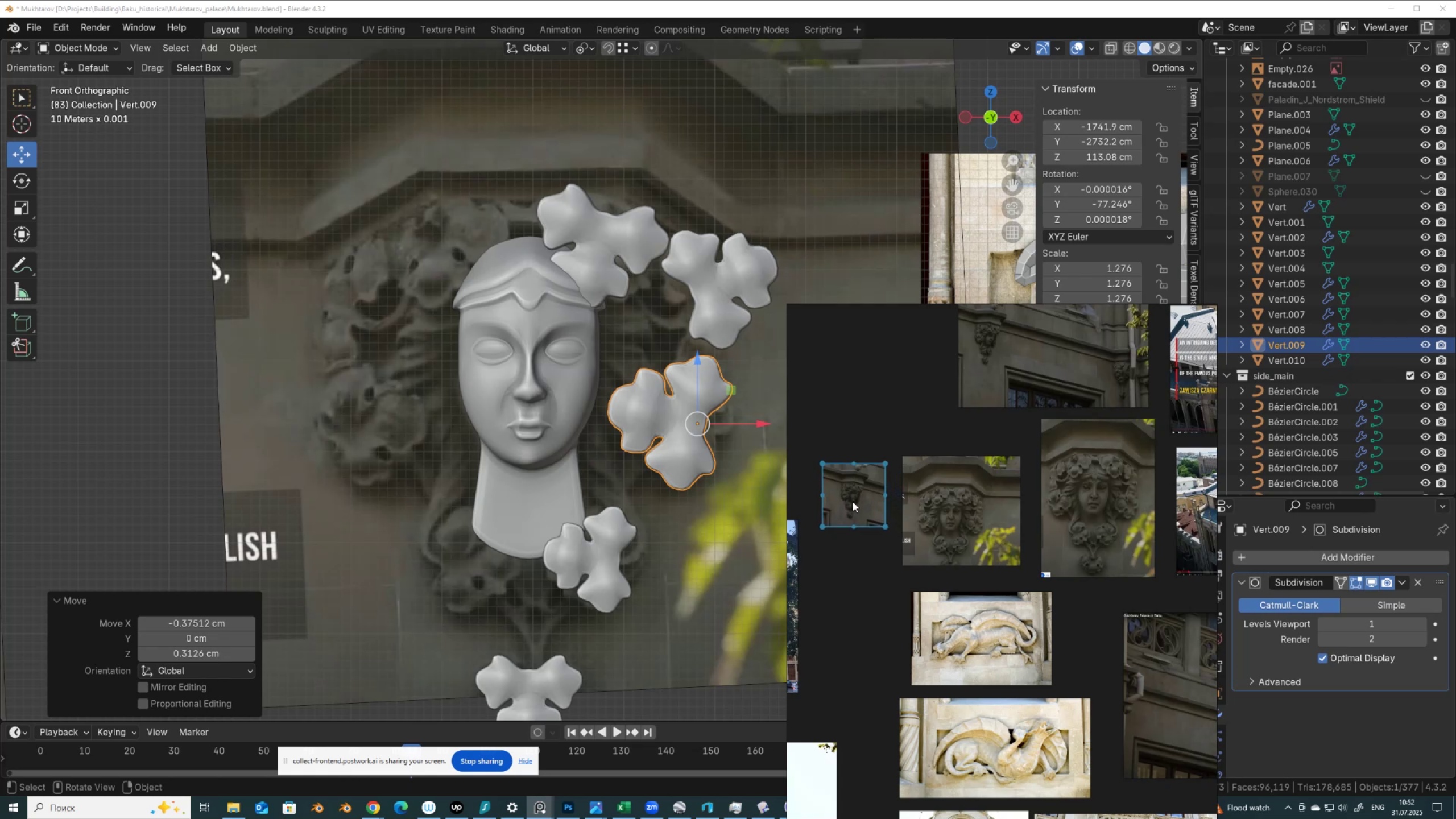 
hold_key(key=ControlLeft, duration=0.86)
 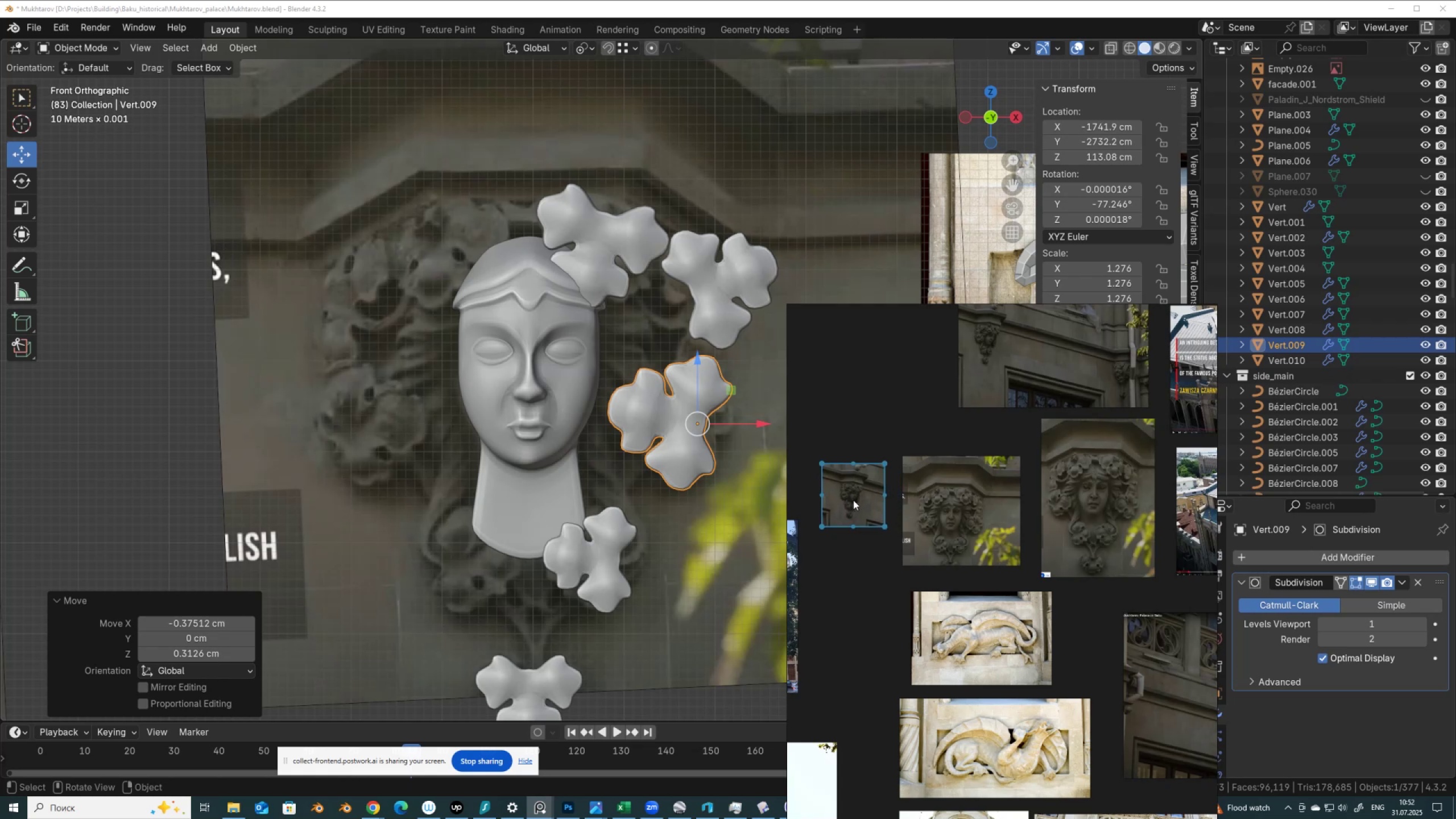 
hold_key(key=ShiftLeft, duration=0.98)
 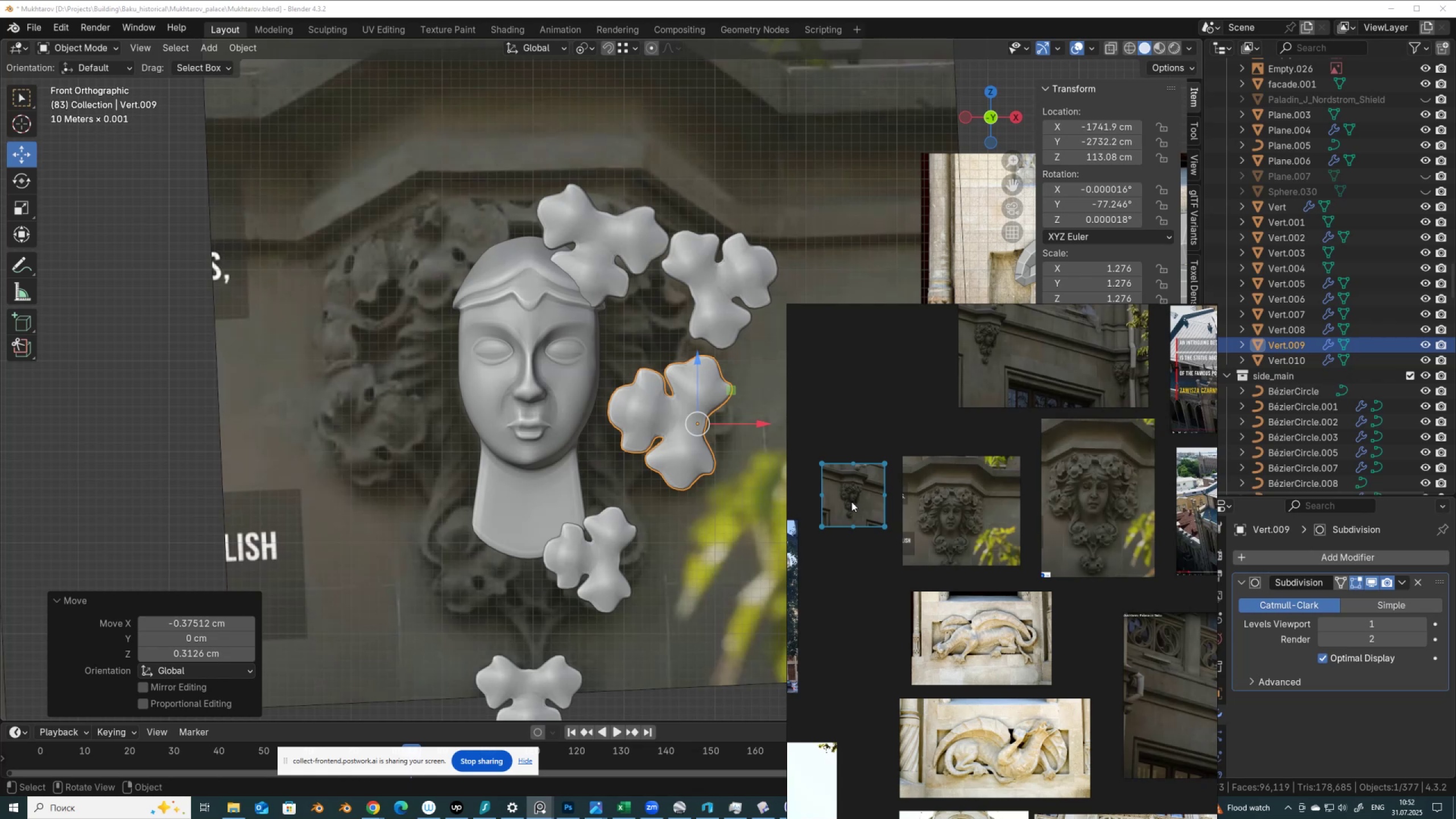 
hold_key(key=AltLeft, duration=0.65)
 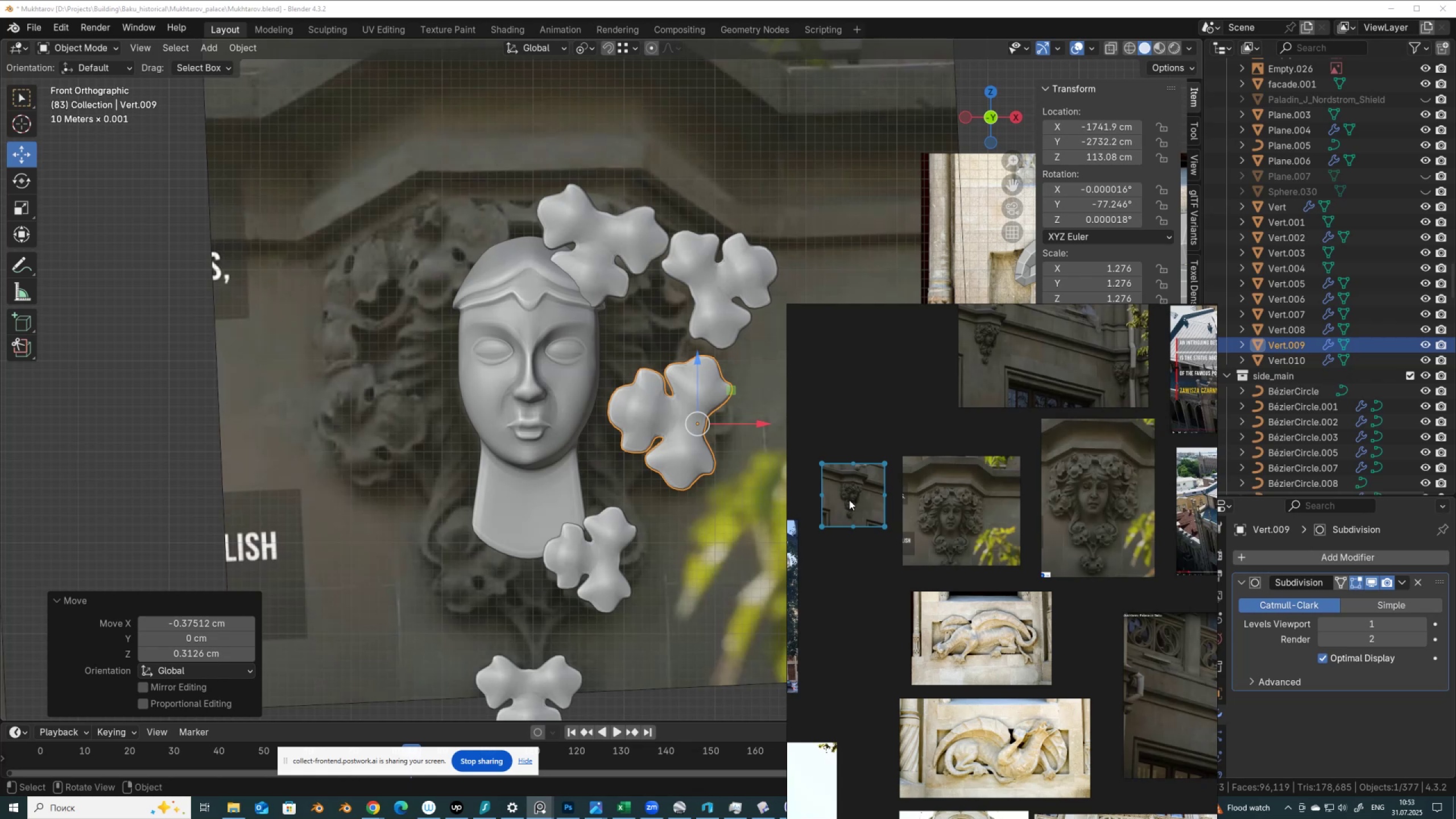 
hold_key(key=ShiftLeft, duration=0.67)
 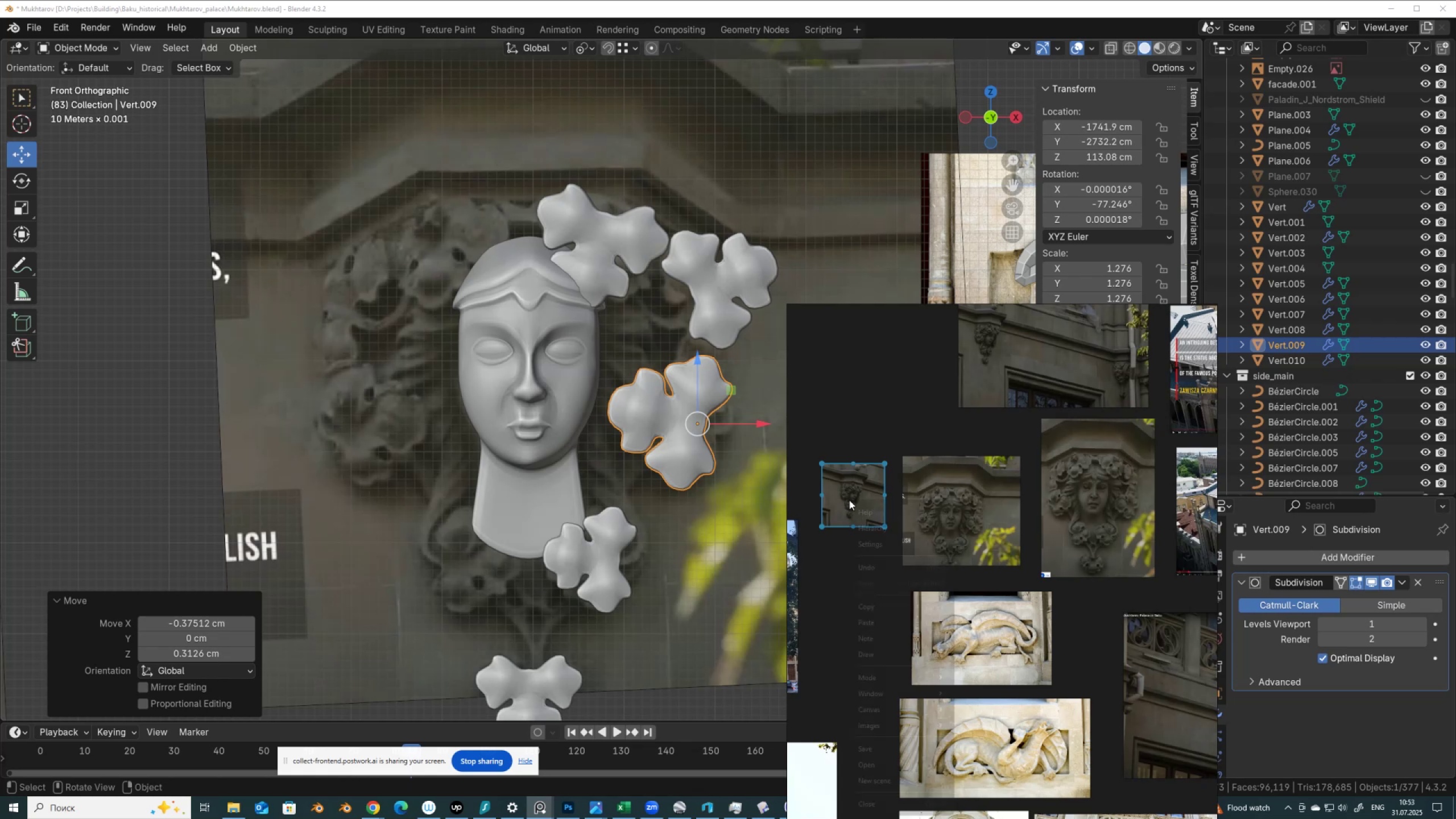 
right_click([849, 500])
 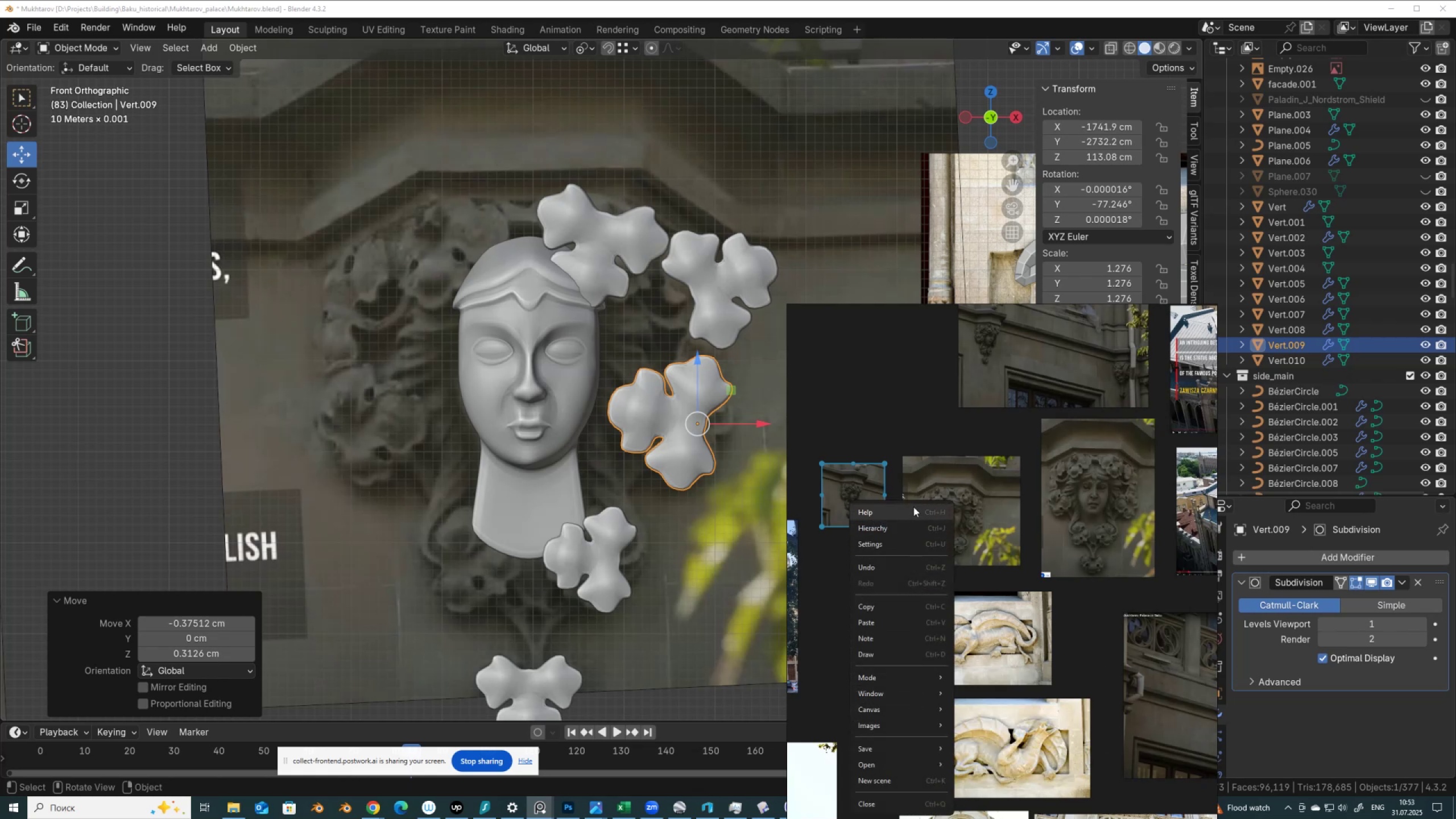 
mouse_move([906, 727])
 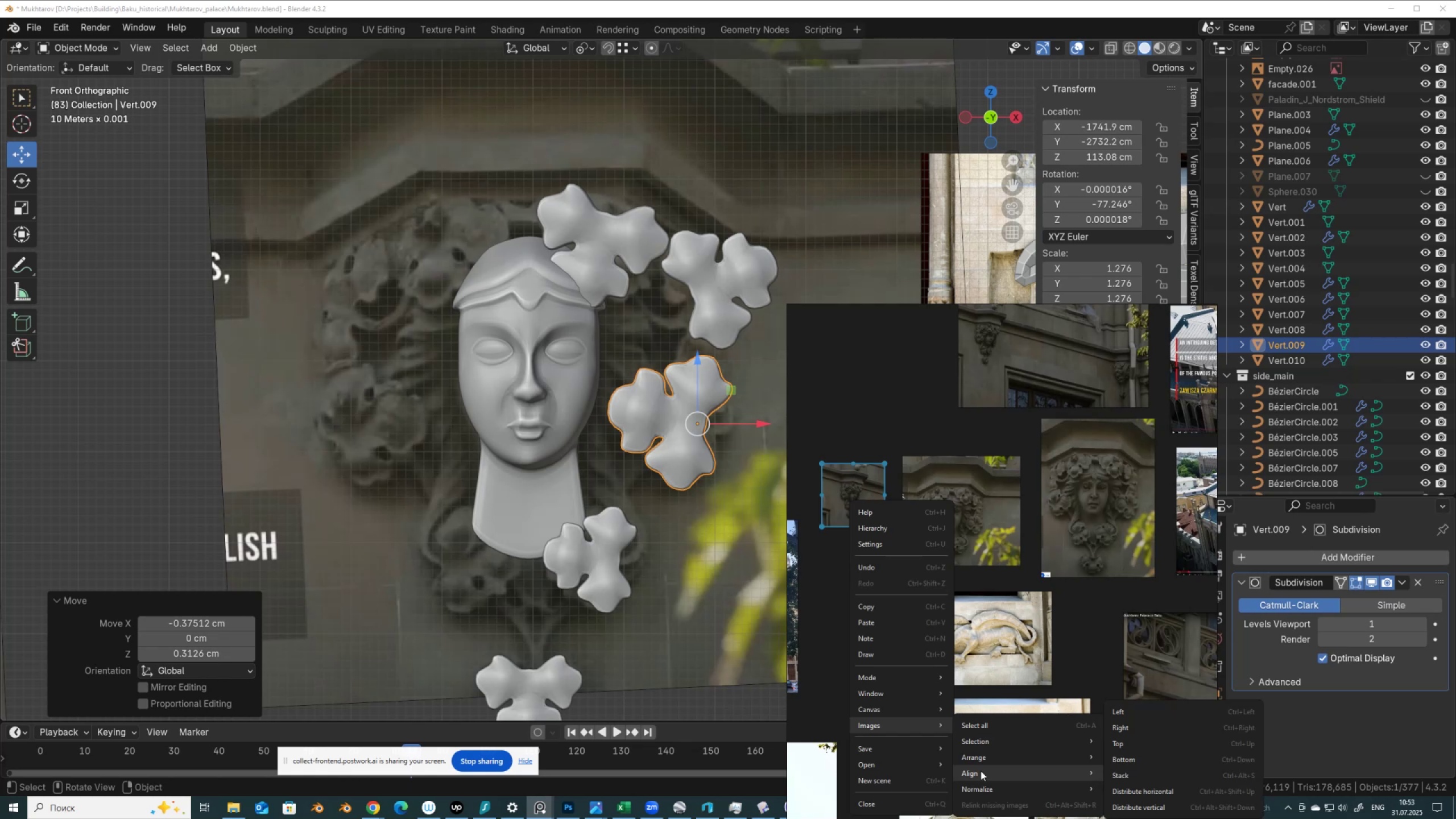 
wait(9.79)
 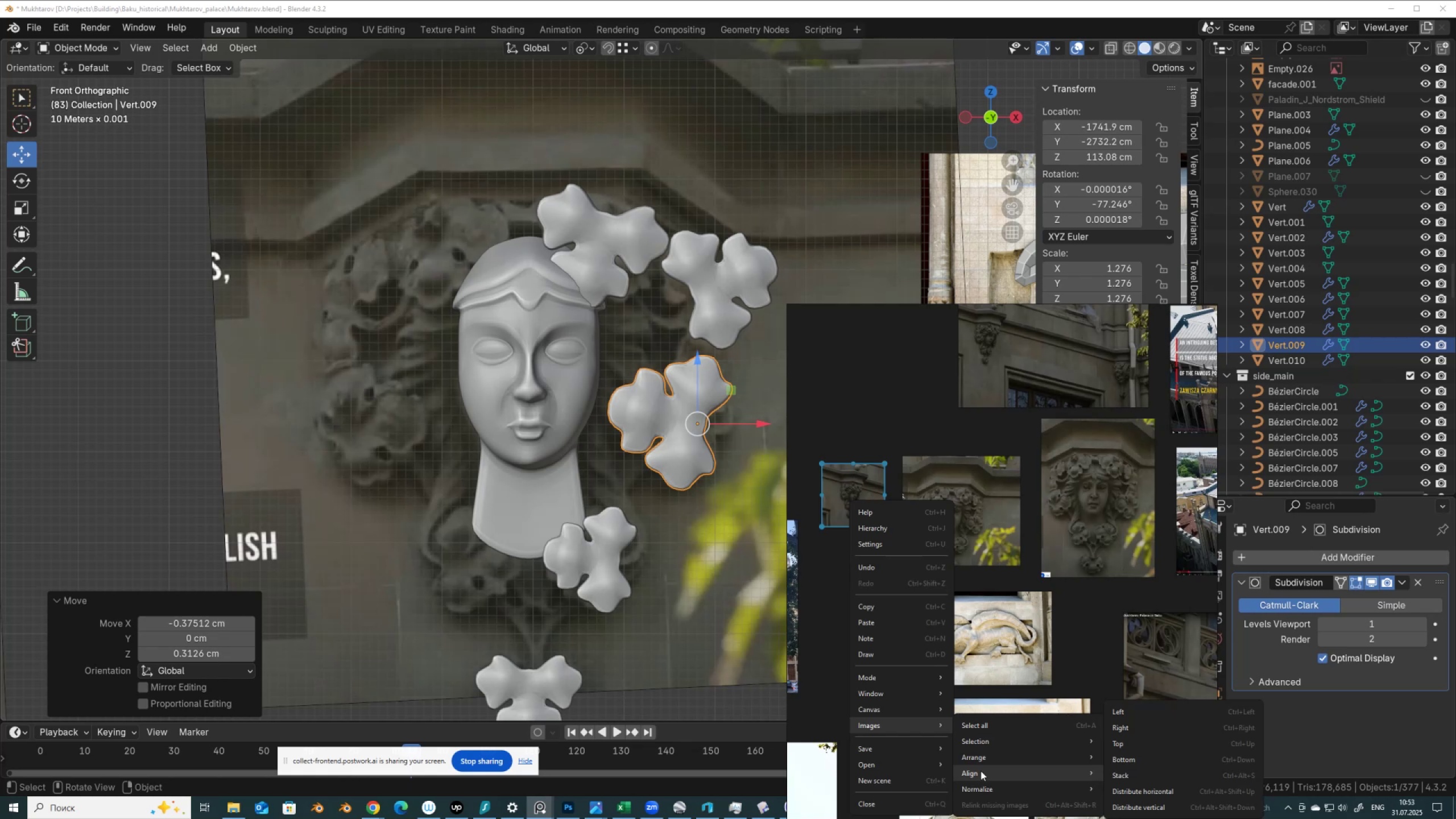 
mouse_move([932, 734])
 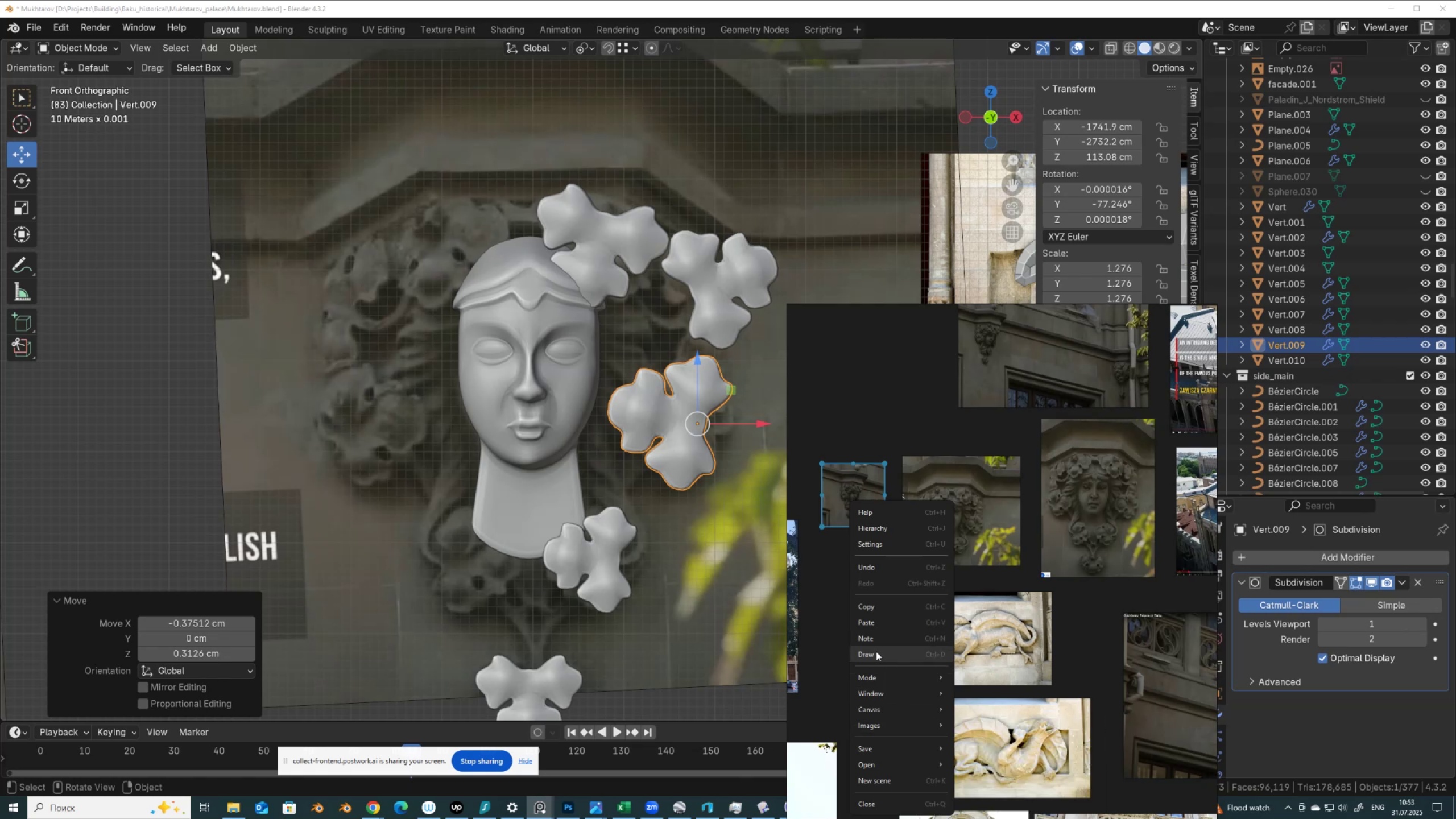 
wait(17.61)
 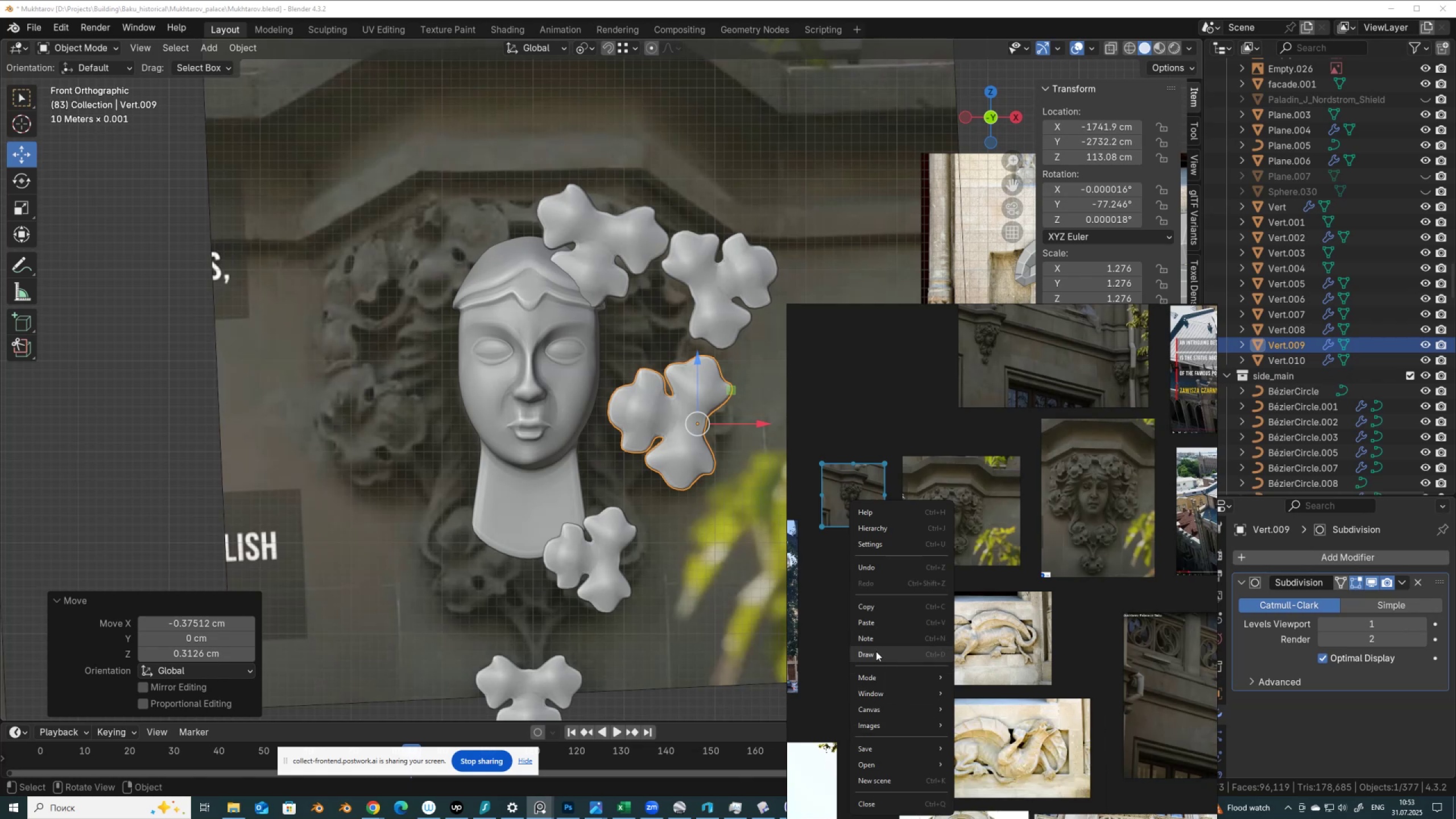 
left_click([892, 544])
 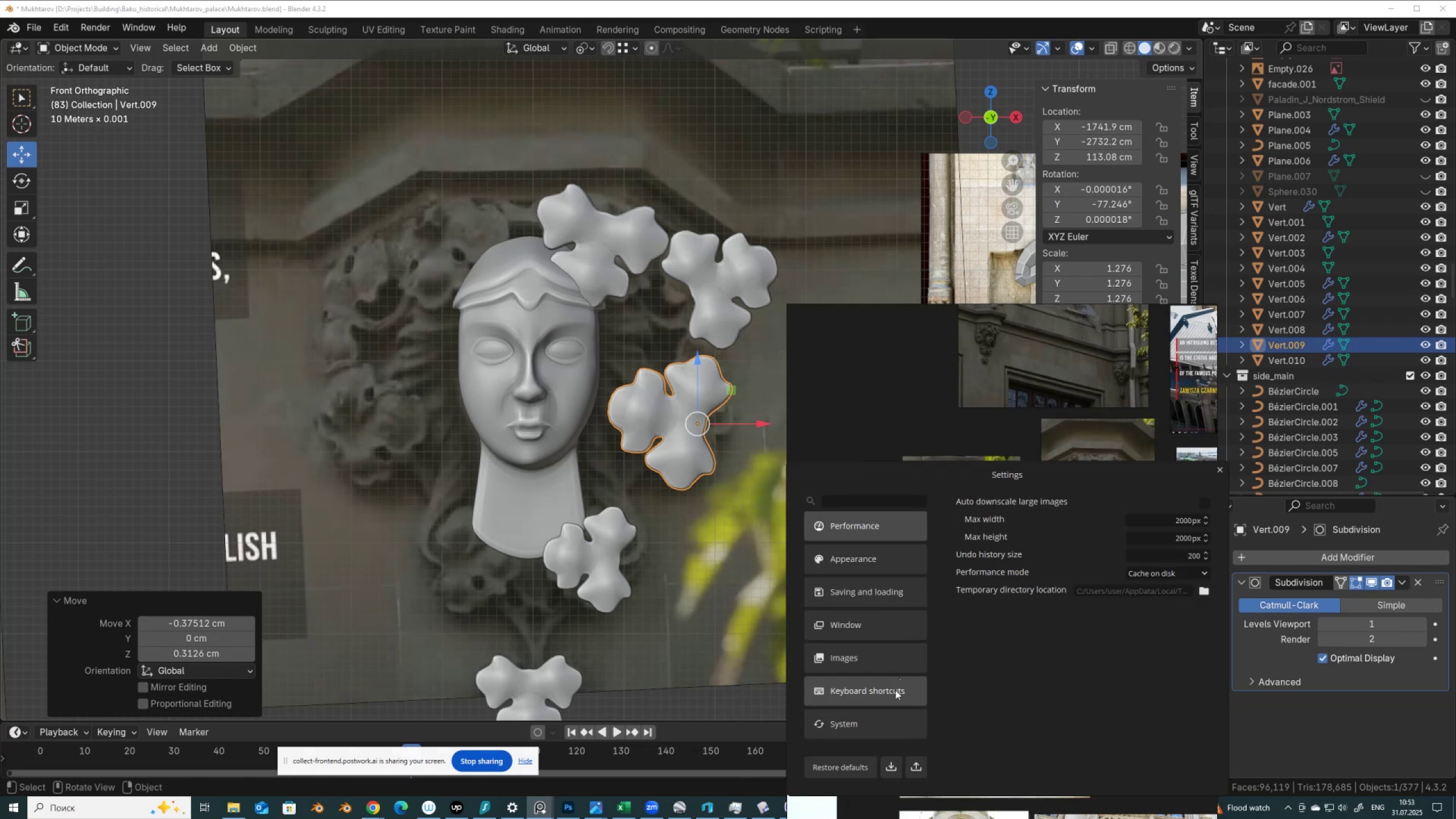 
left_click([895, 691])
 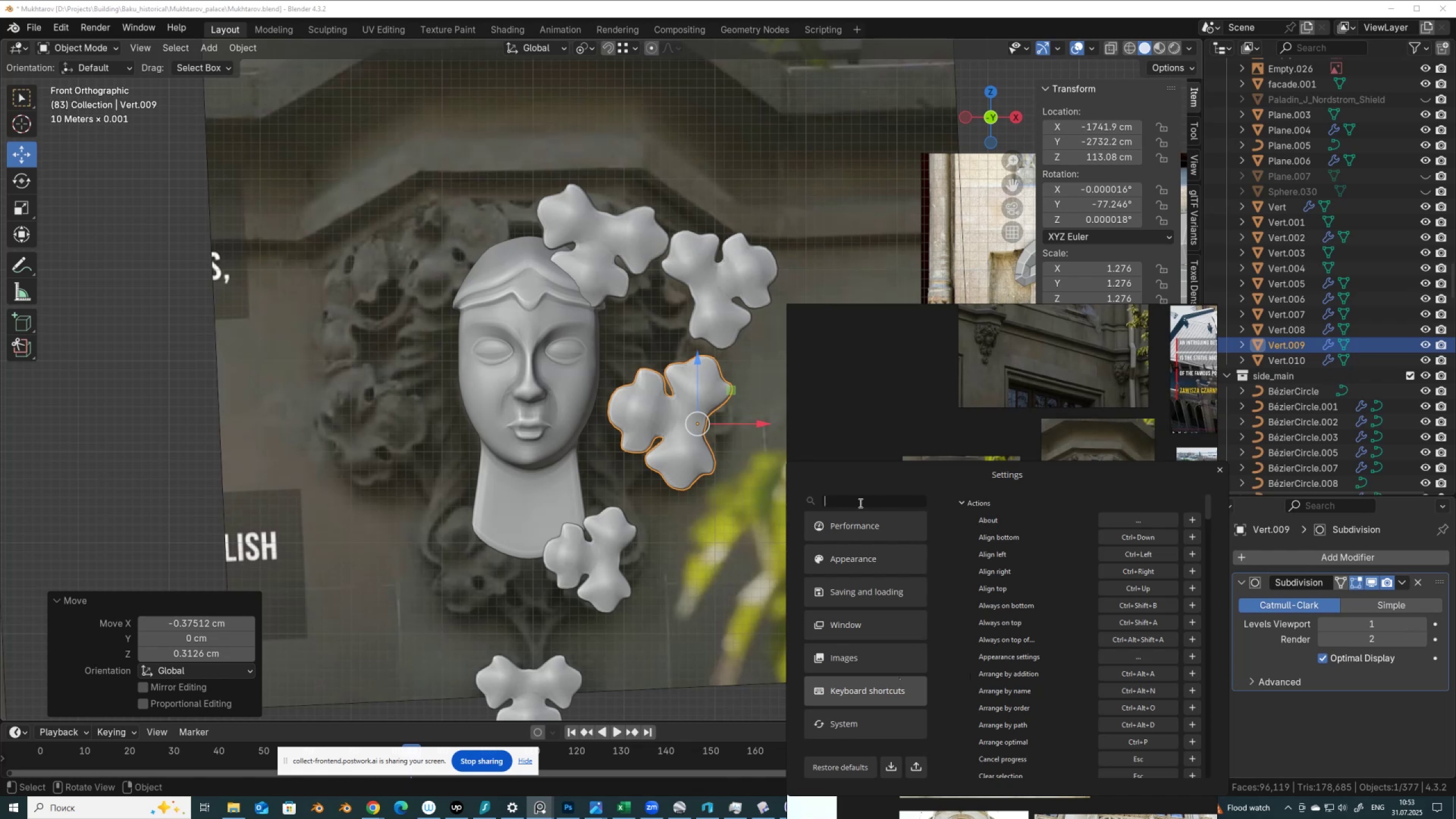 
type(mirror)
 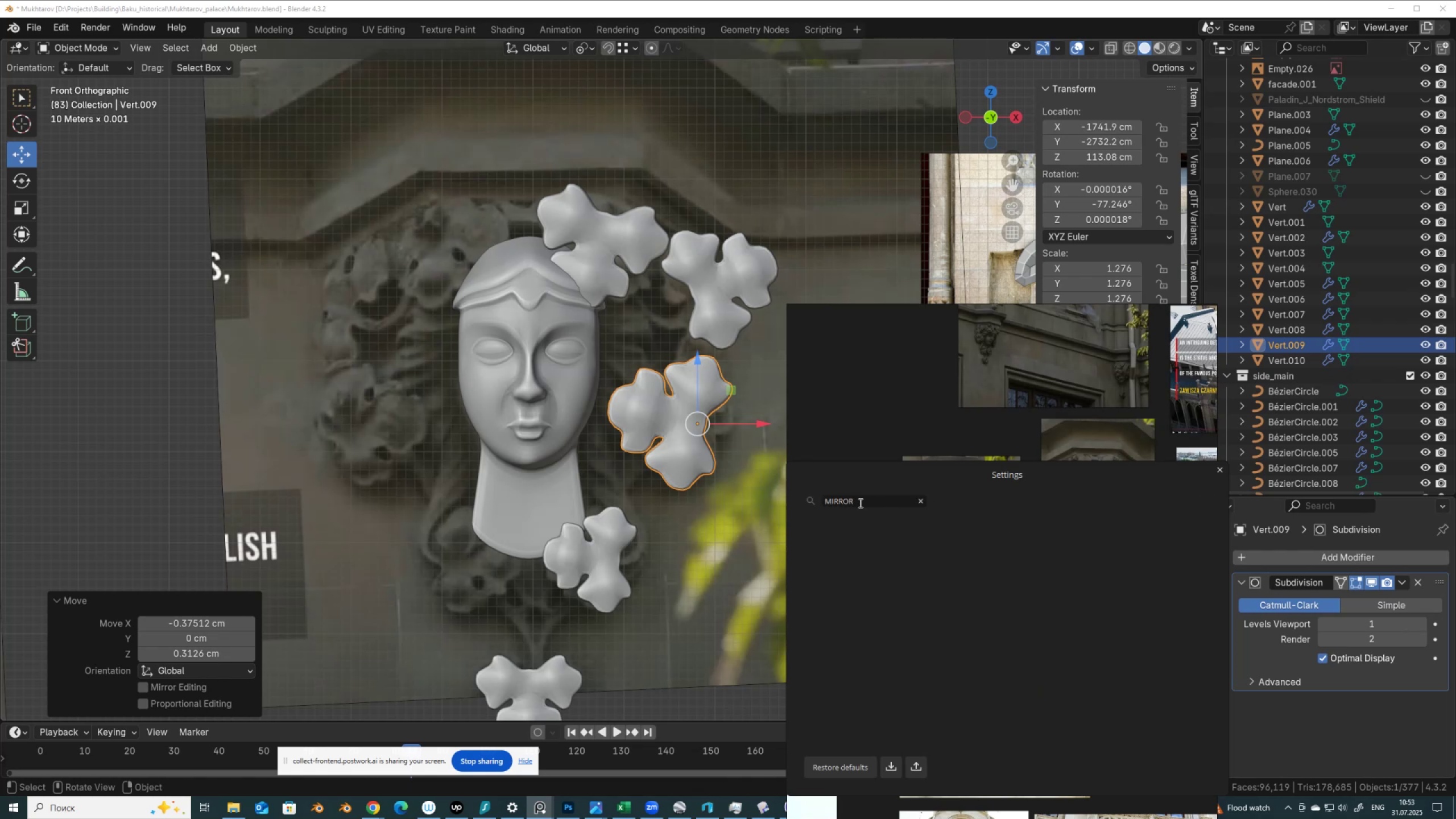 
key(Enter)
 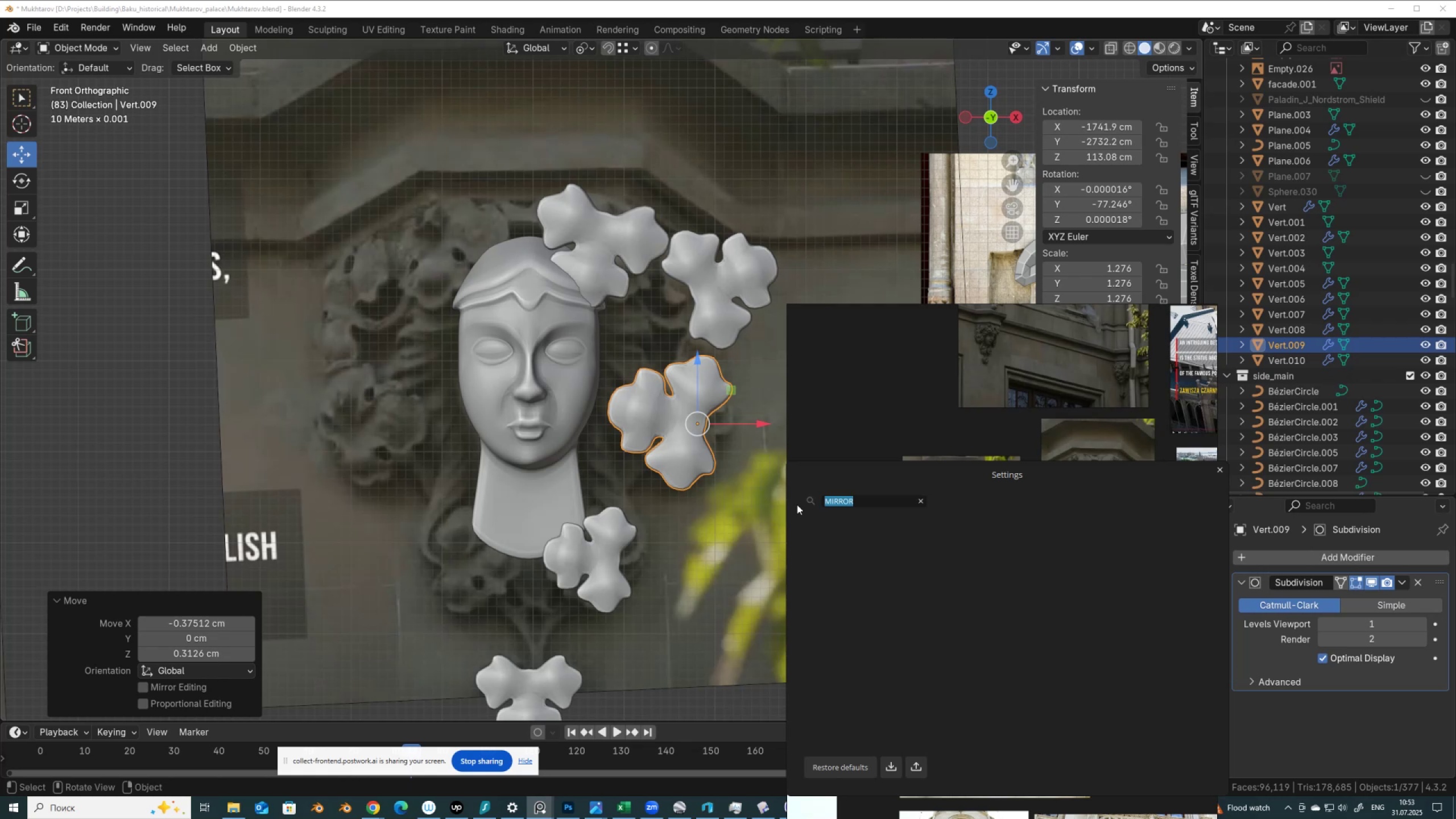 
wait(6.59)
 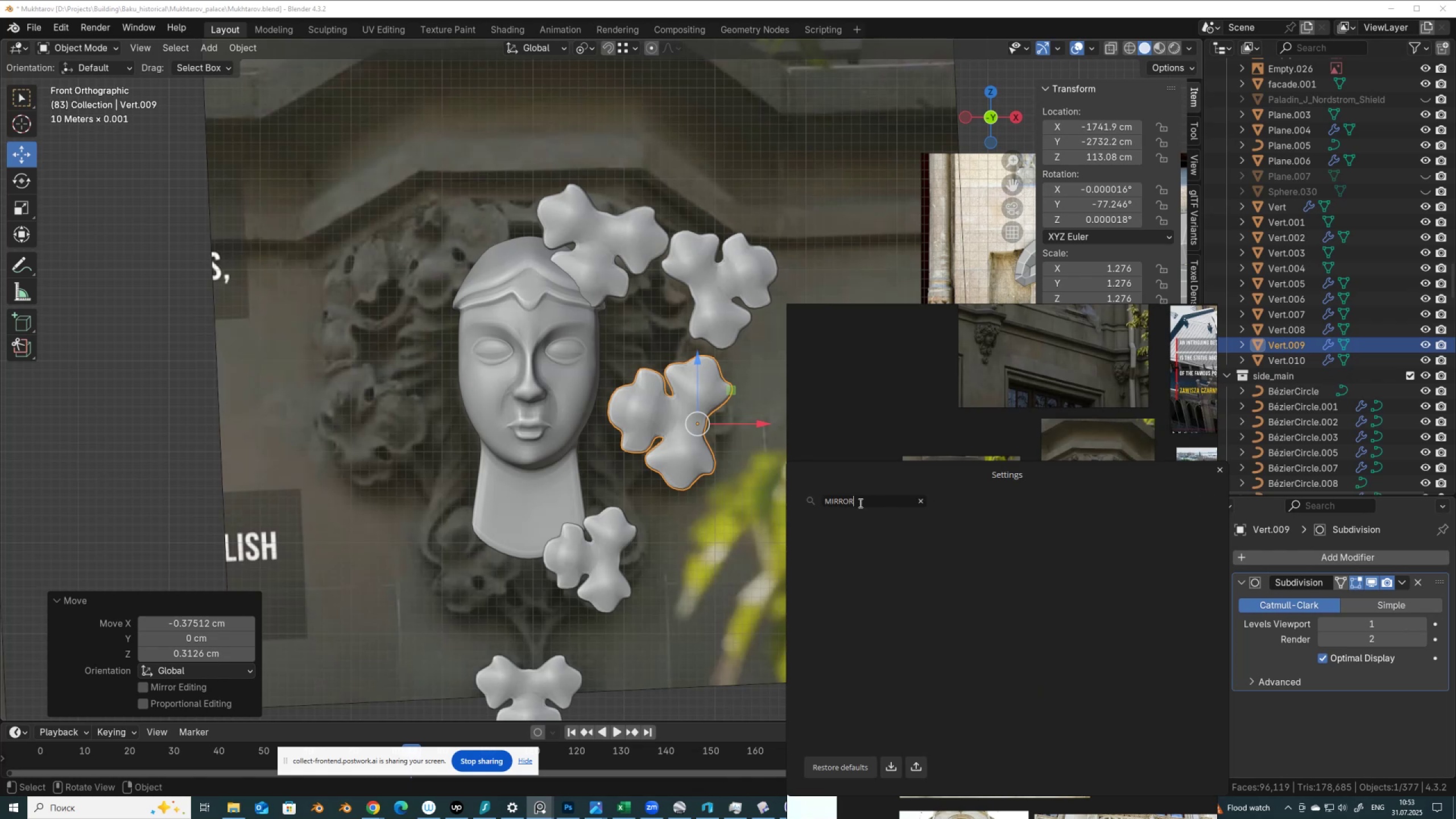 
type(flip)
 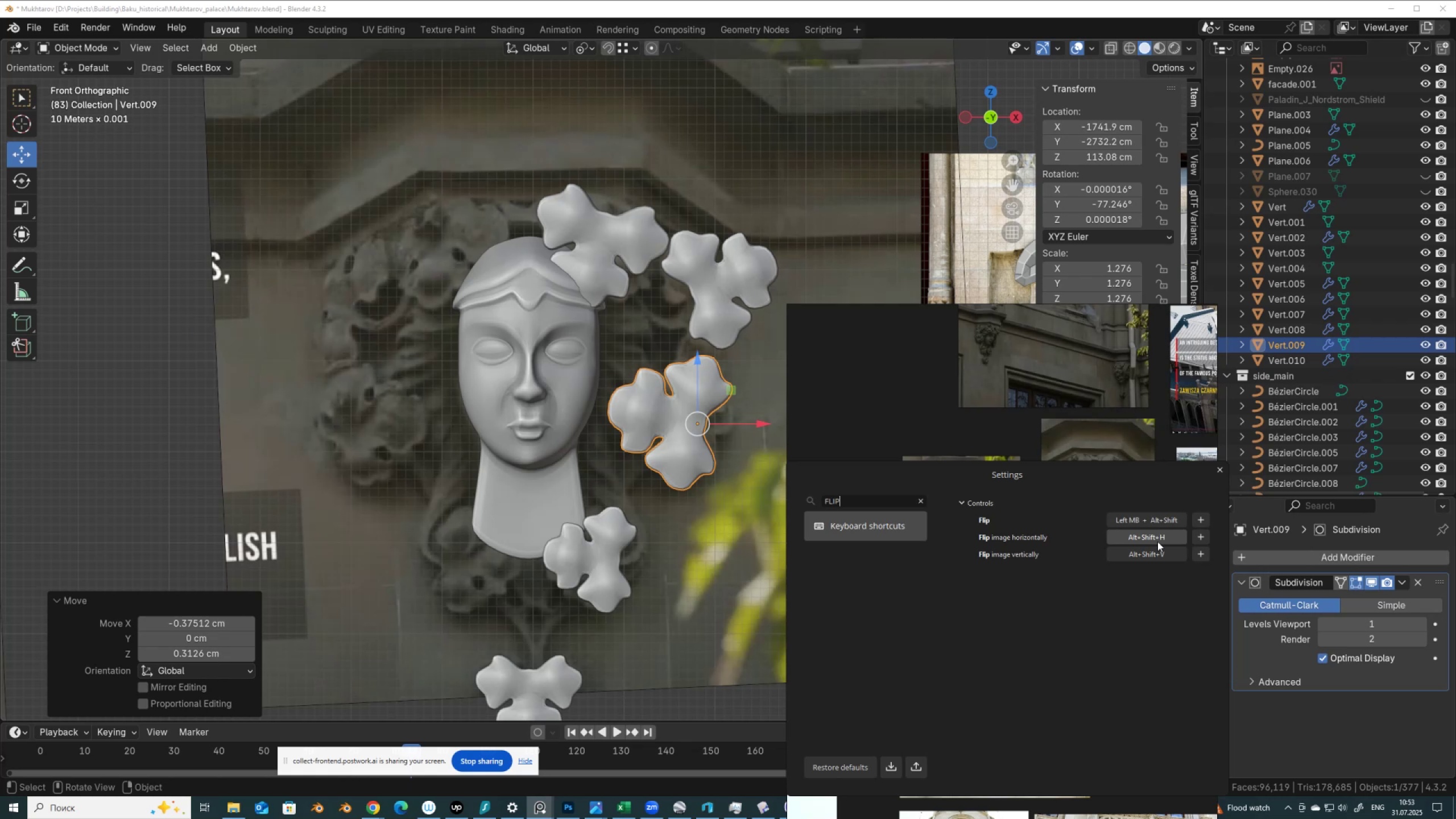 
wait(11.73)
 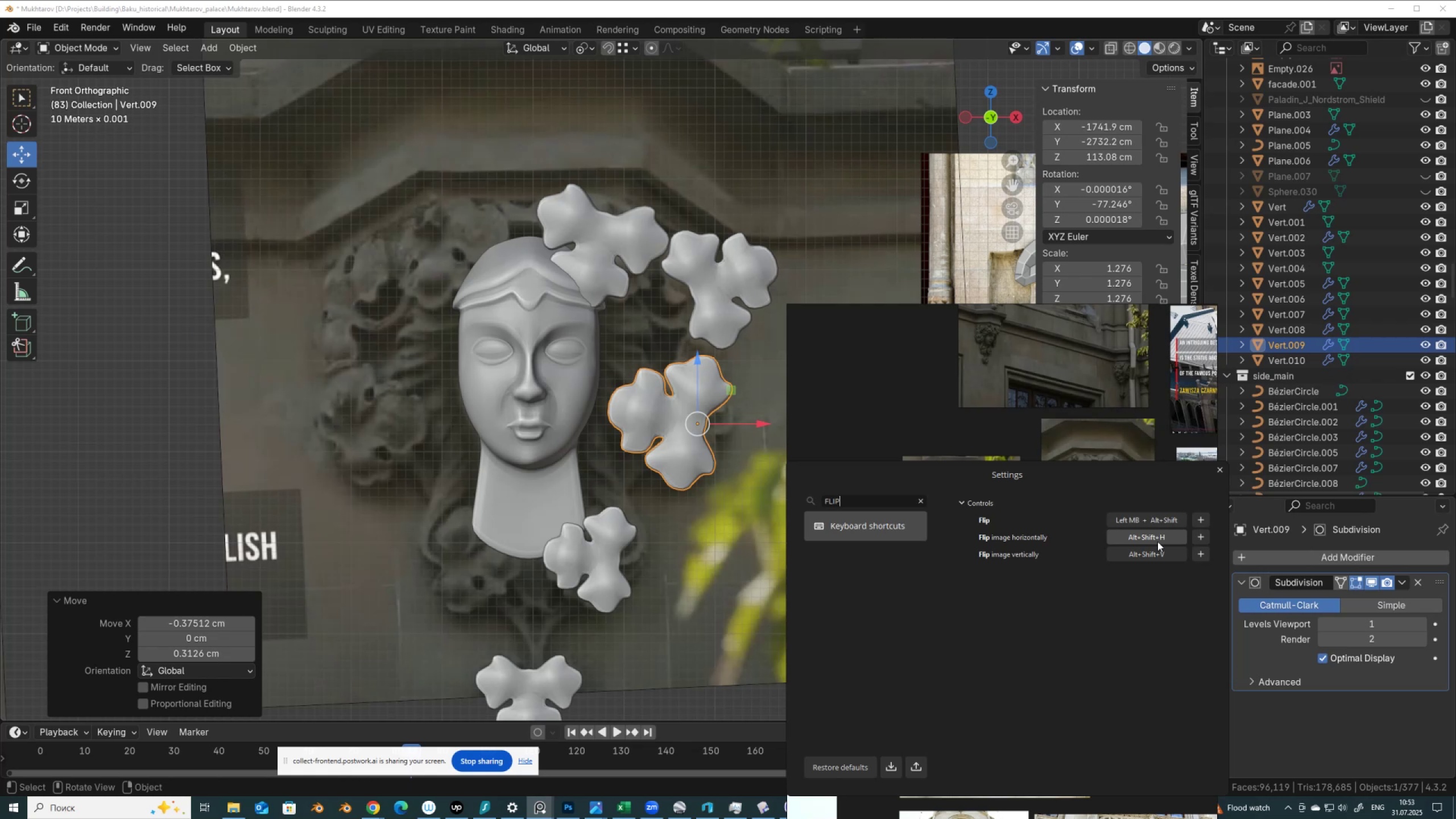 
left_click([887, 384])
 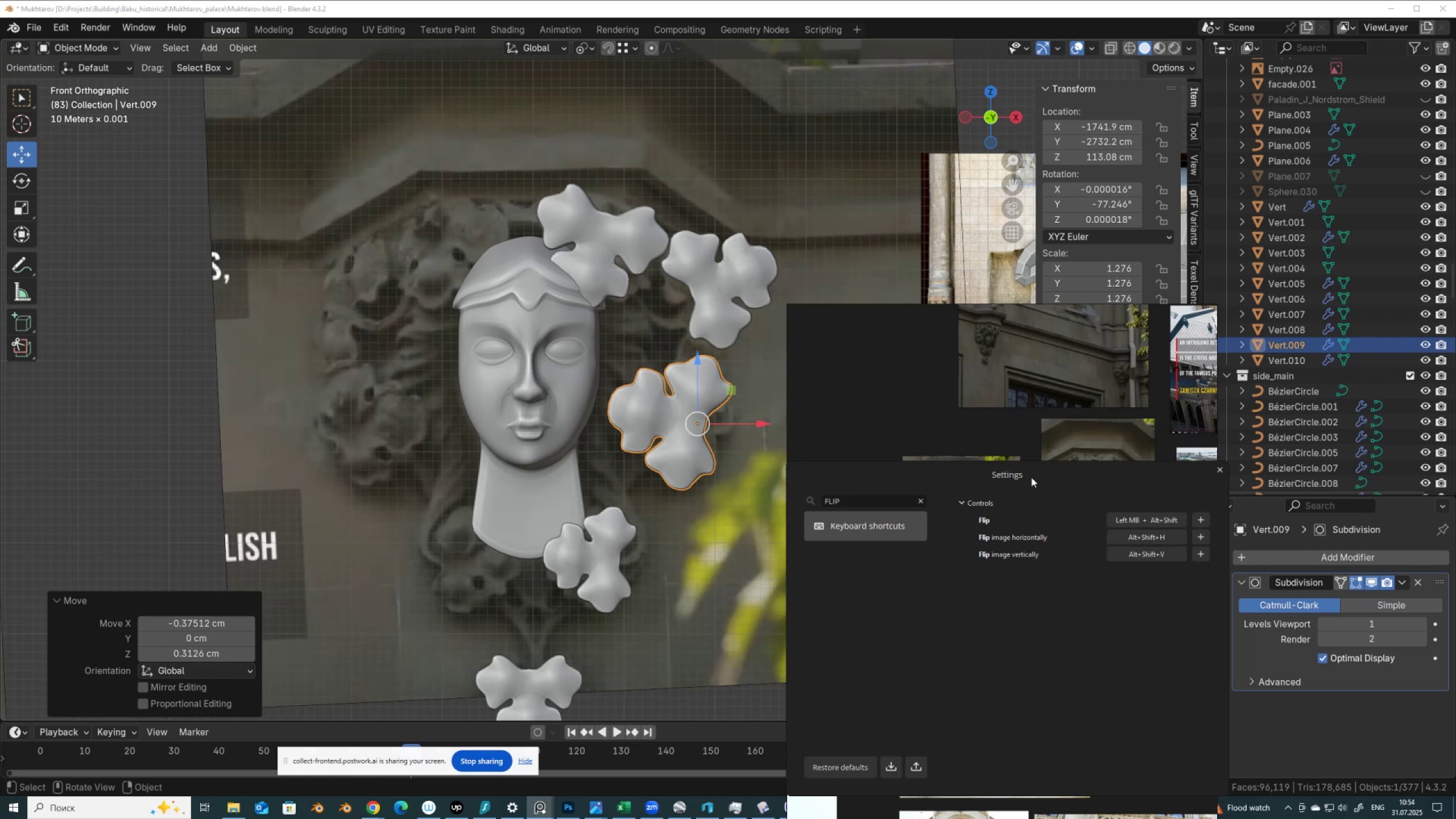 
left_click([1218, 470])
 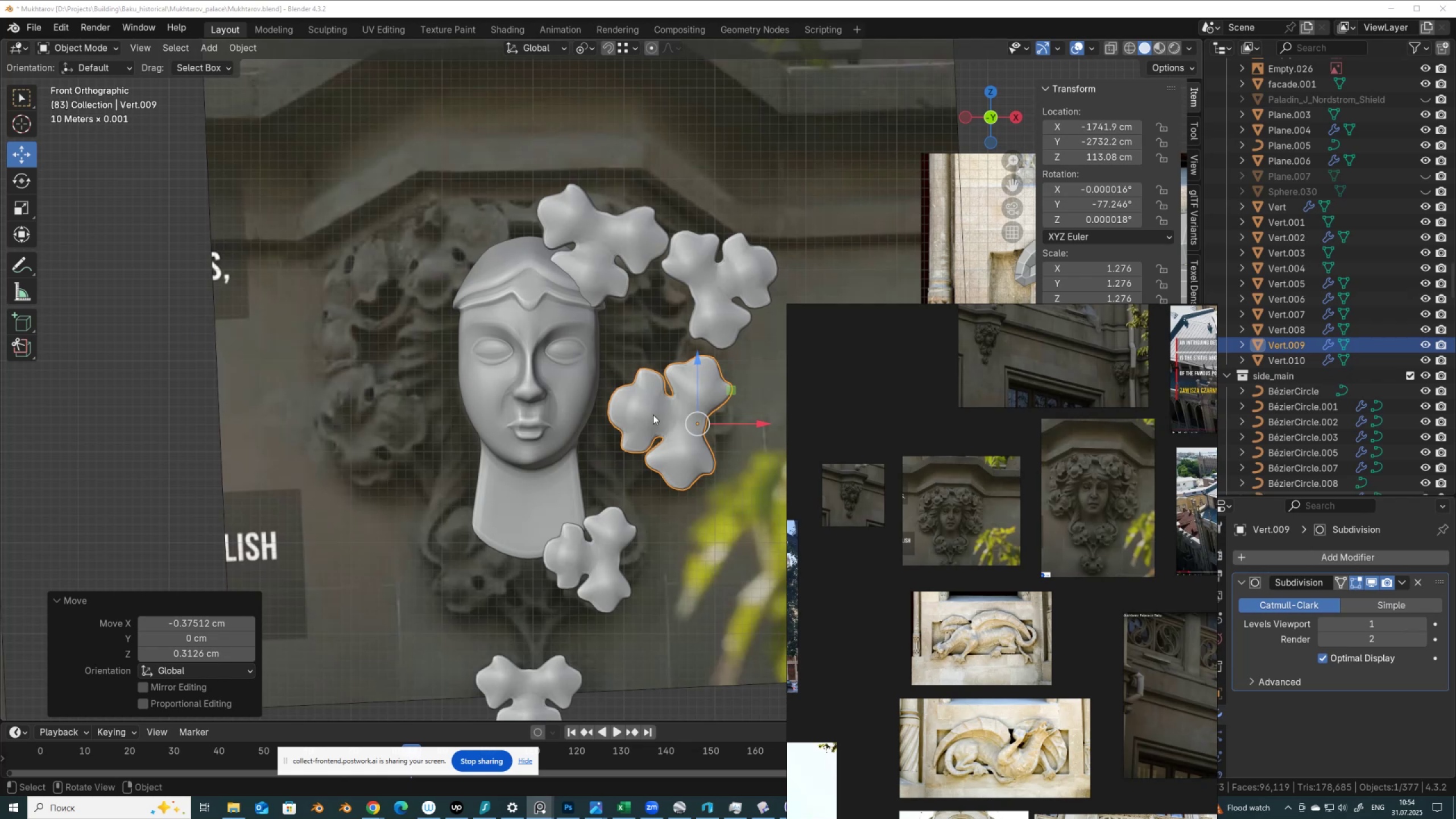 
left_click([662, 422])
 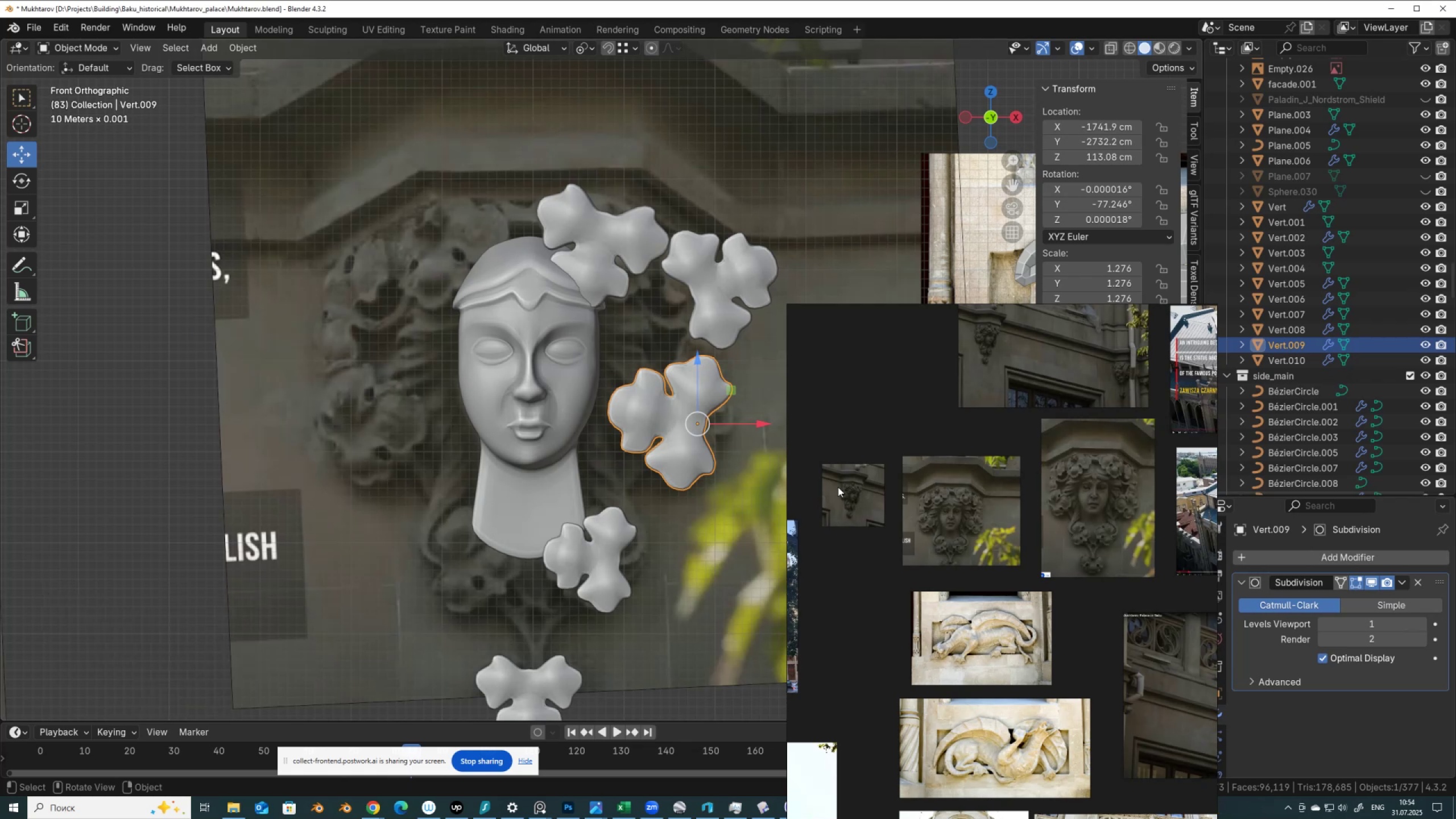 
left_click([859, 497])
 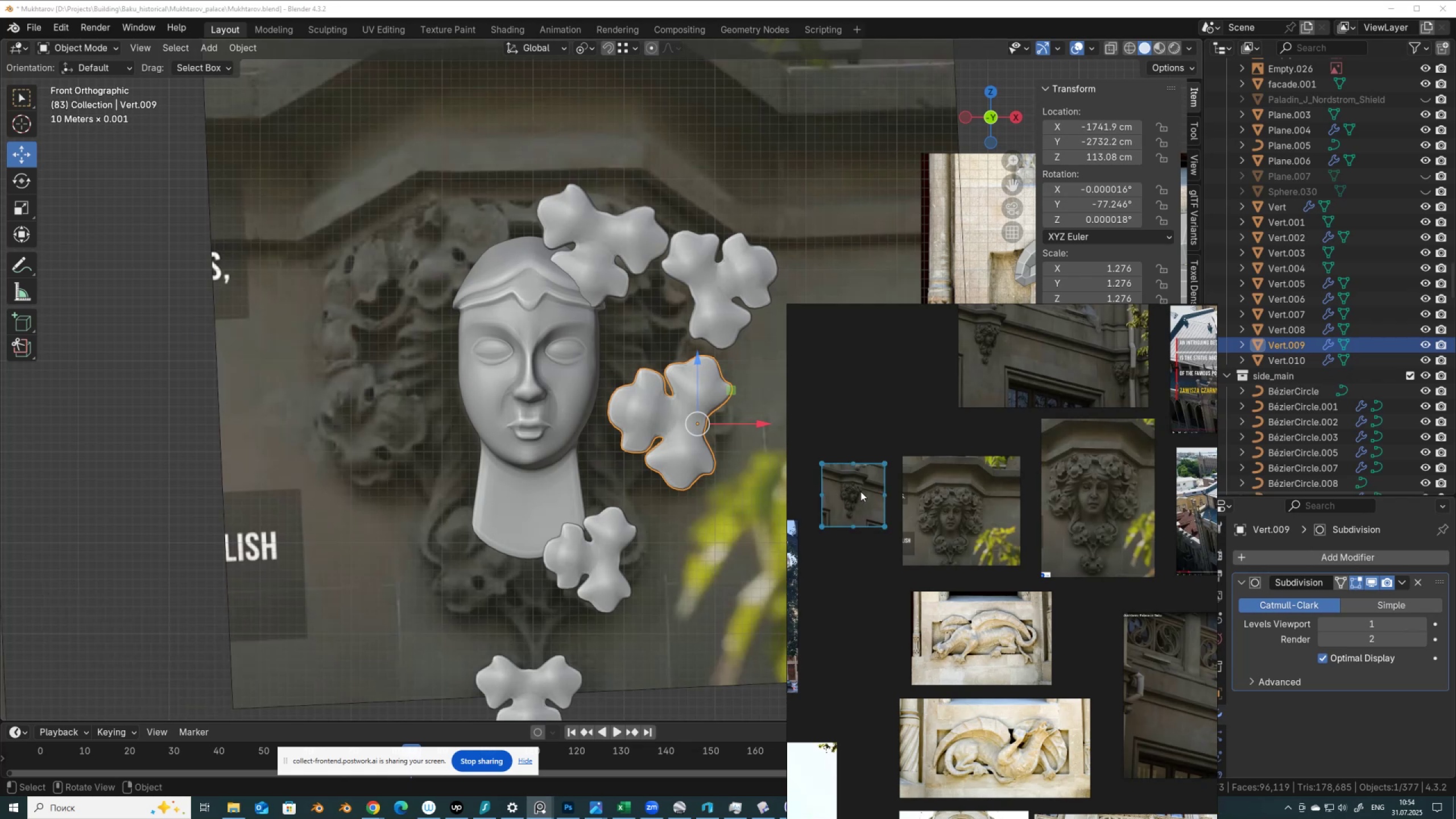 
hold_key(key=ShiftLeft, duration=1.89)
 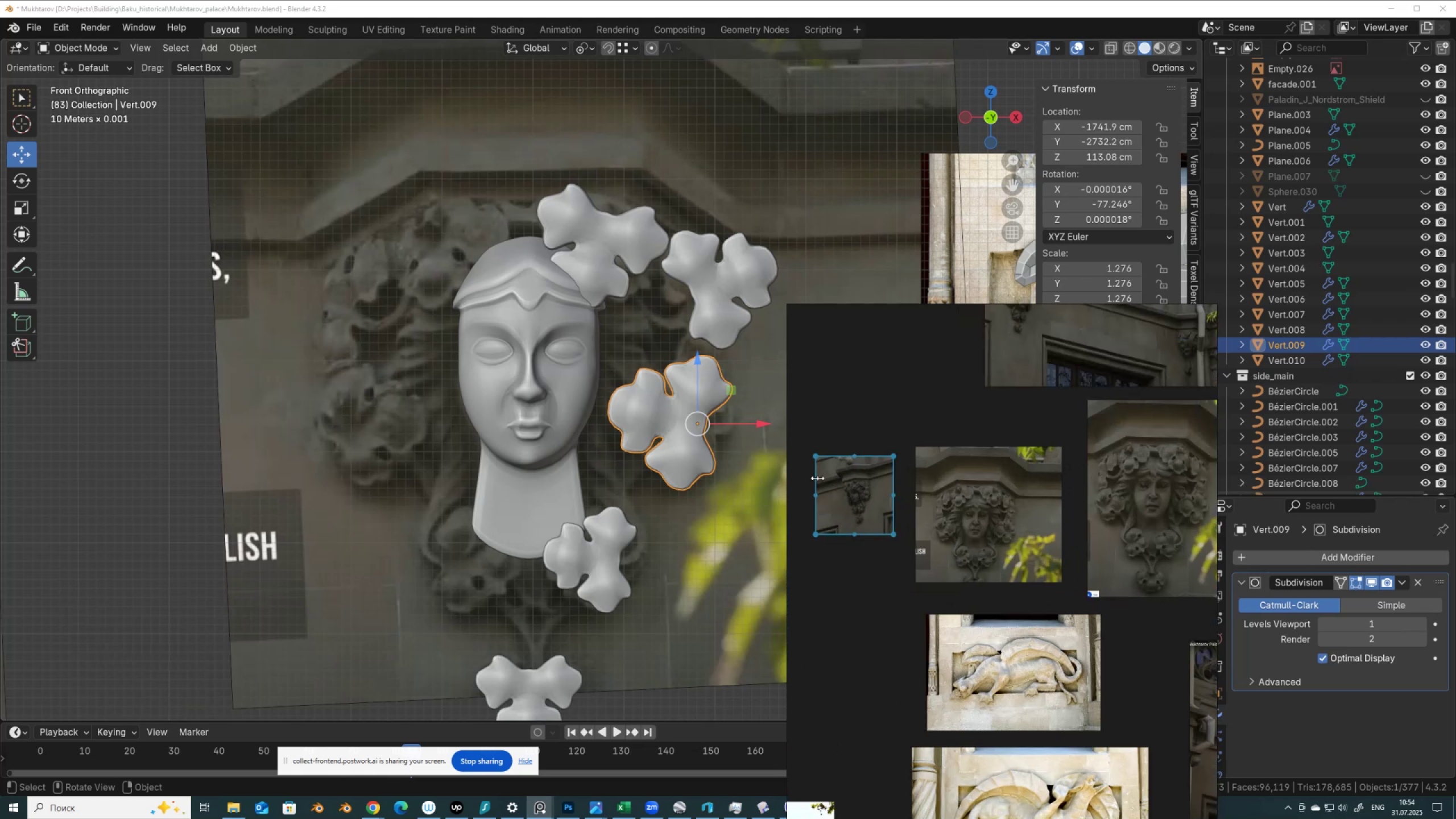 
hold_key(key=AltLeft, duration=1.53)
 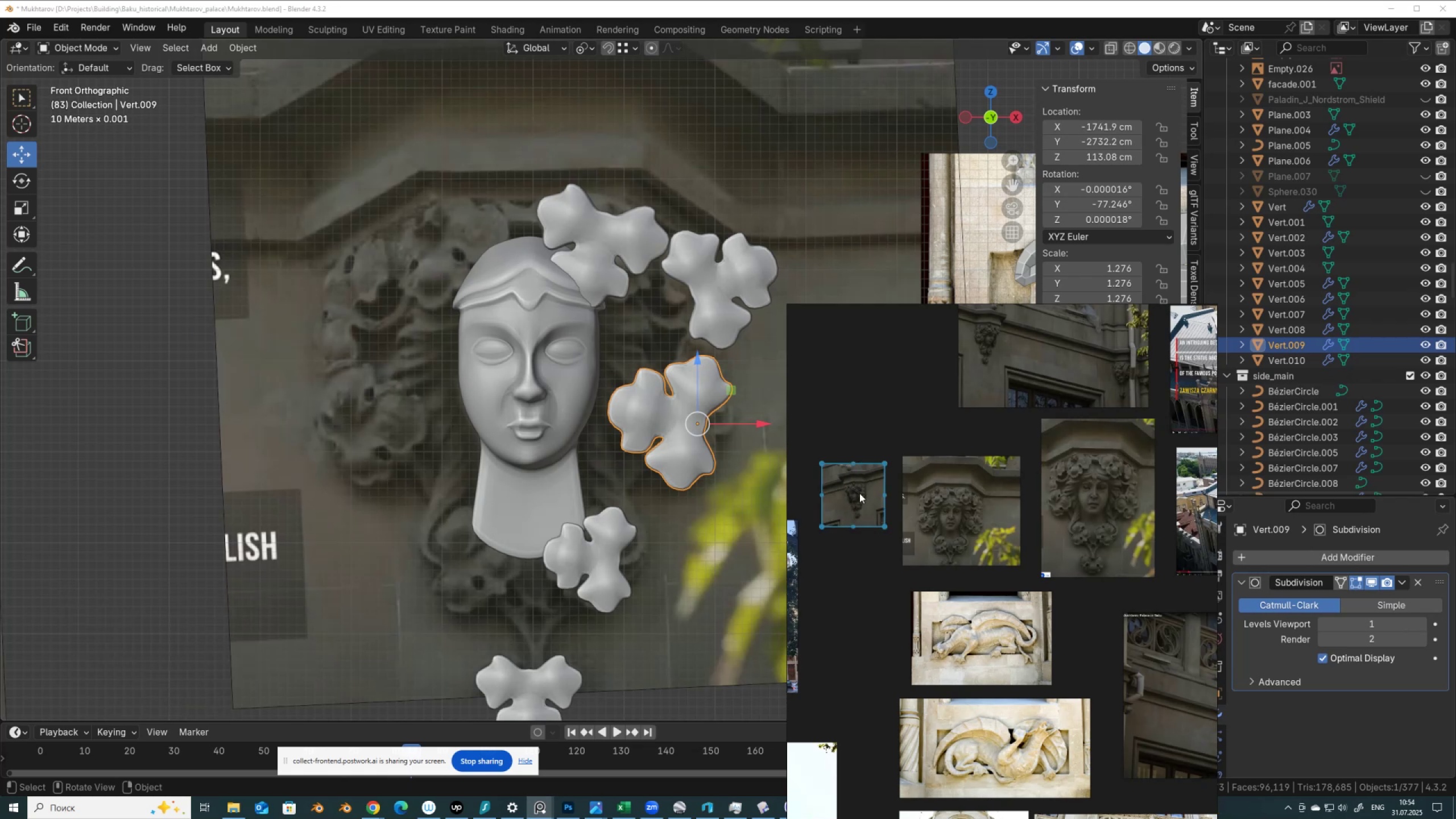 
key(Alt+Shift+AltLeft)
 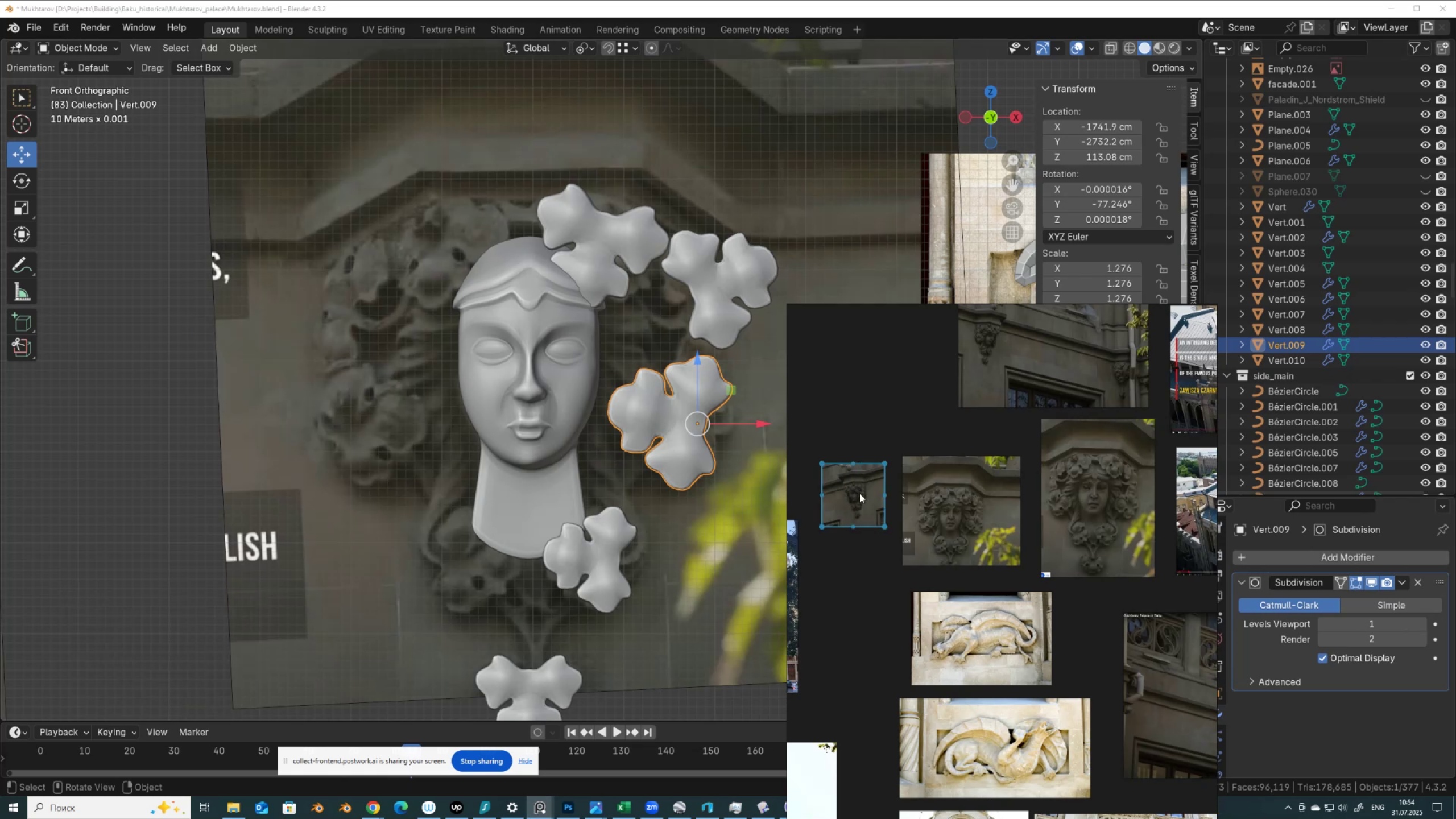 
key(Alt+Shift+AltLeft)
 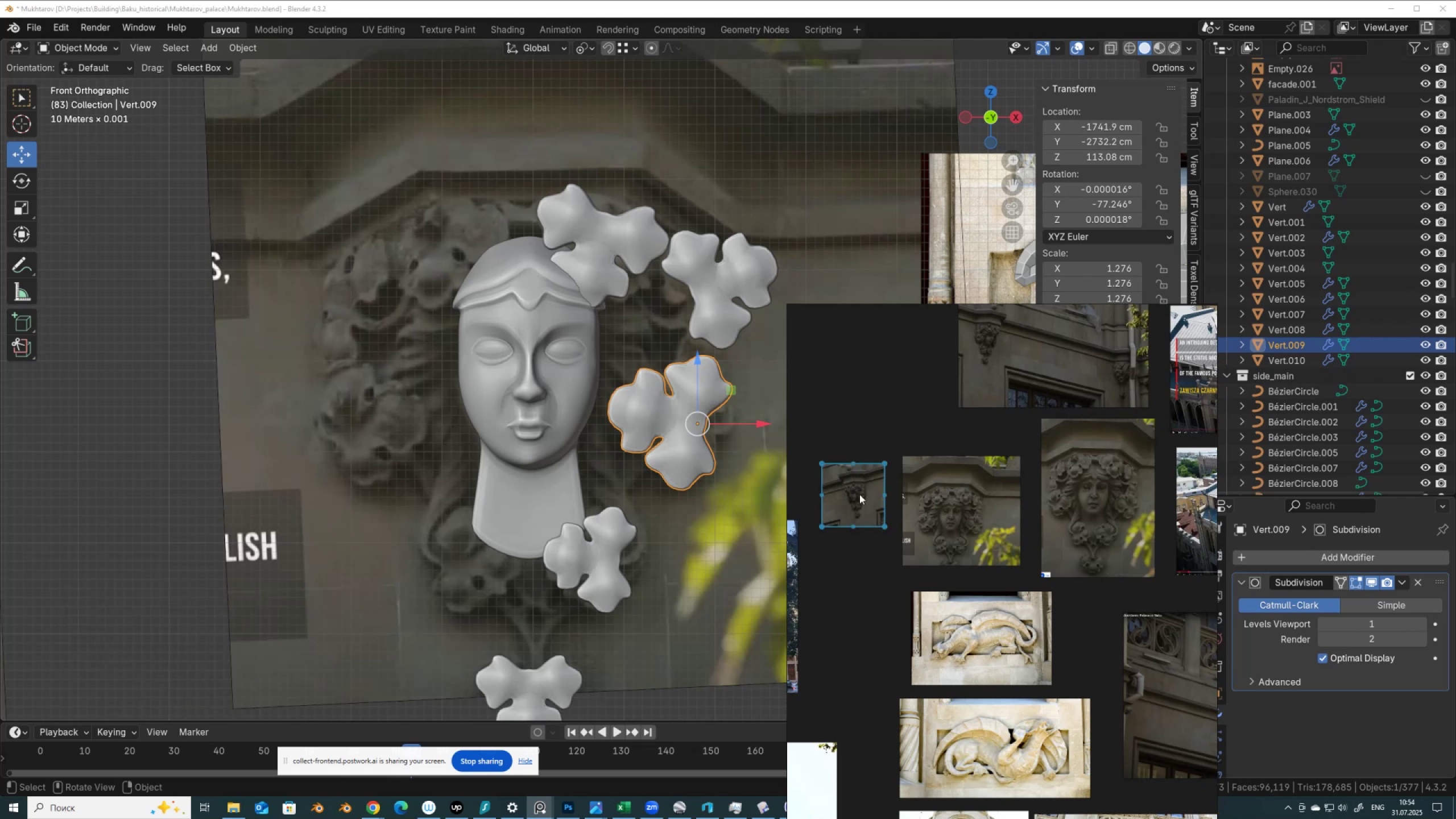 
key(Alt+Shift+AltLeft)
 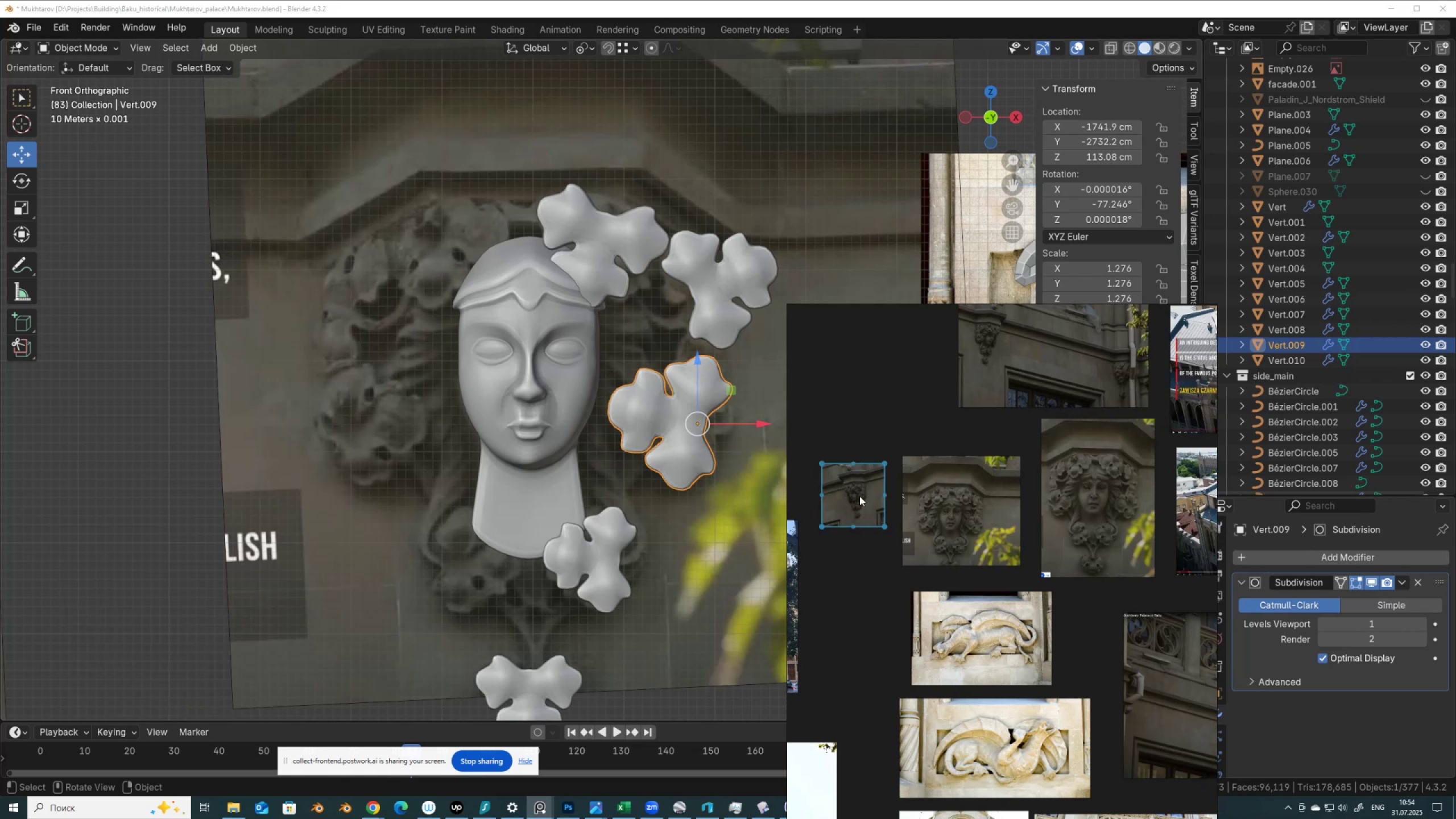 
key(Alt+Shift+AltLeft)
 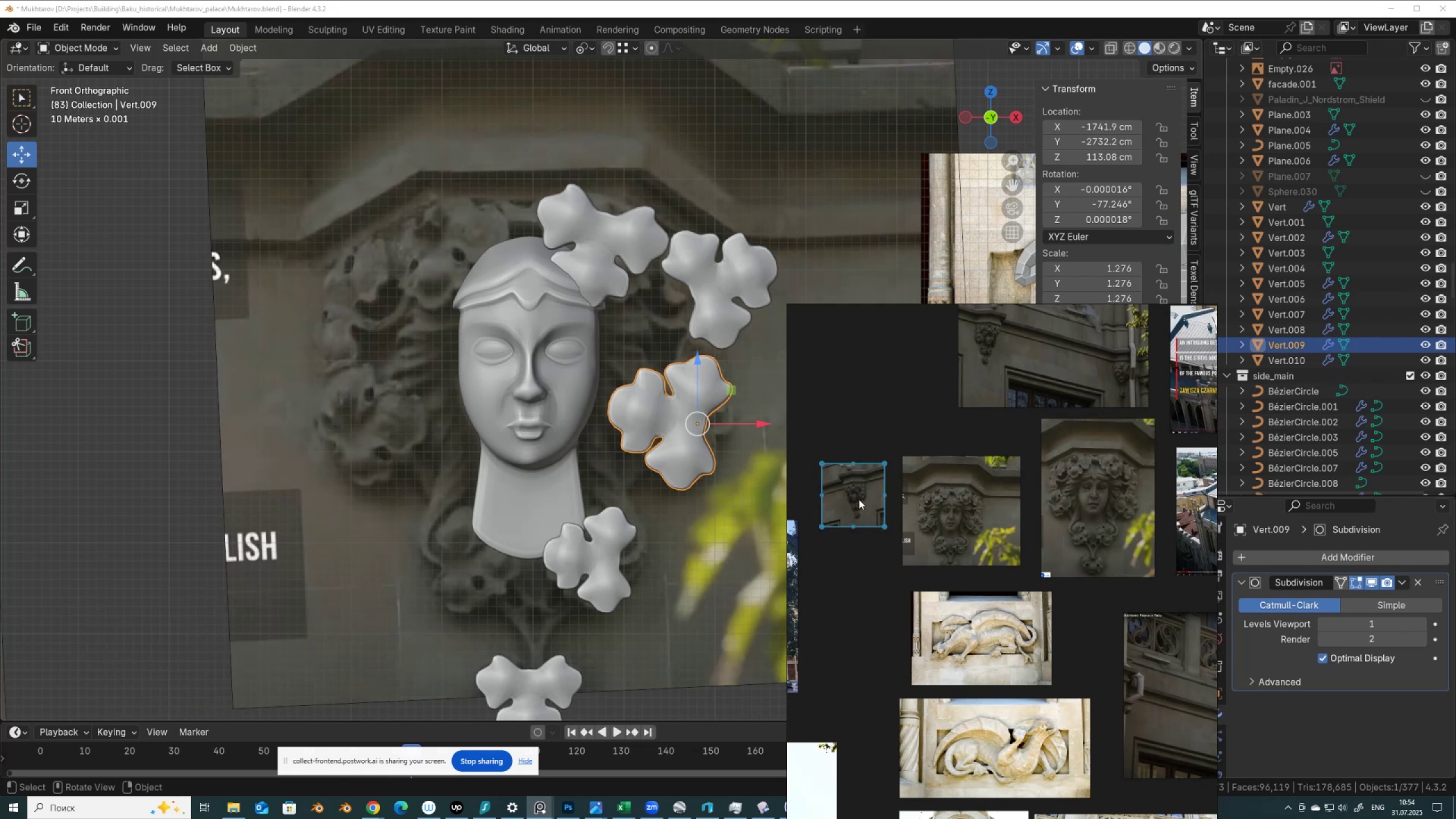 
key(Alt+Shift+AltLeft)
 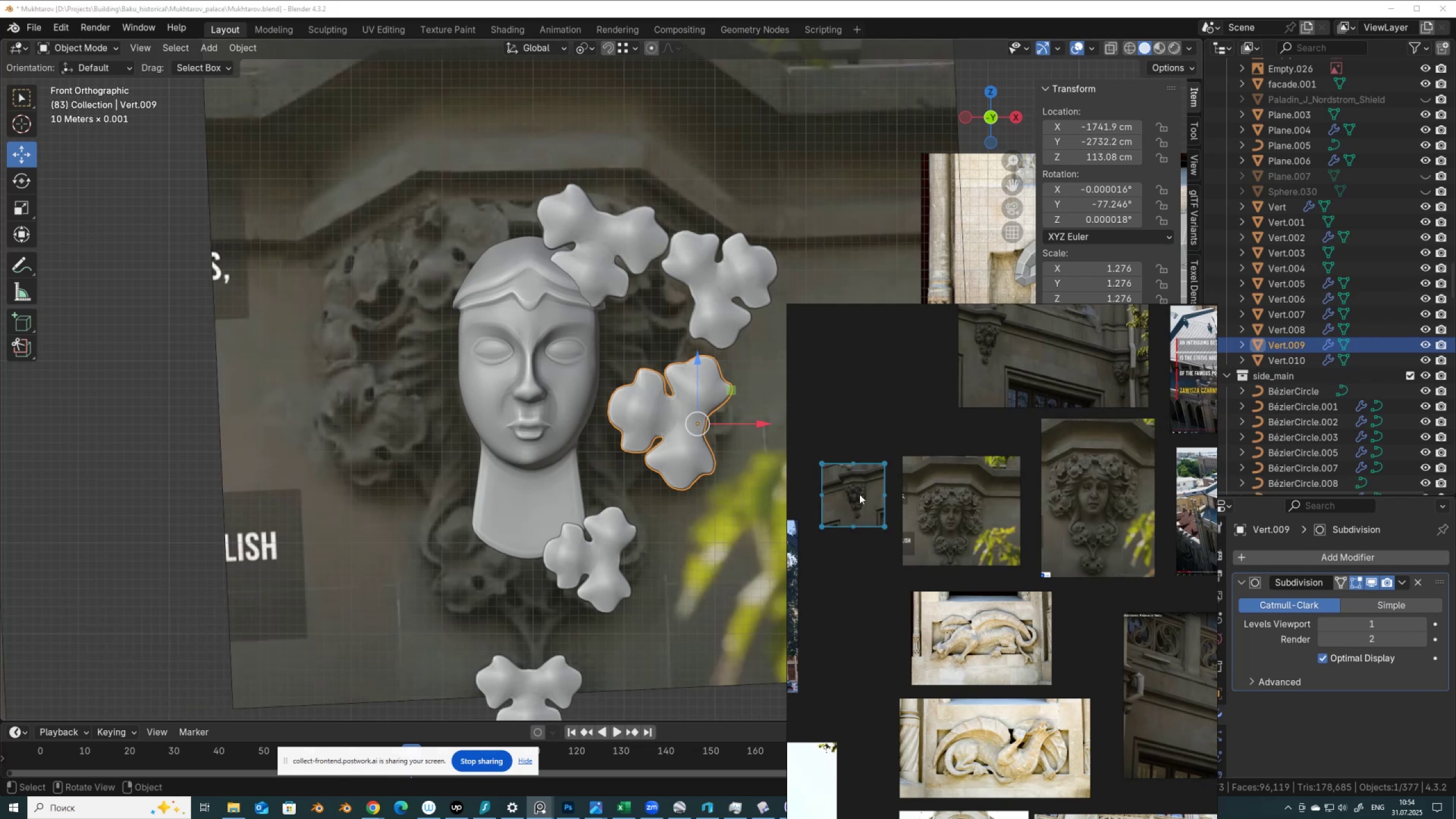 
key(Alt+Shift+AltLeft)
 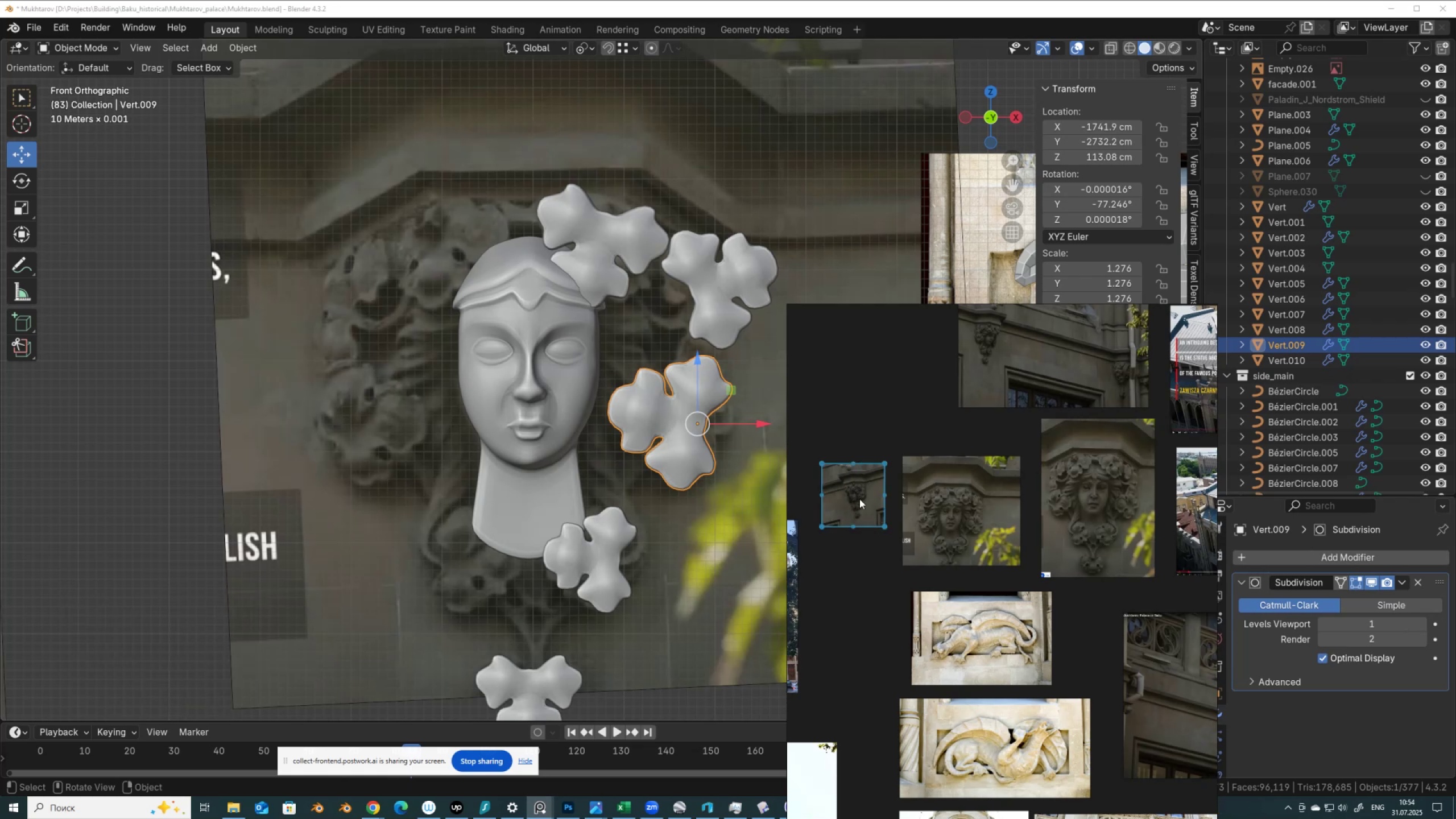 
key(Alt+Shift+AltLeft)
 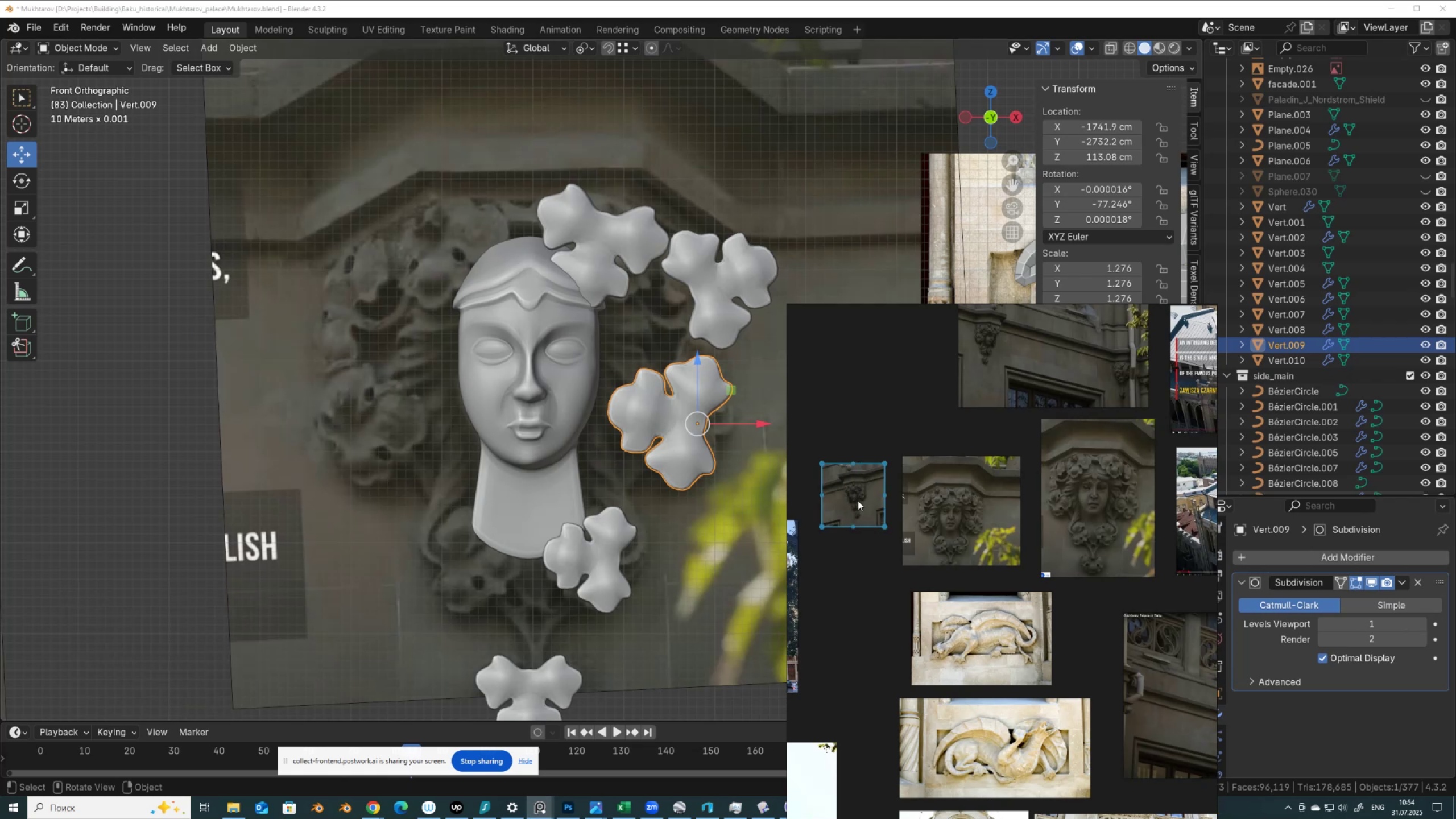 
key(Alt+Shift+AltLeft)
 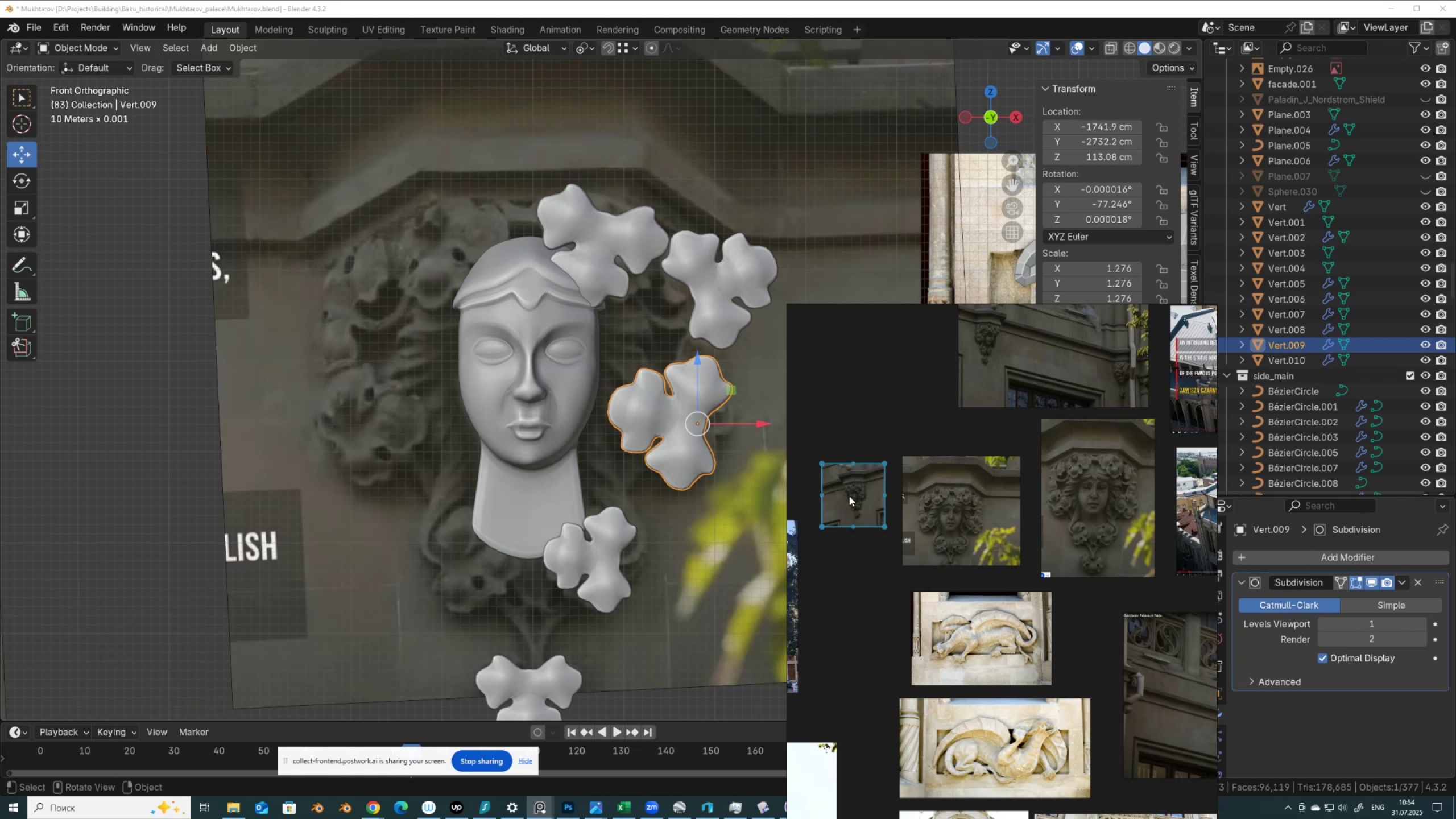 
scroll: coordinate [856, 474], scroll_direction: up, amount: 9.0
 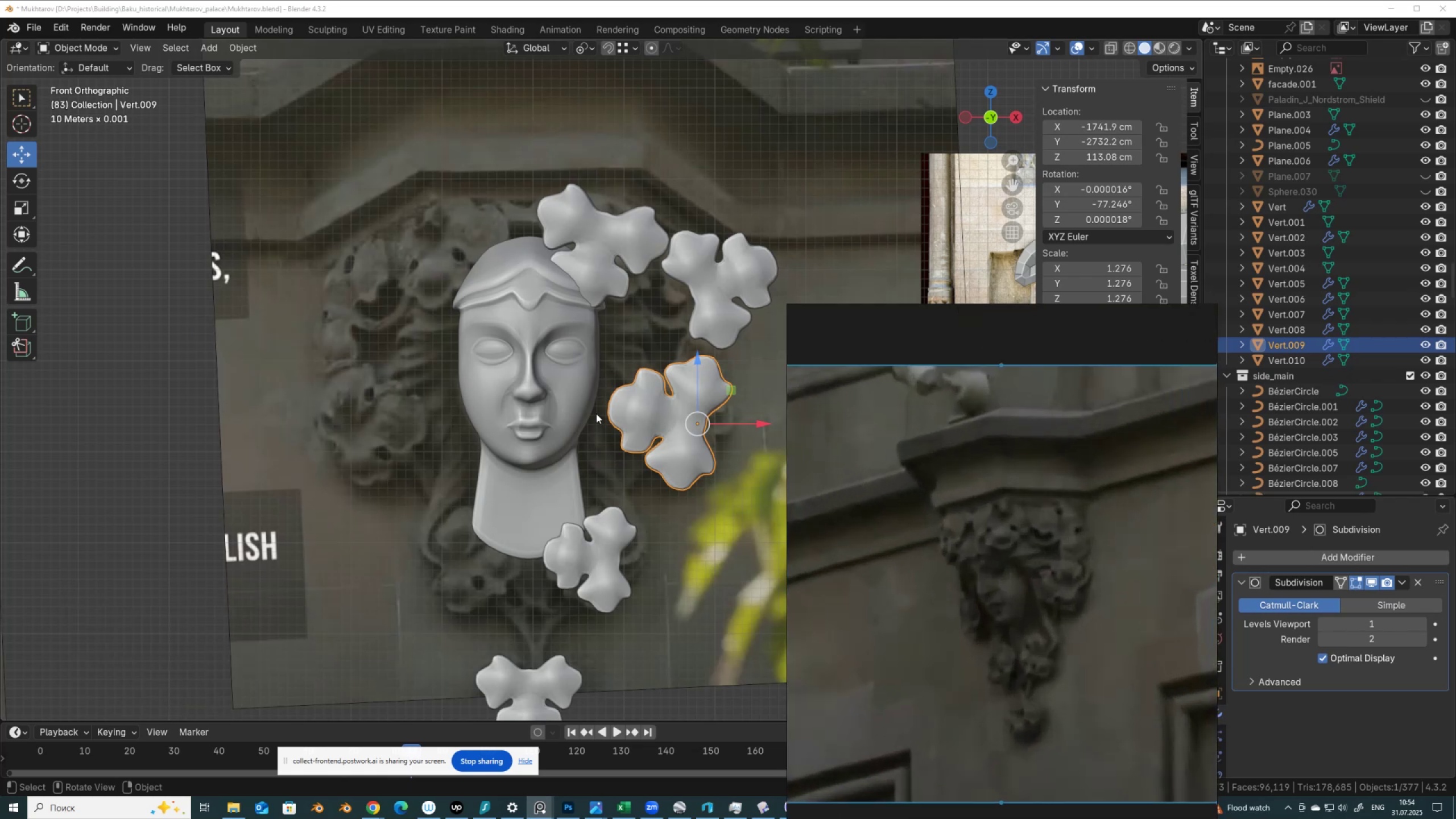 
hold_key(key=ShiftLeft, duration=0.86)
 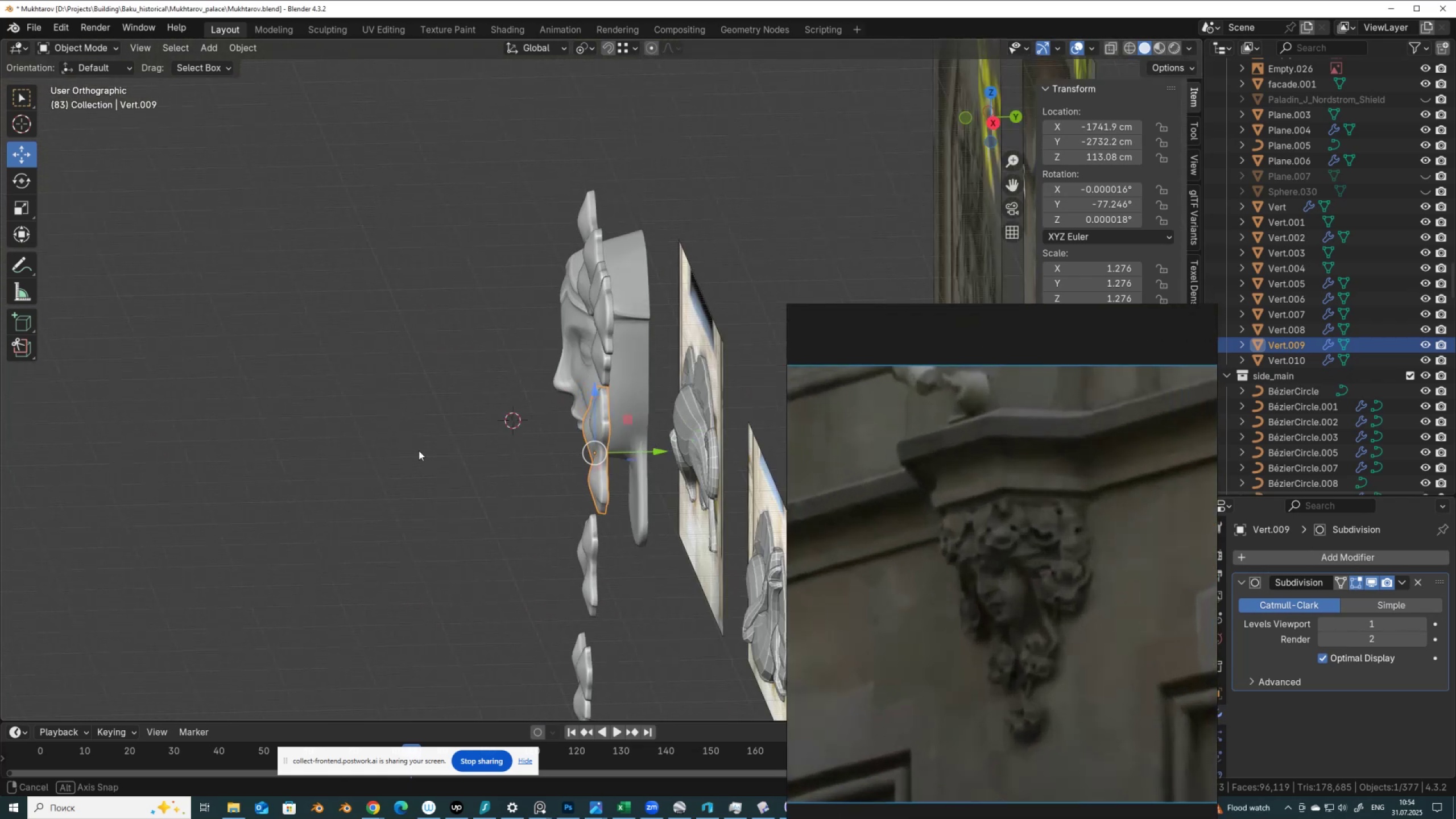 
hold_key(key=AltLeft, duration=0.84)
 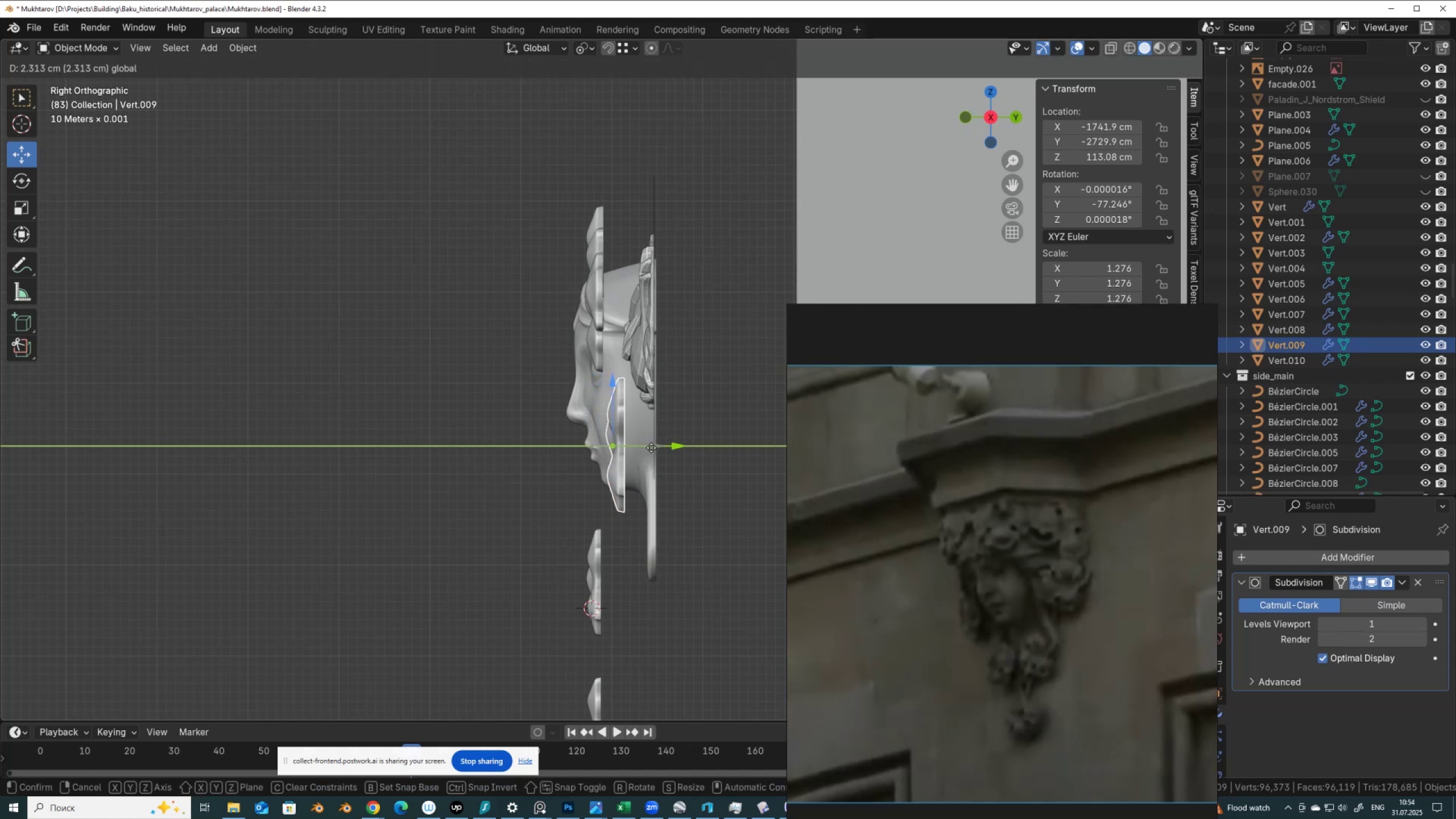 
wait(5.24)
 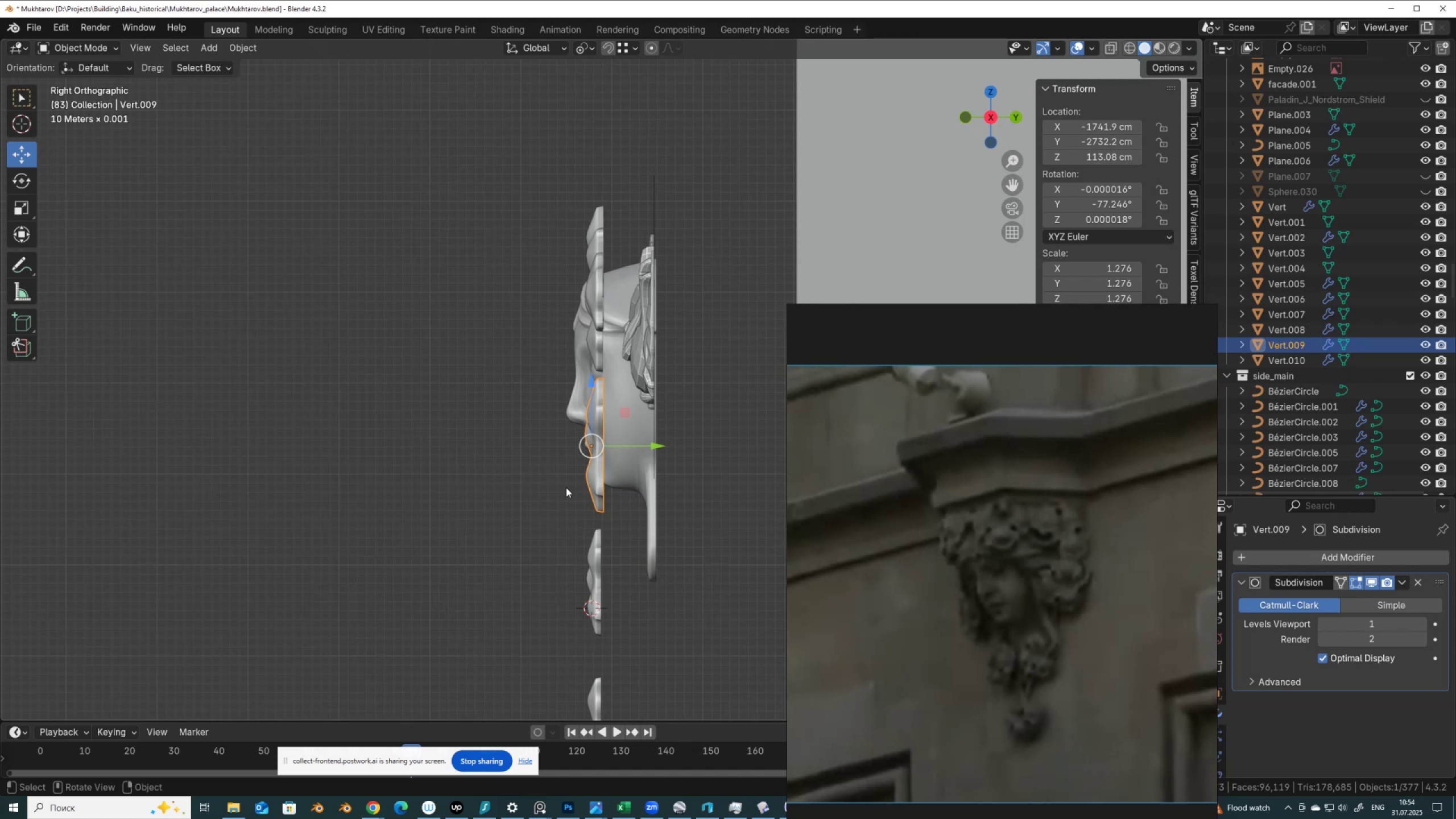 
key(Control+Z)
 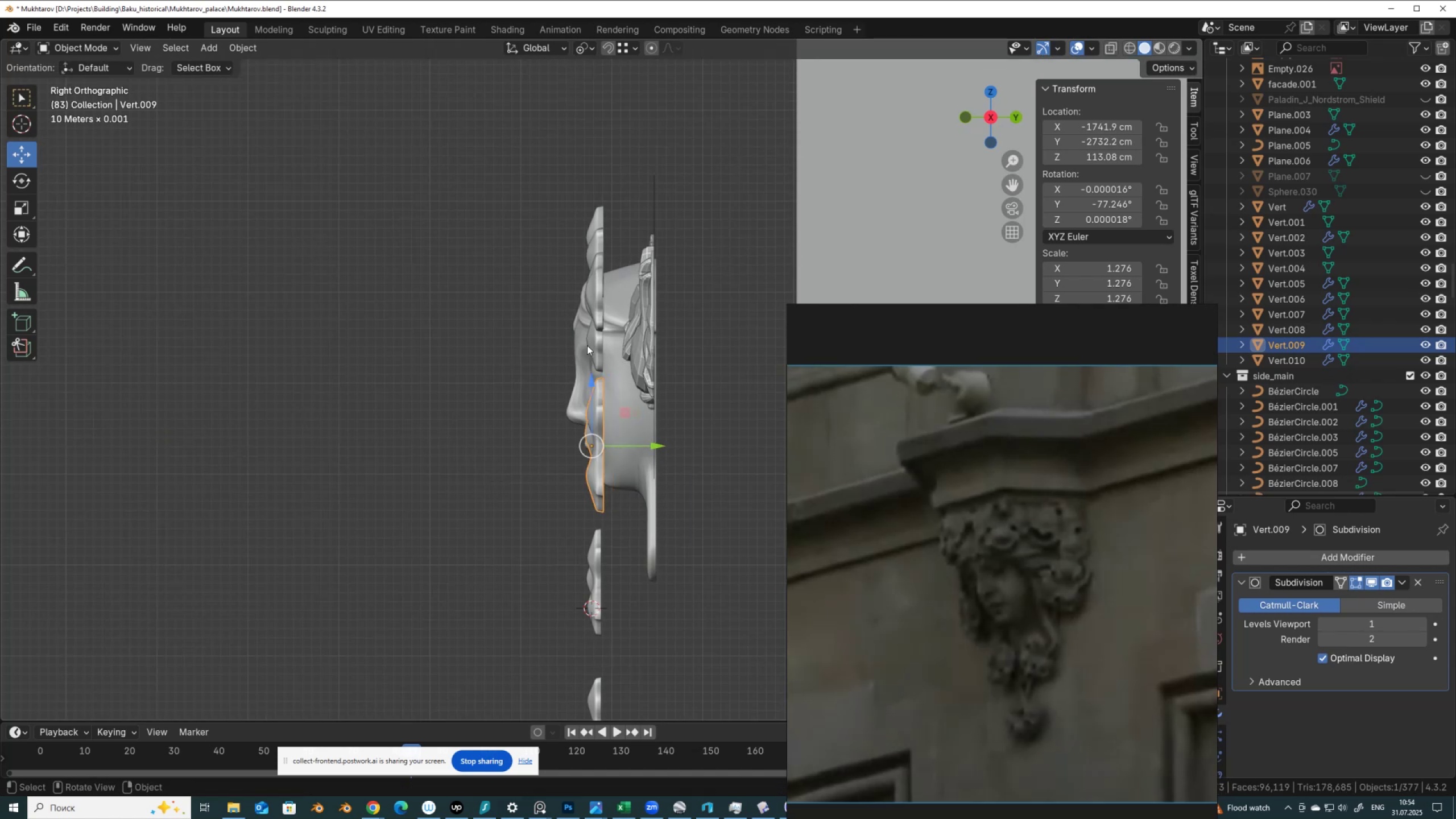 
hold_key(key=ShiftLeft, duration=1.52)
double_click([591, 226])
 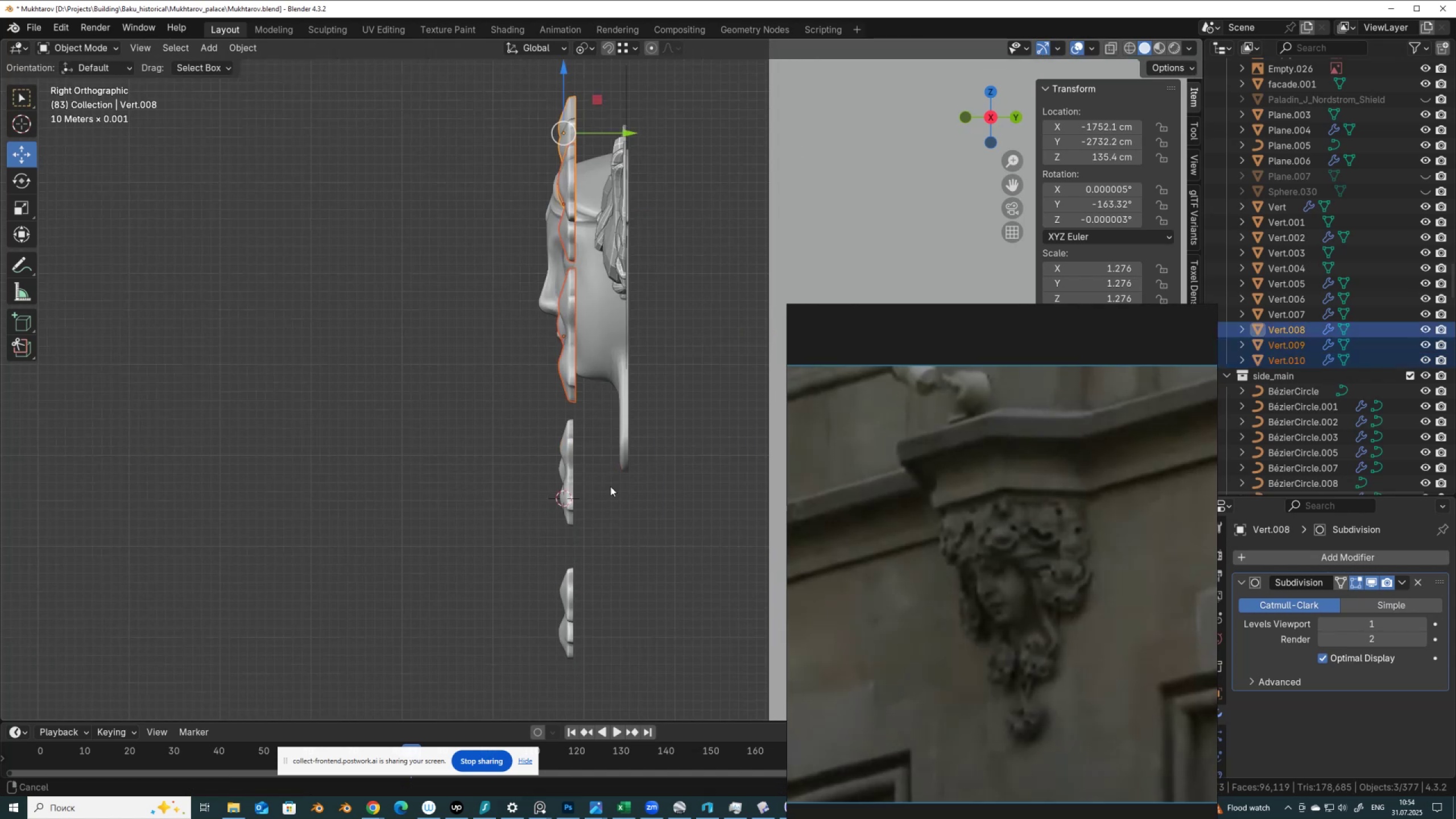 
hold_key(key=ShiftLeft, duration=1.52)
left_click([565, 474])
 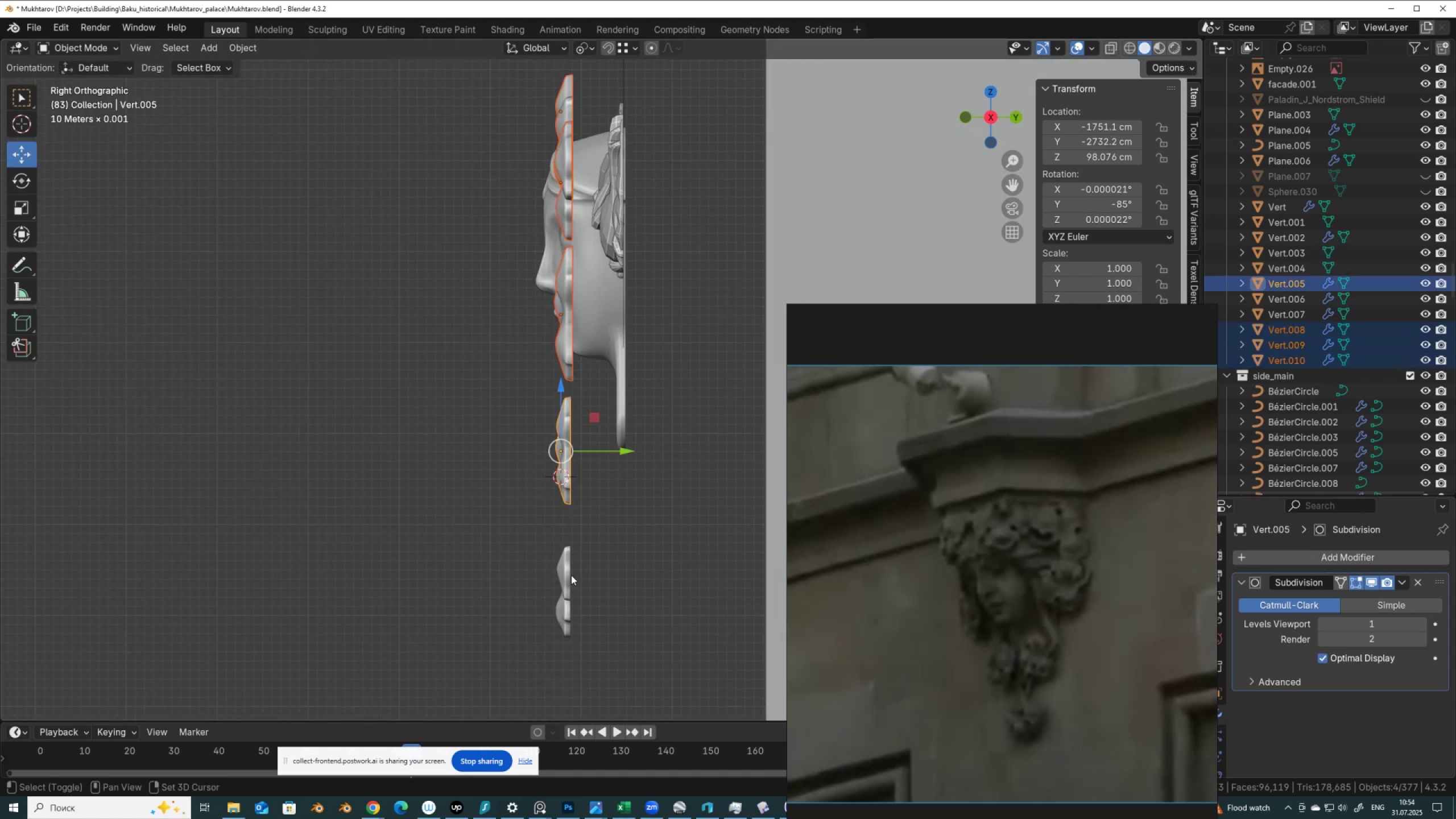 
left_click([571, 575])
 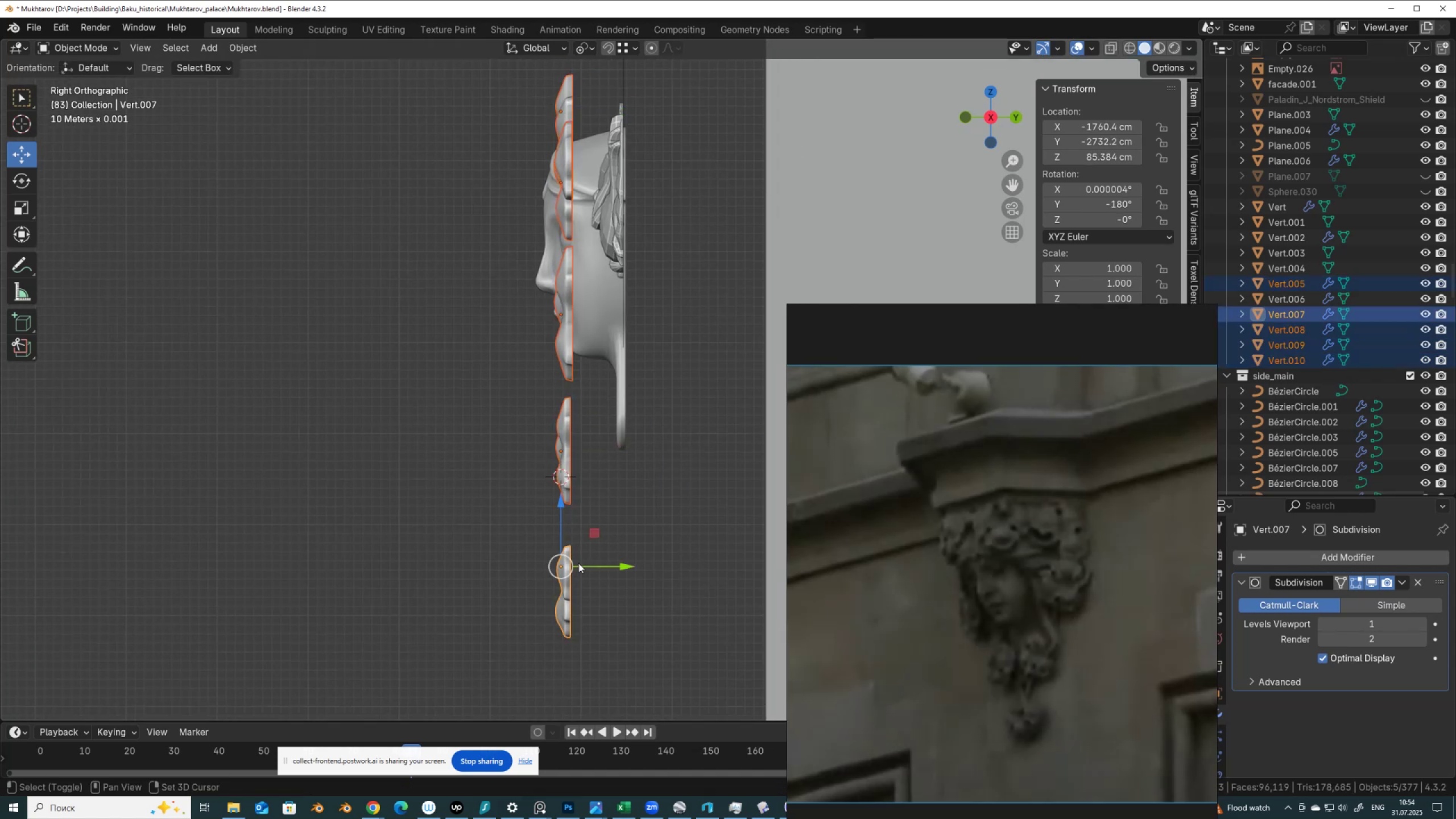 
key(Shift+ShiftLeft)
 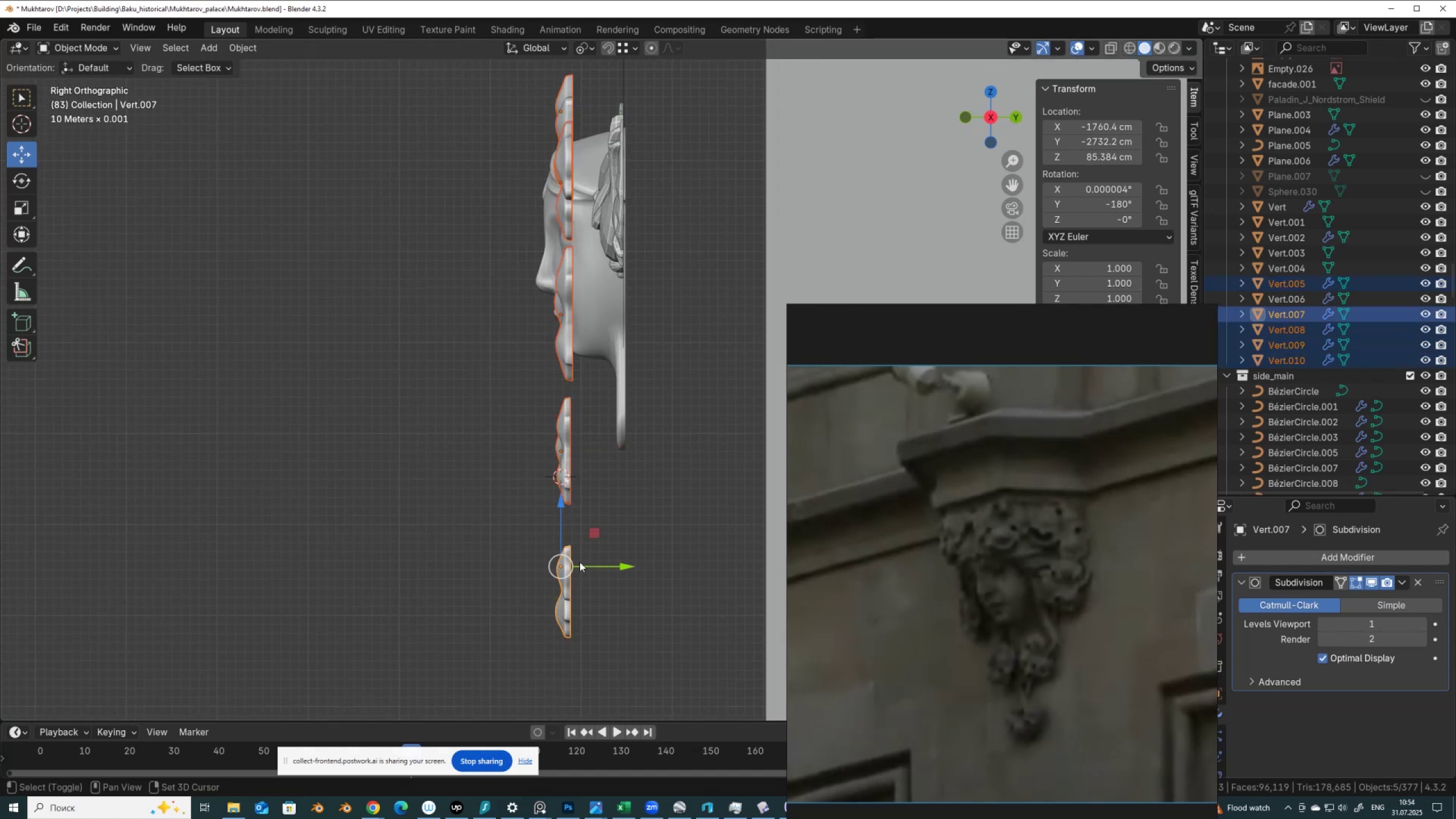 
key(Shift+ShiftLeft)
 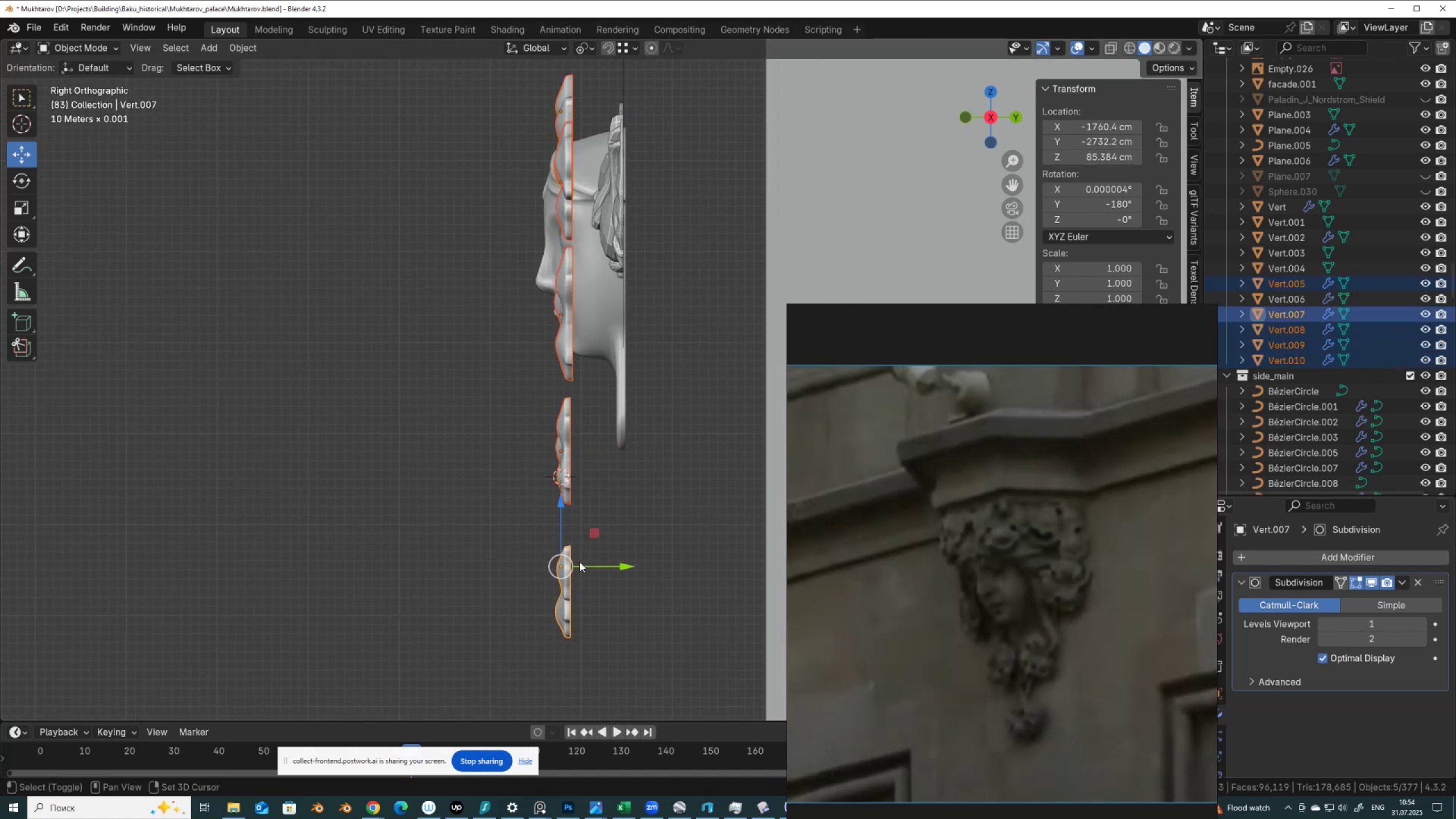 
key(Shift+ShiftLeft)
 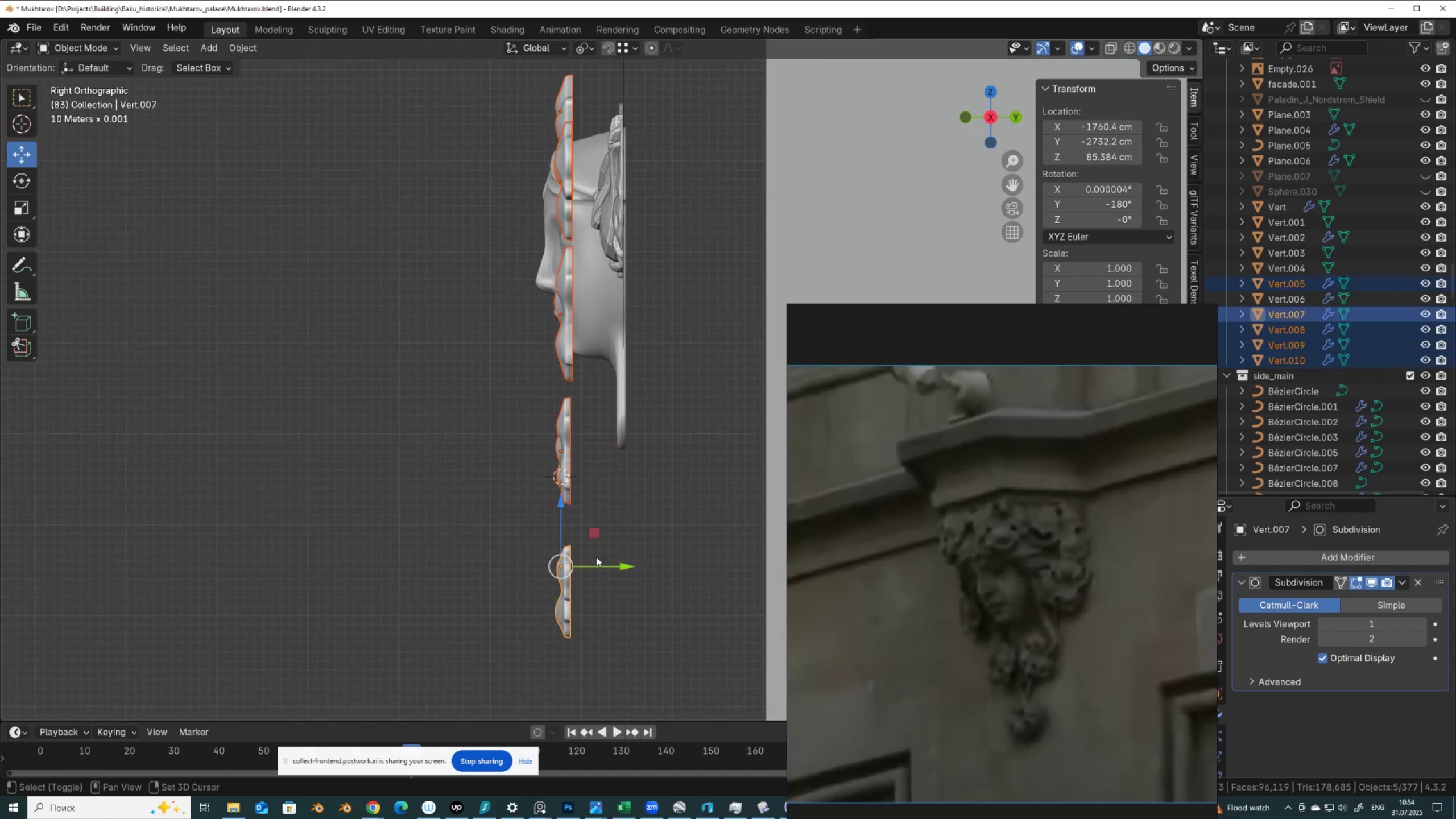 
key(Shift+ShiftLeft)
 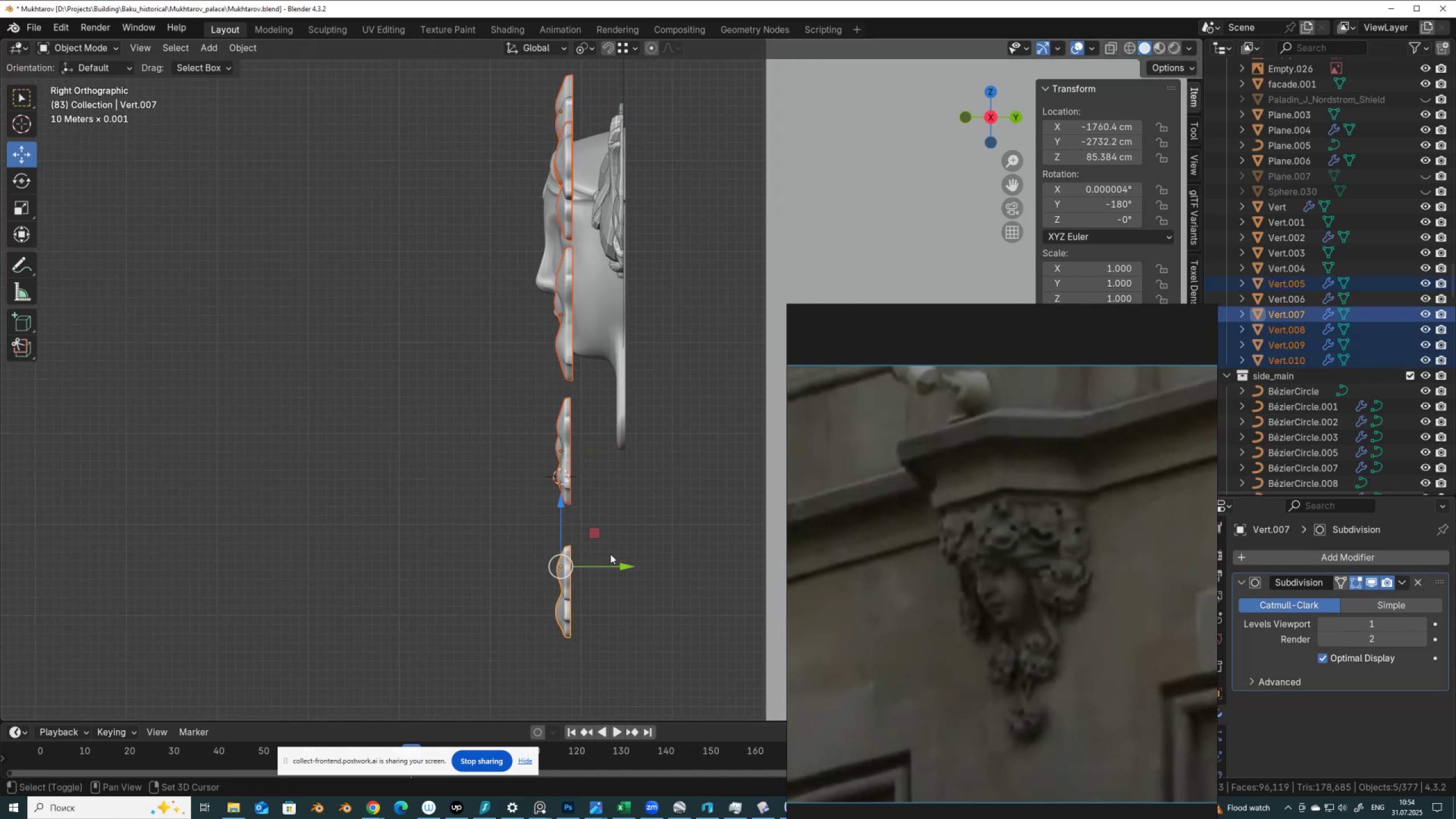 
key(Shift+ShiftLeft)
 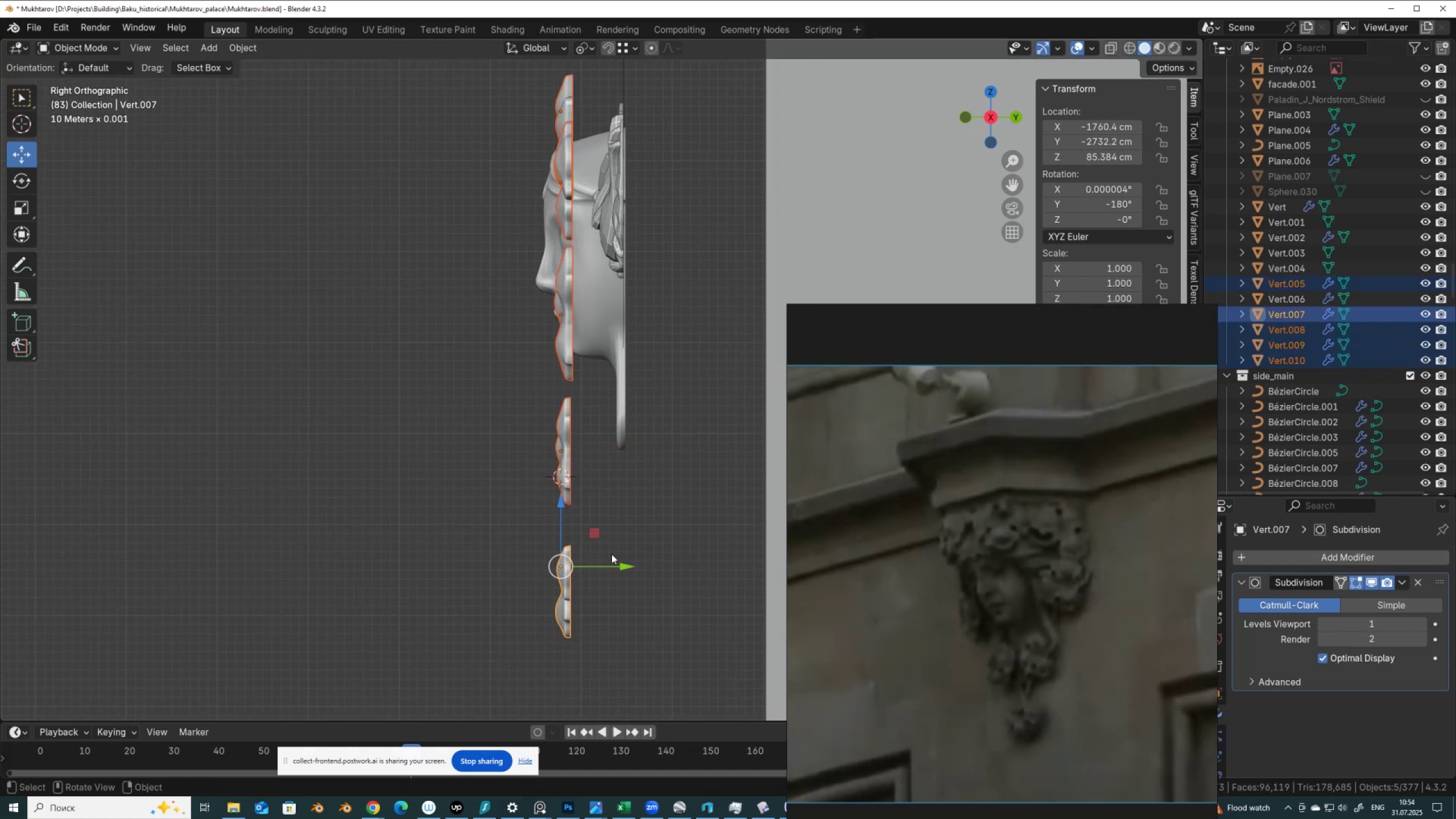 
key(Shift+ShiftLeft)
 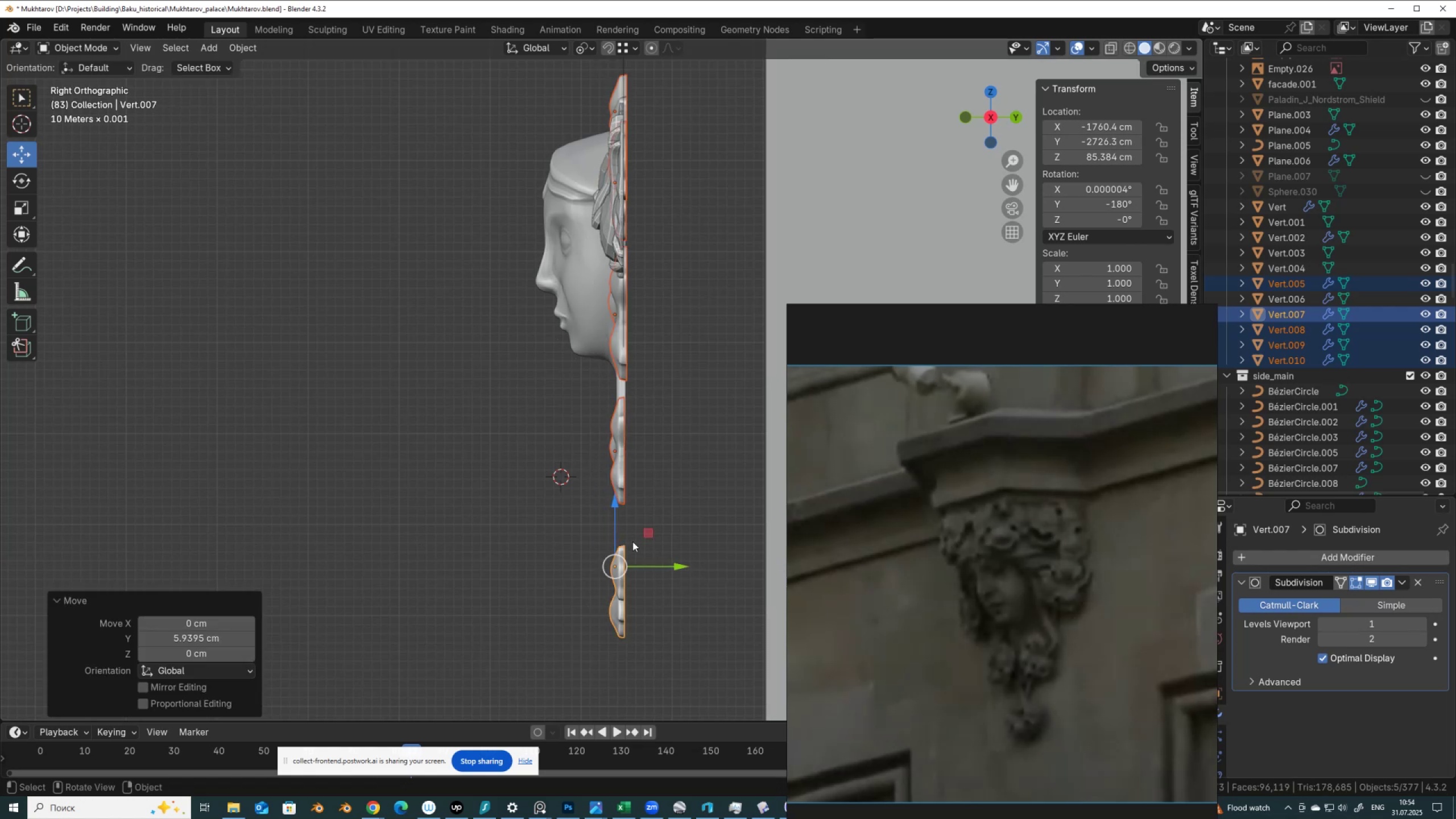 
wait(5.05)
 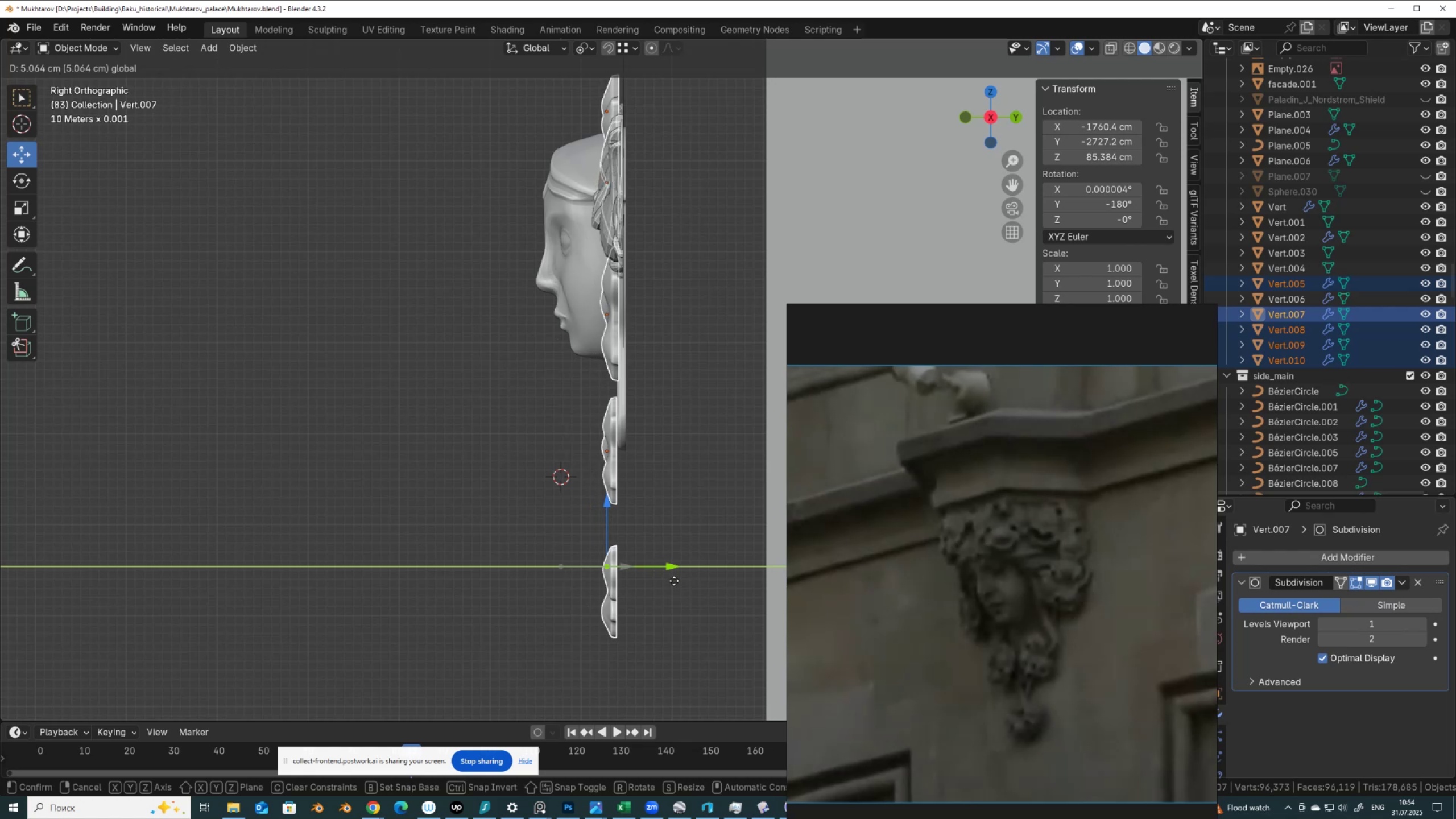 
hold_key(key=ShiftLeft, duration=0.51)
 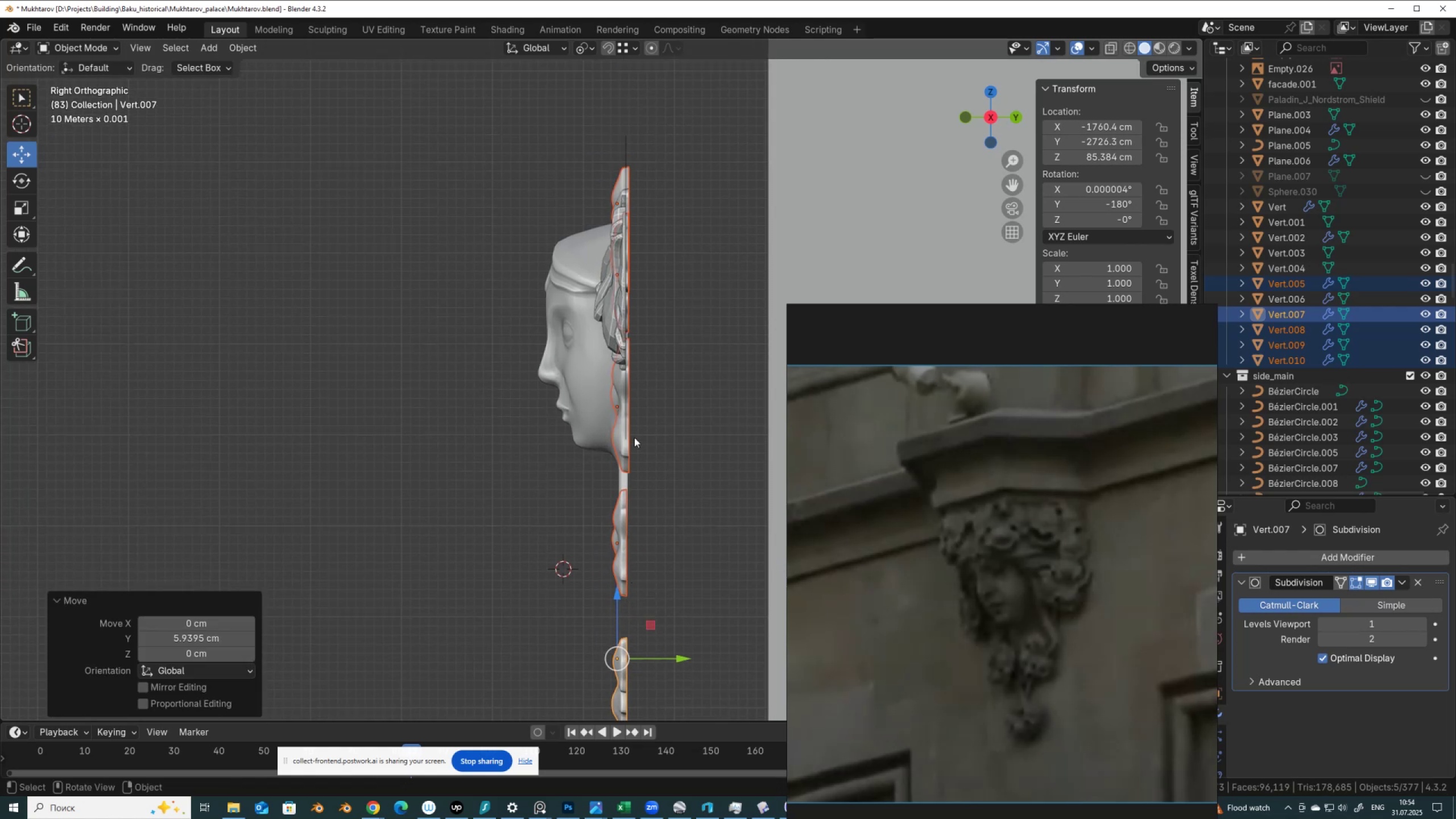 
hold_key(key=ShiftLeft, duration=0.74)
 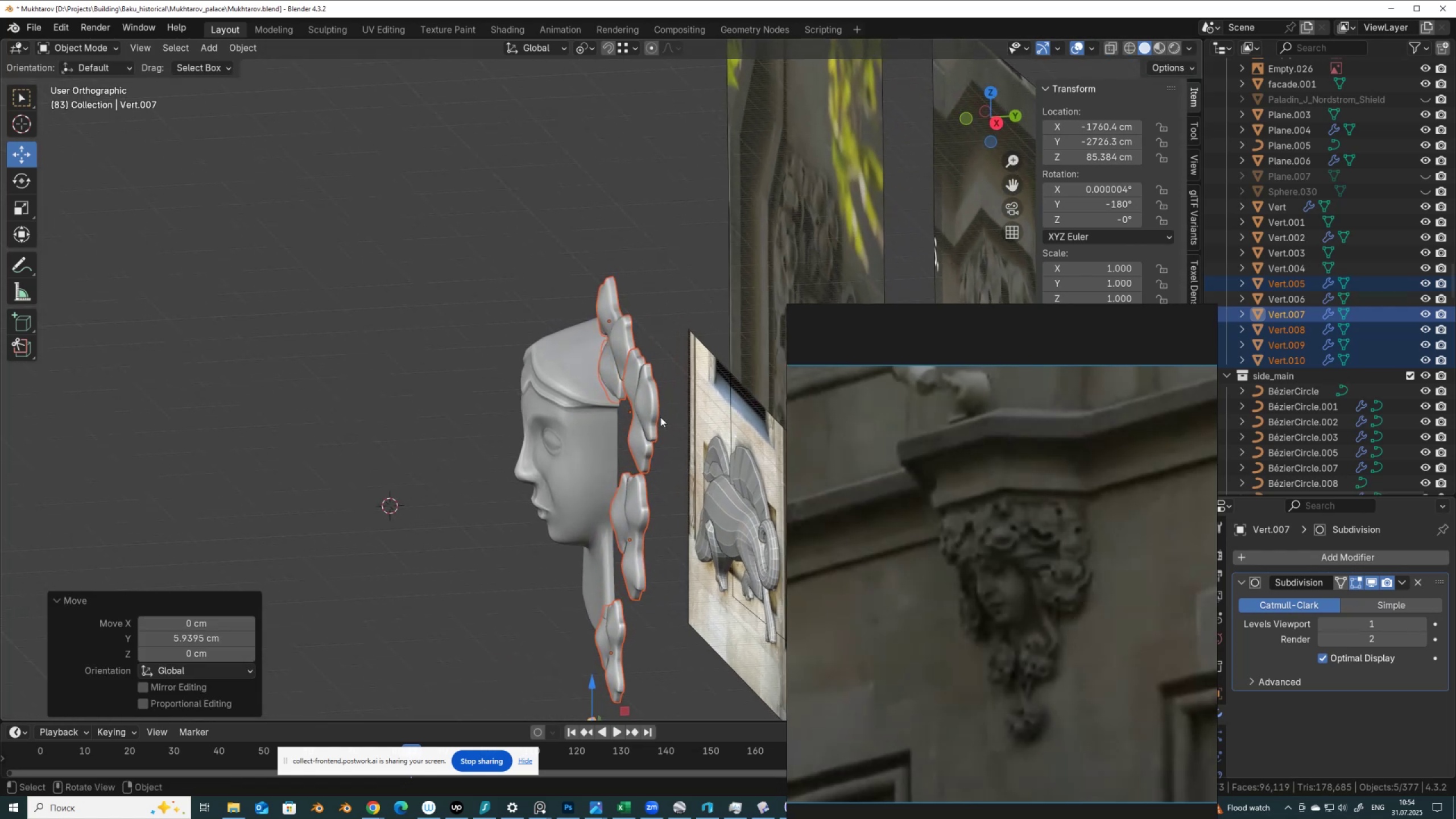 
left_click([658, 412])
 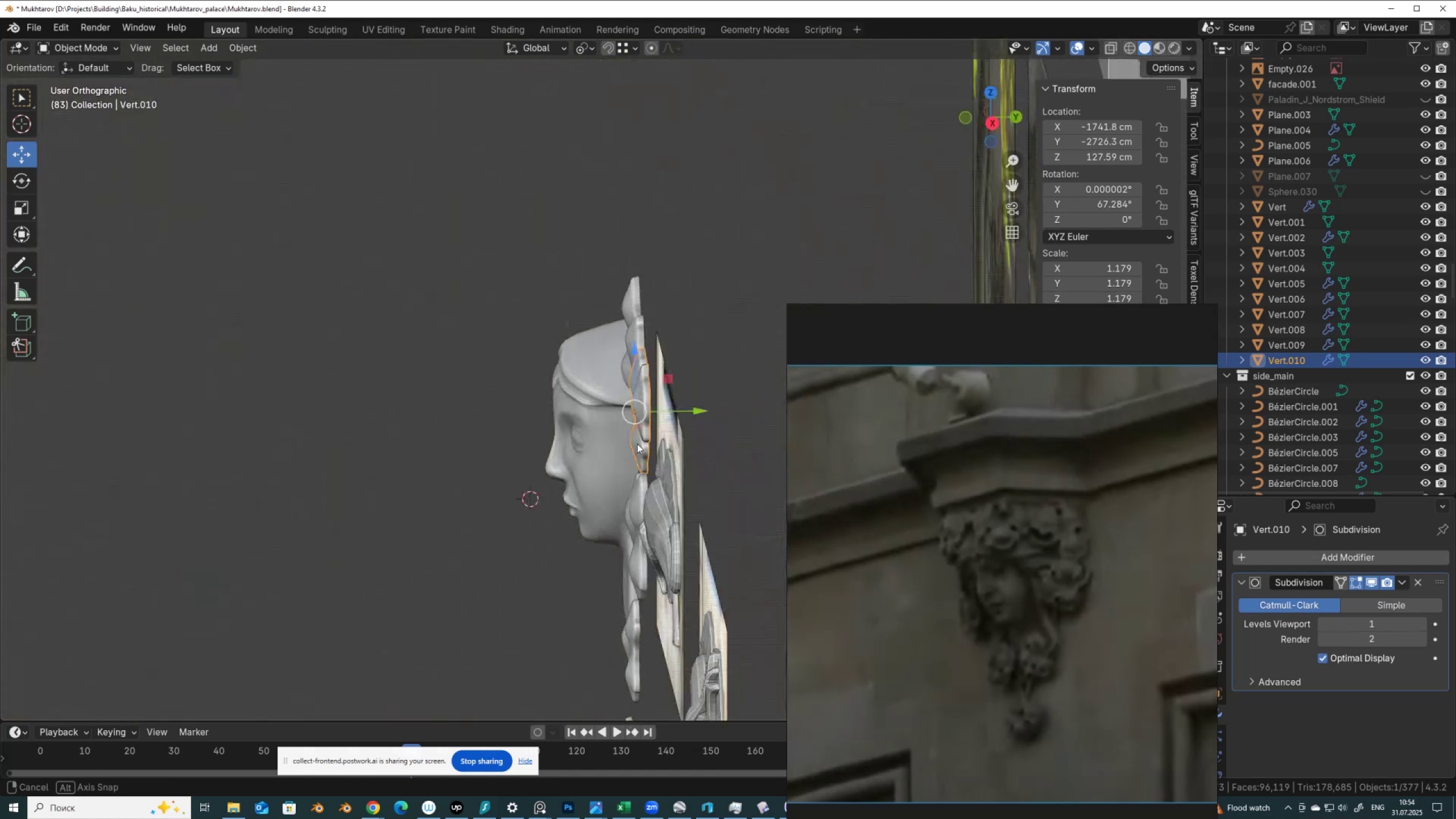 
wait(6.09)
 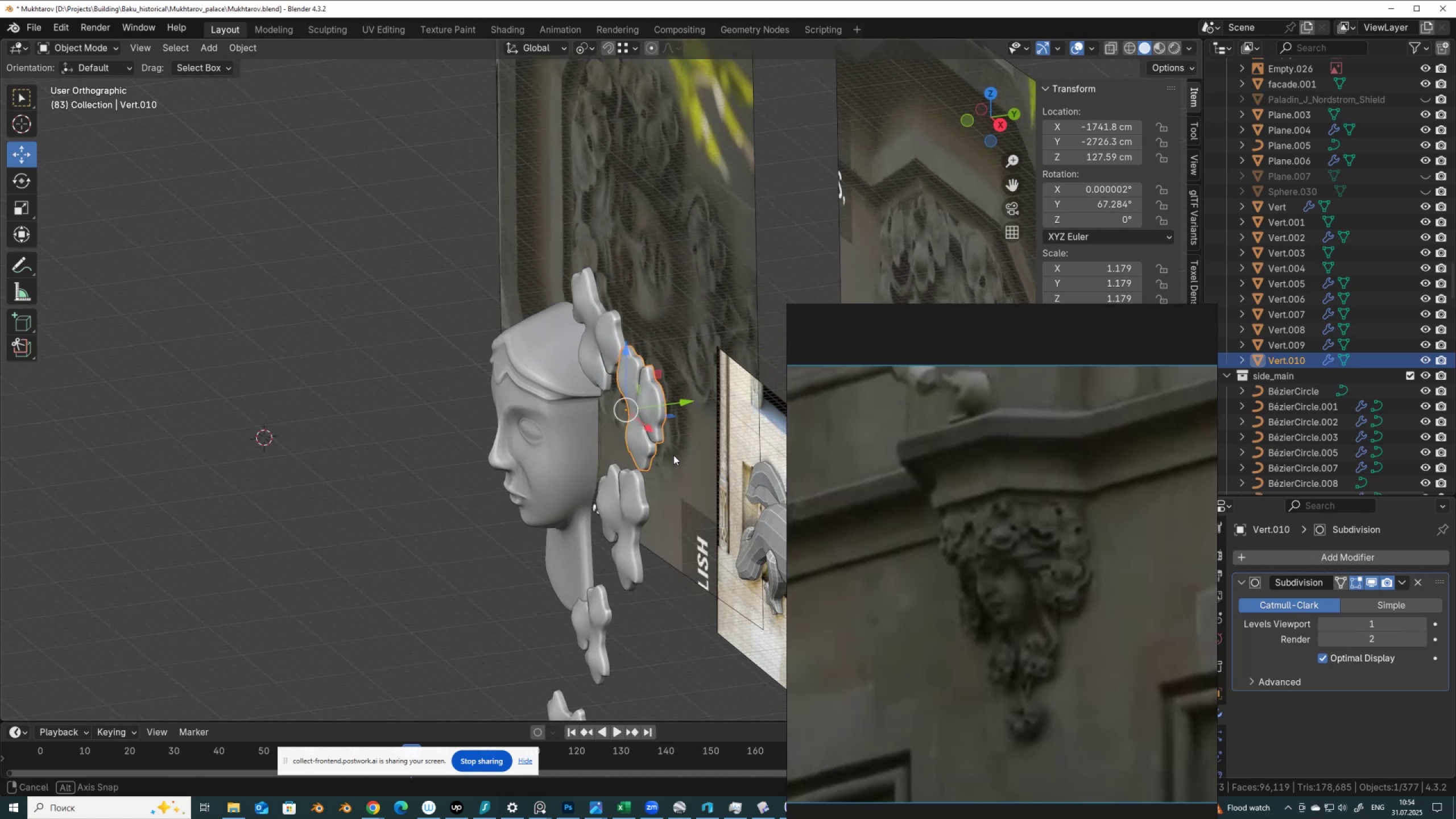 
hold_key(key=ShiftLeft, duration=1.52)
right_click([661, 400])
 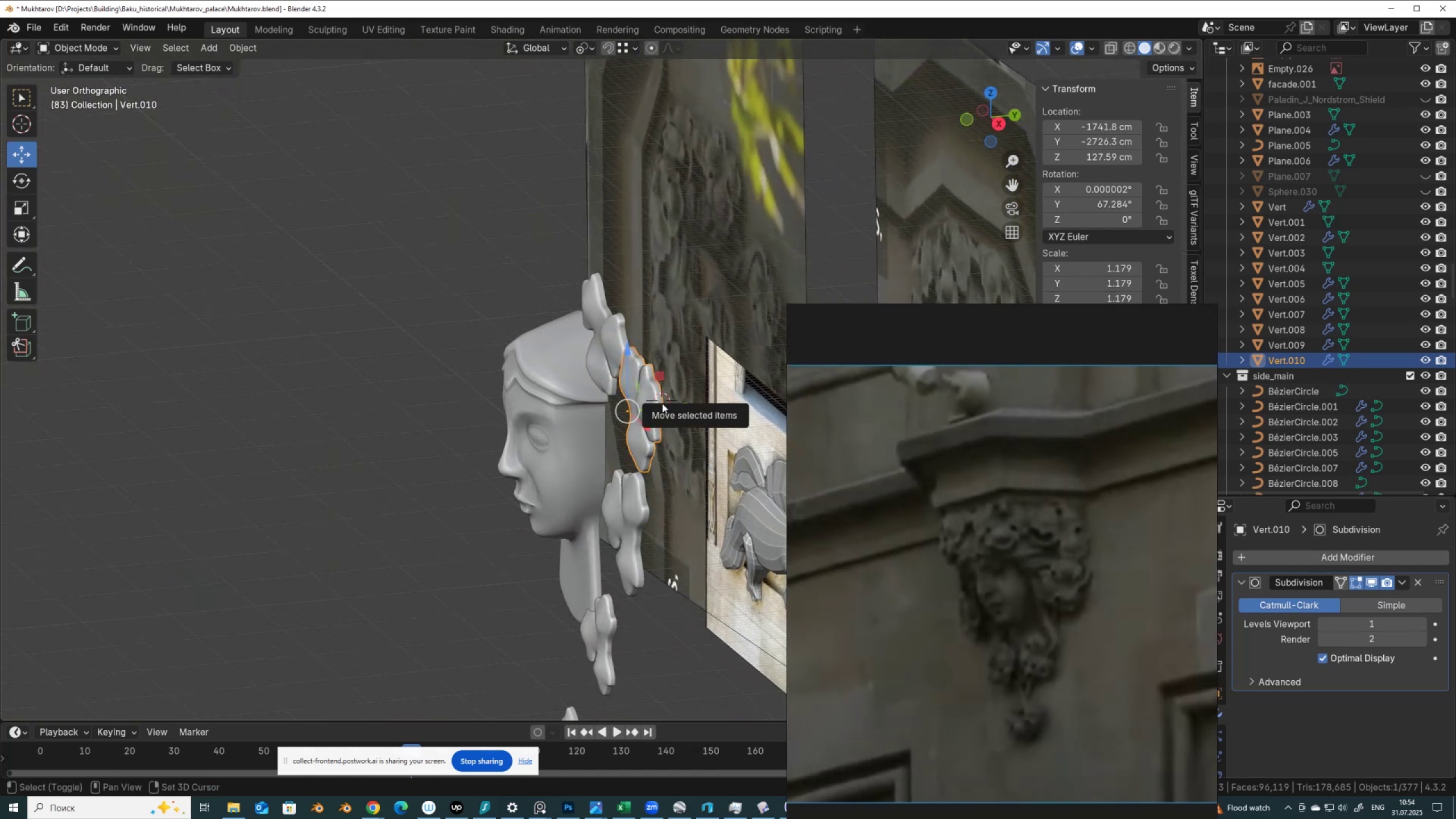 
key(Shift+ShiftLeft)
 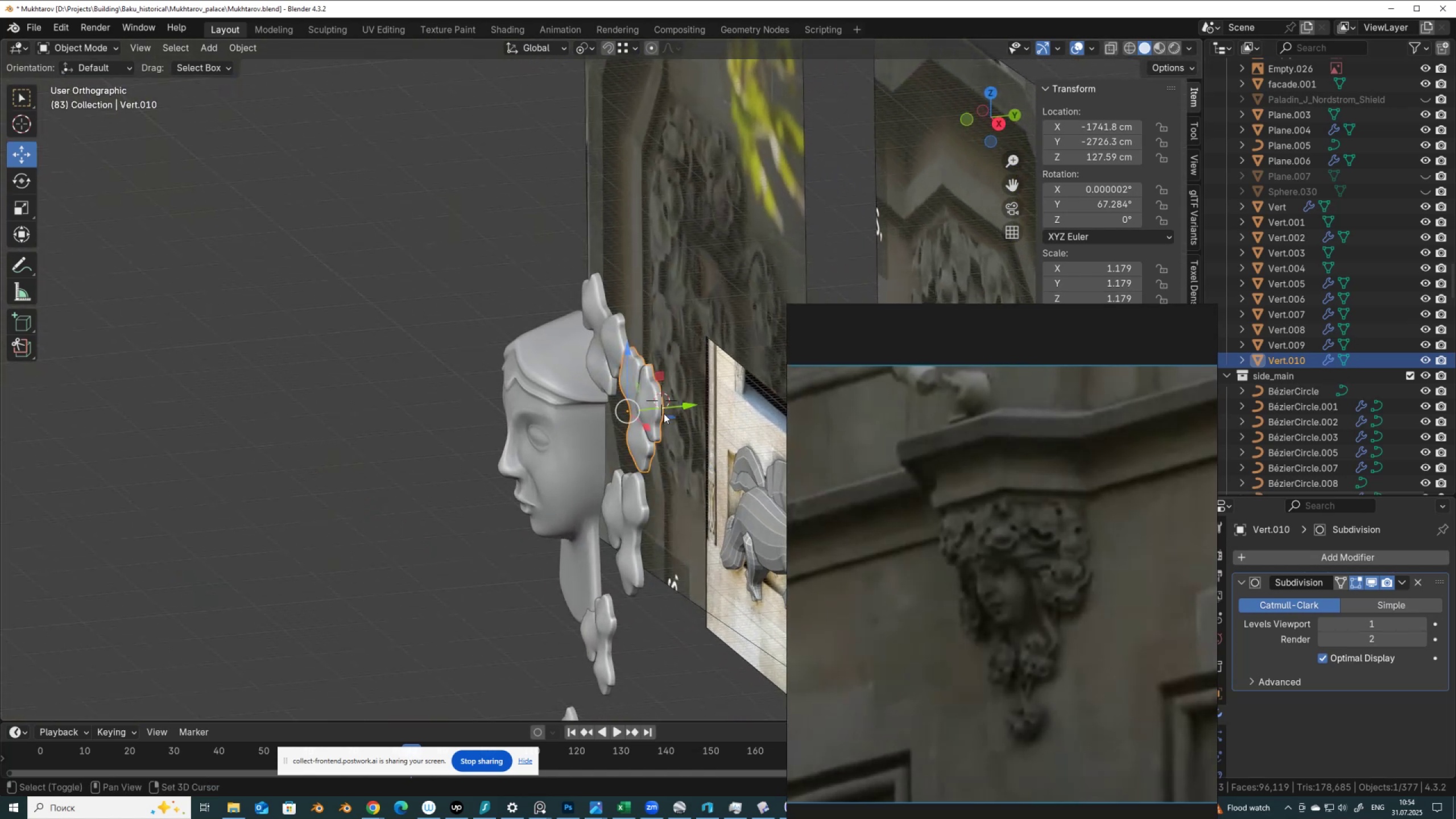 
key(Shift+ShiftLeft)
 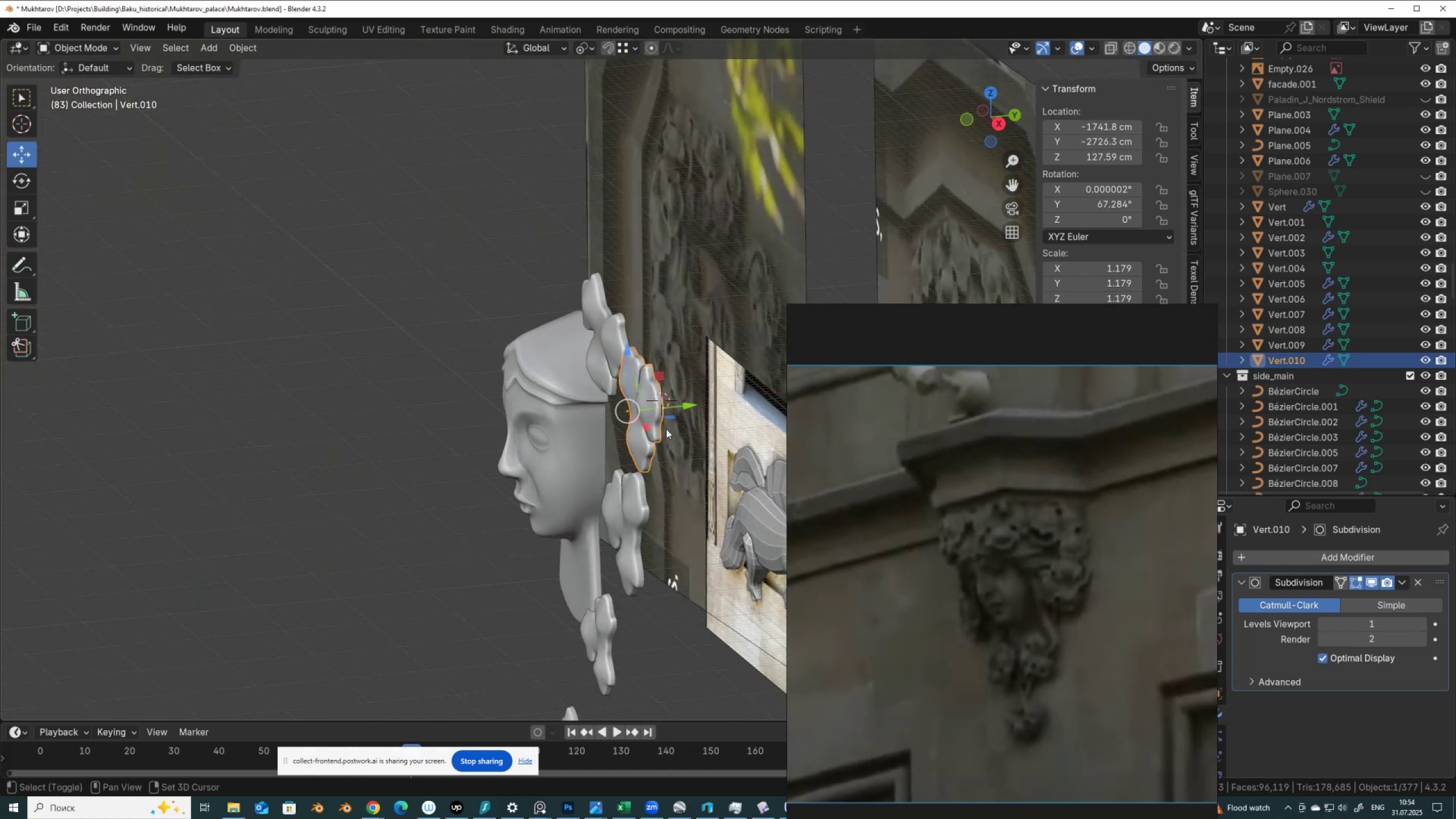 
key(Shift+ShiftLeft)
 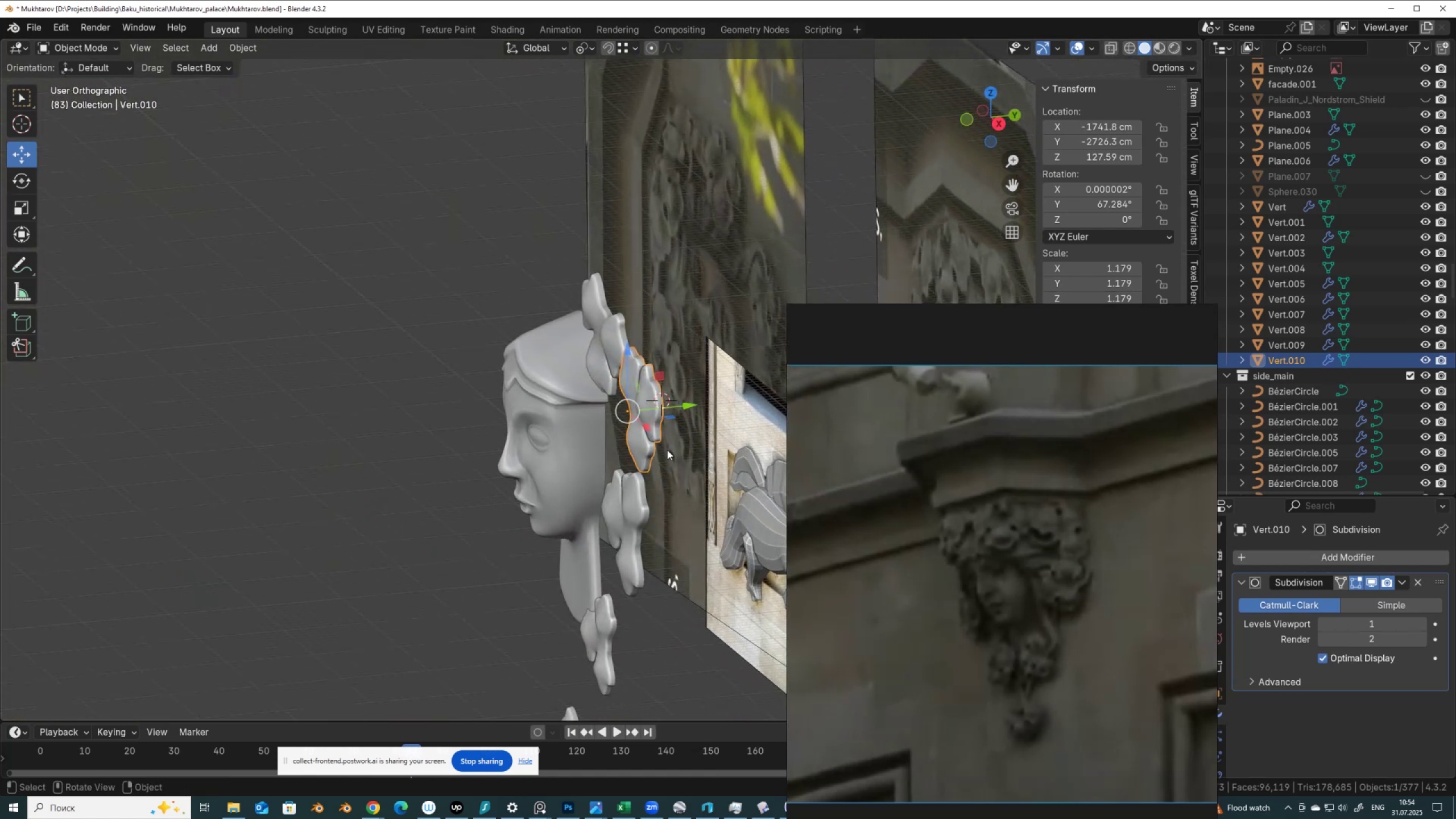 
key(Shift+ShiftLeft)
 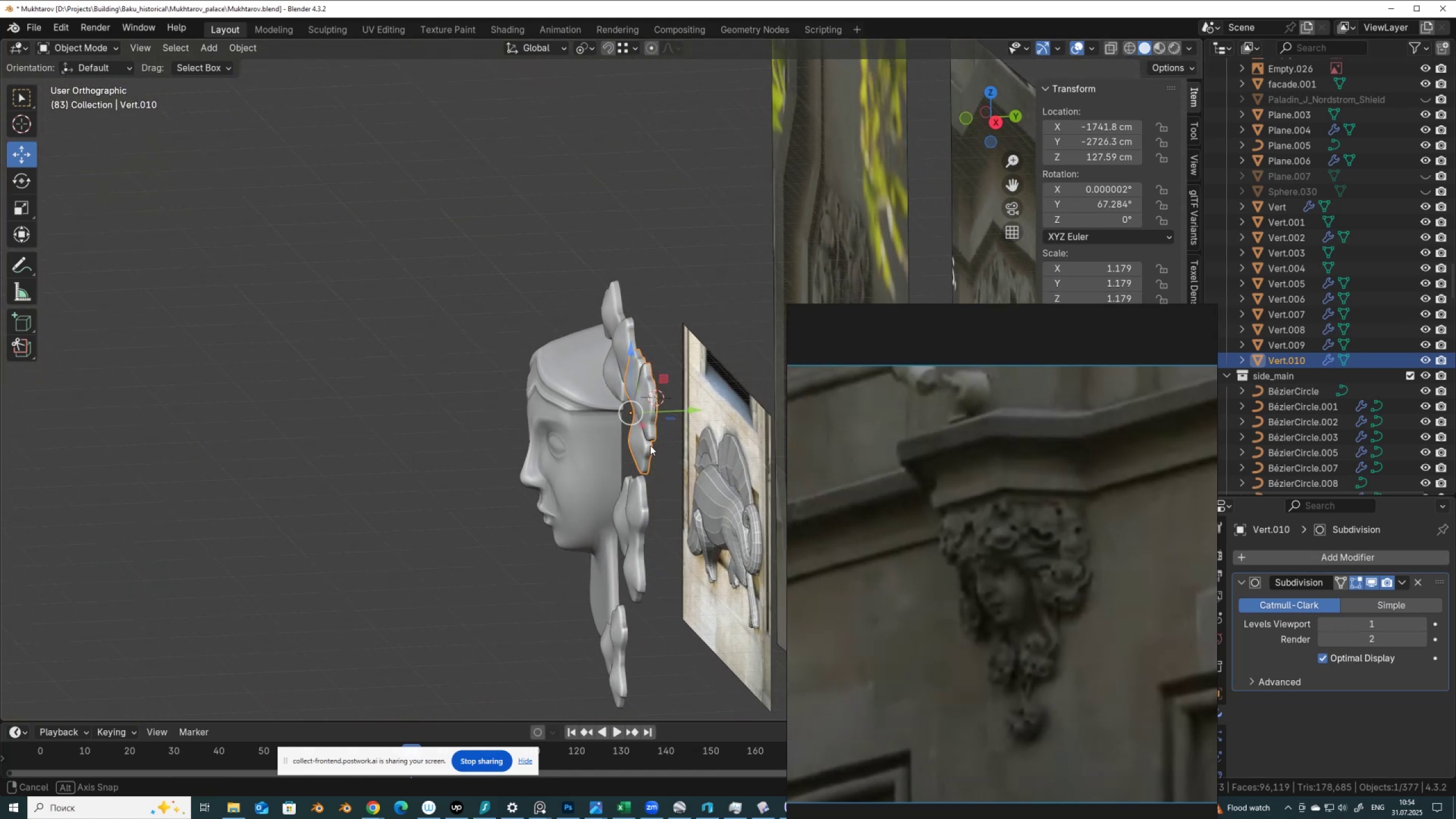 
hold_key(key=AltLeft, duration=0.57)
 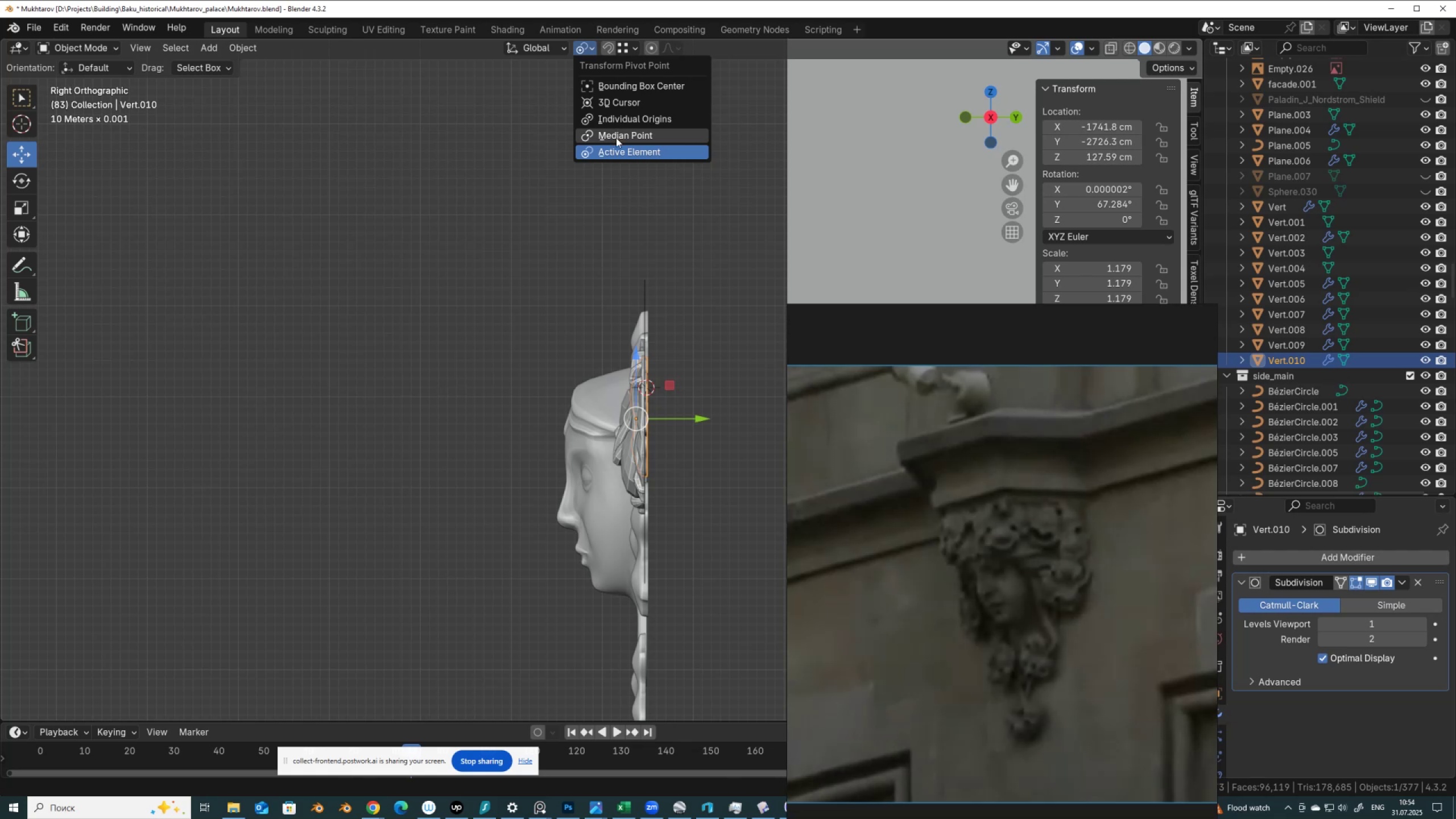 
left_click([614, 105])
 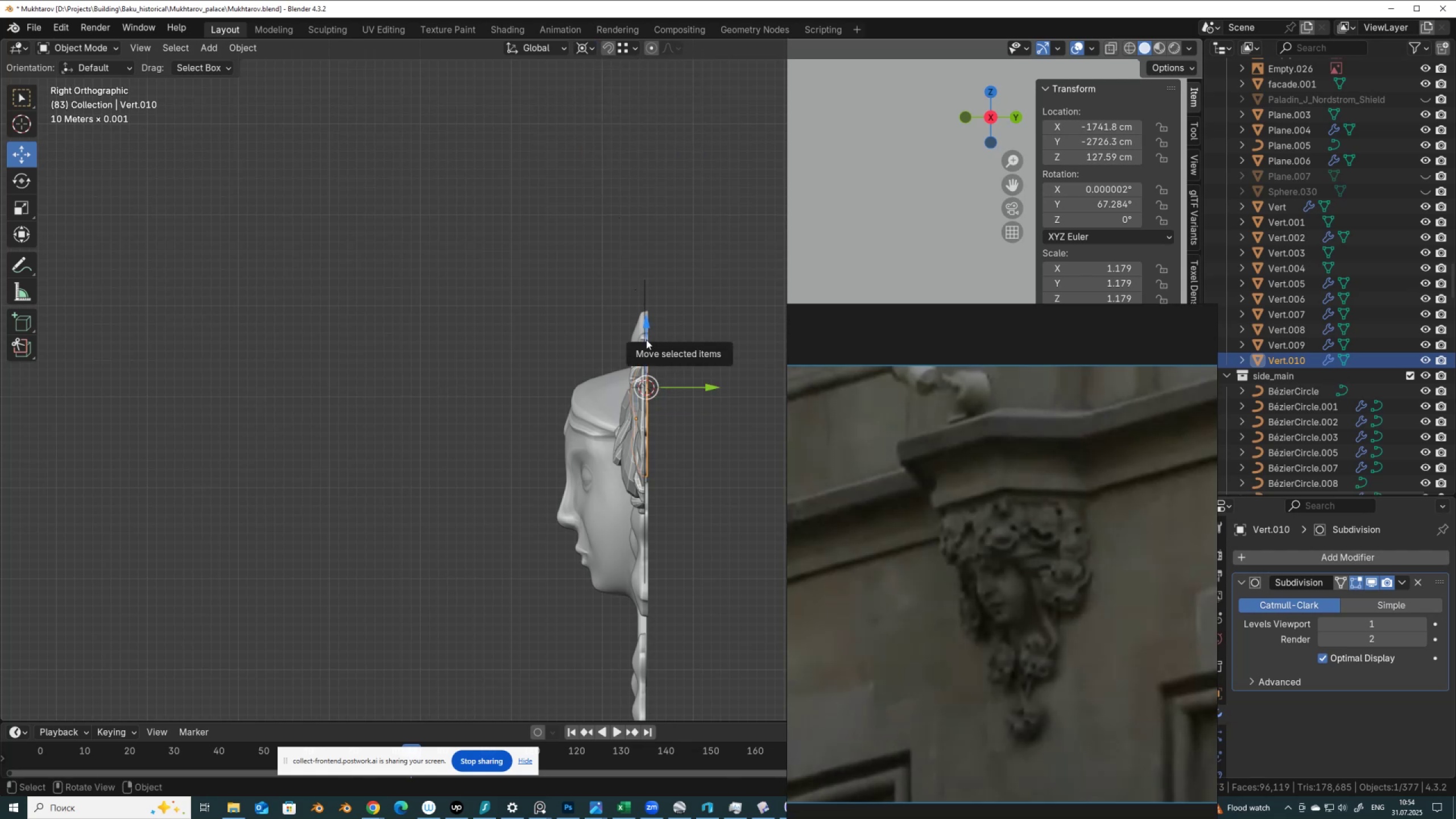 
key(R)
 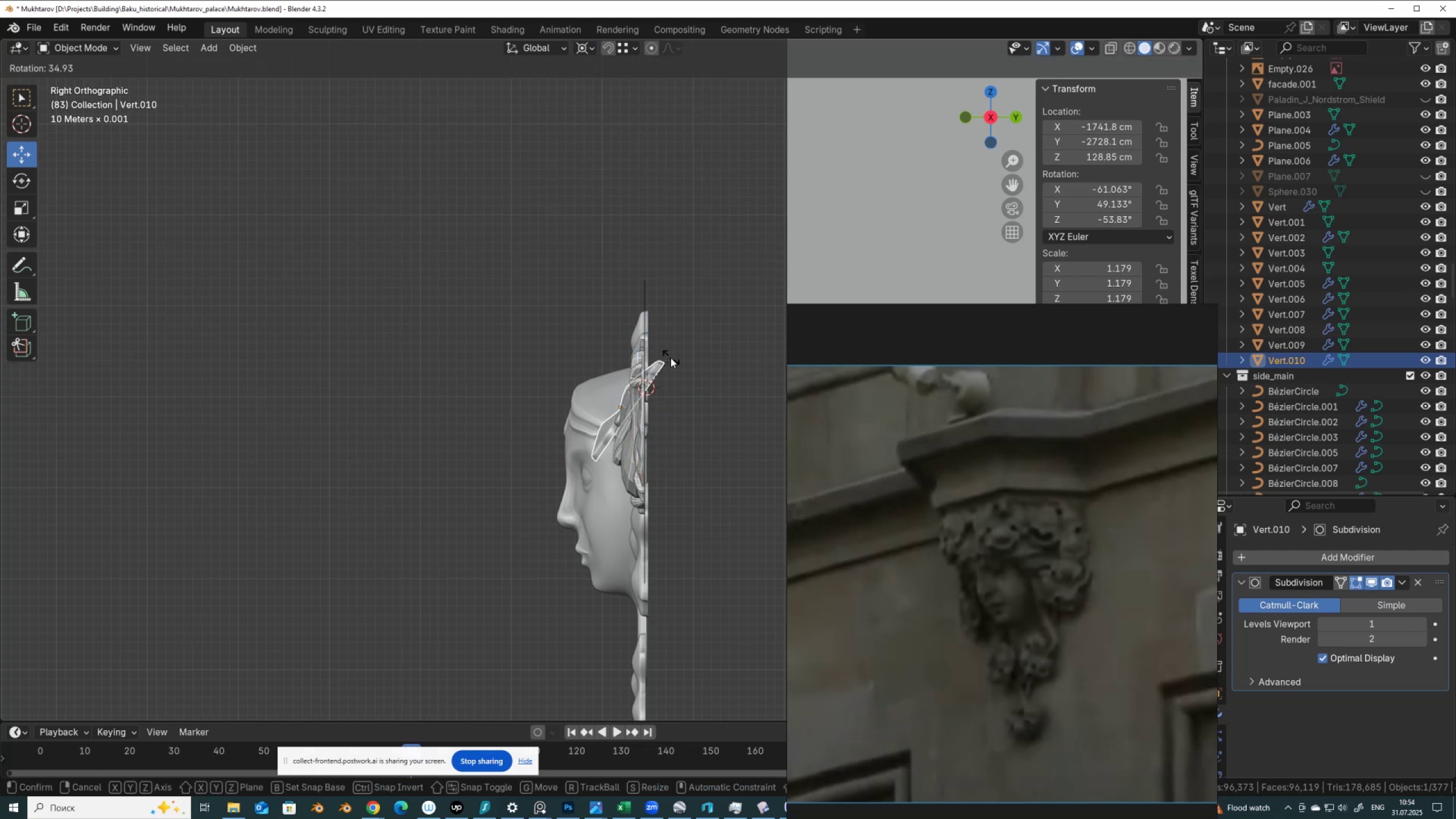 
key(R)
 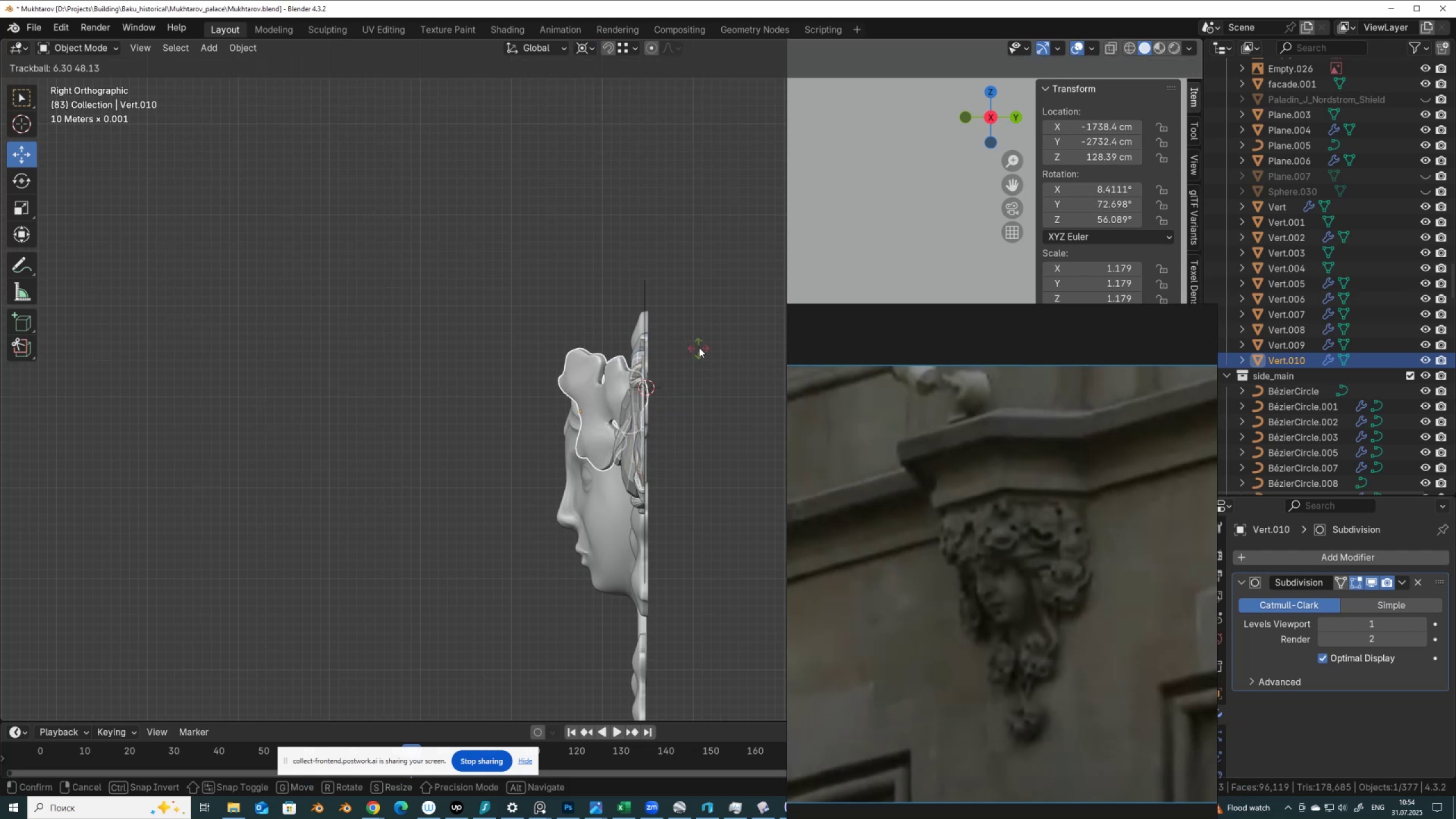 
left_click([706, 346])
 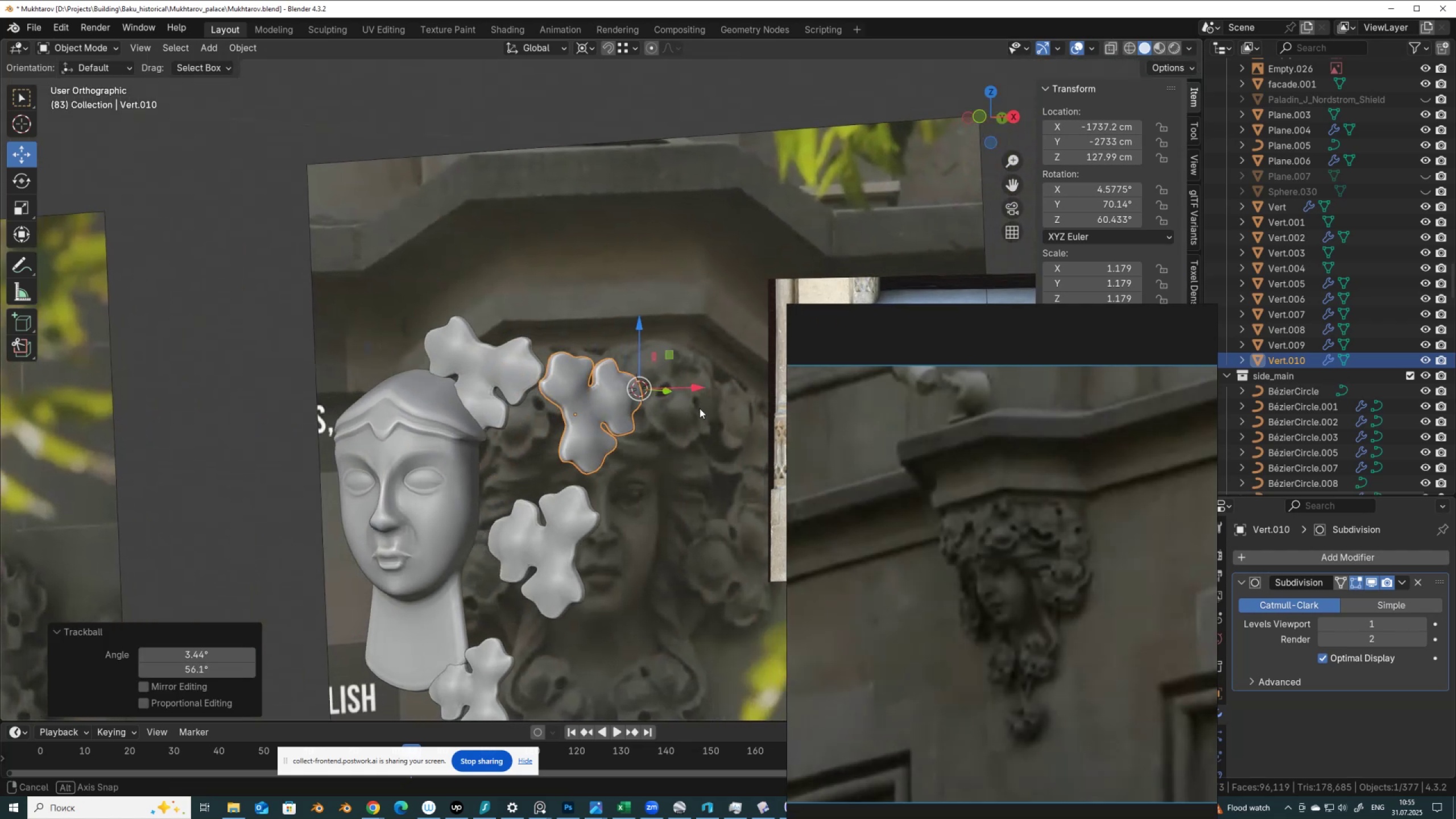 
hold_key(key=AltLeft, duration=1.22)
 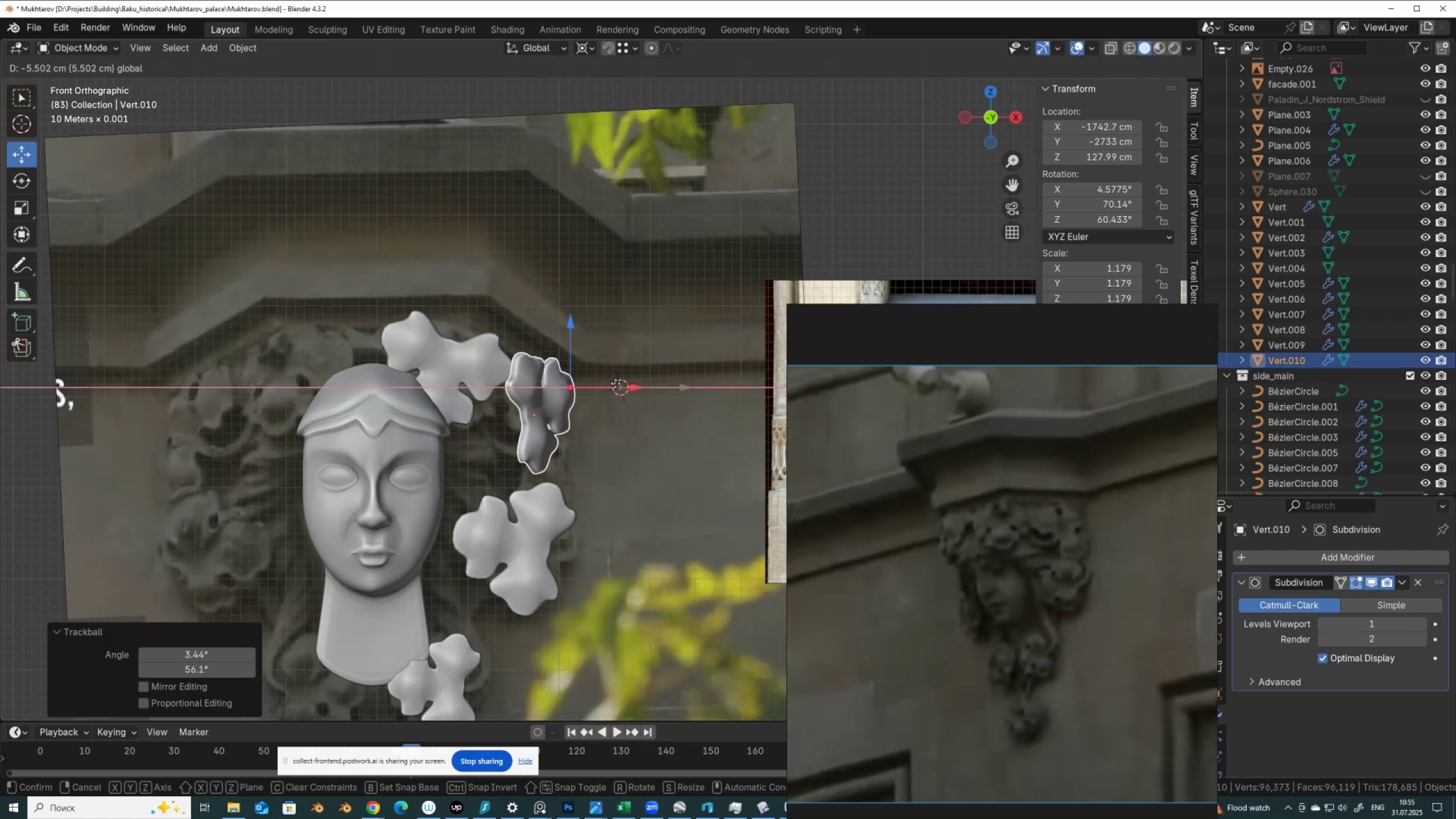 
wait(5.58)
 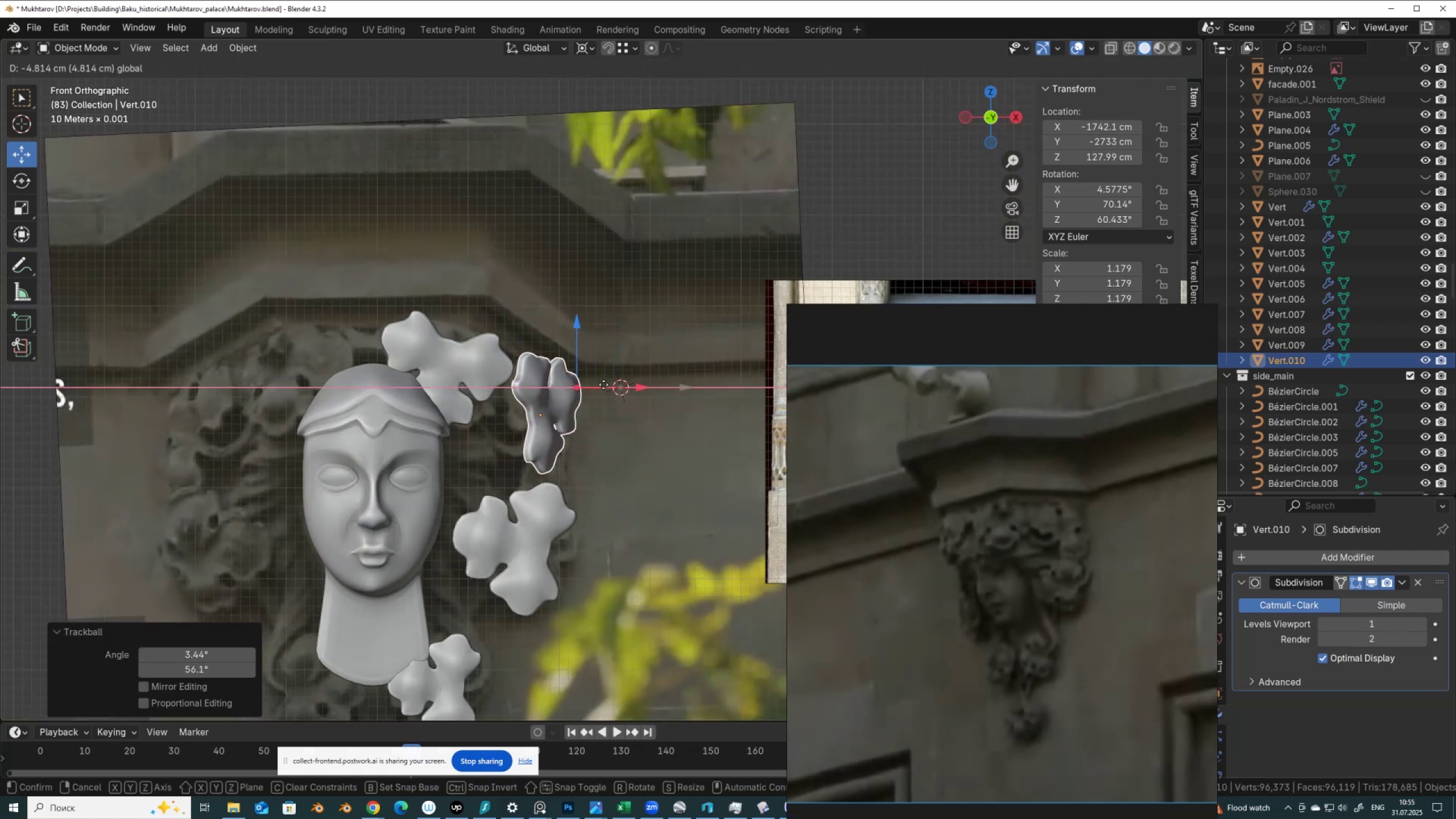 
type(rr)
 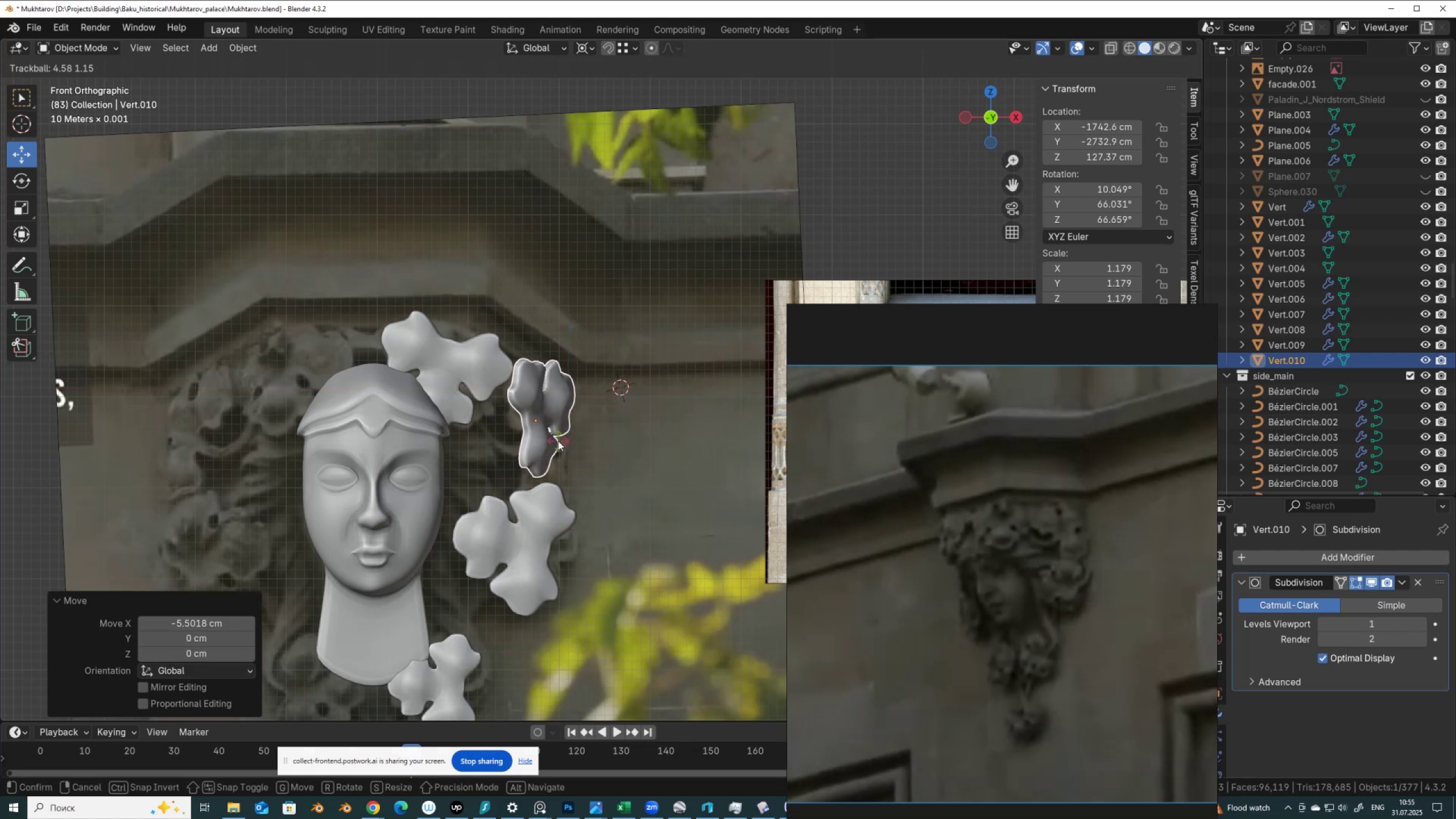 
left_click([557, 444])
 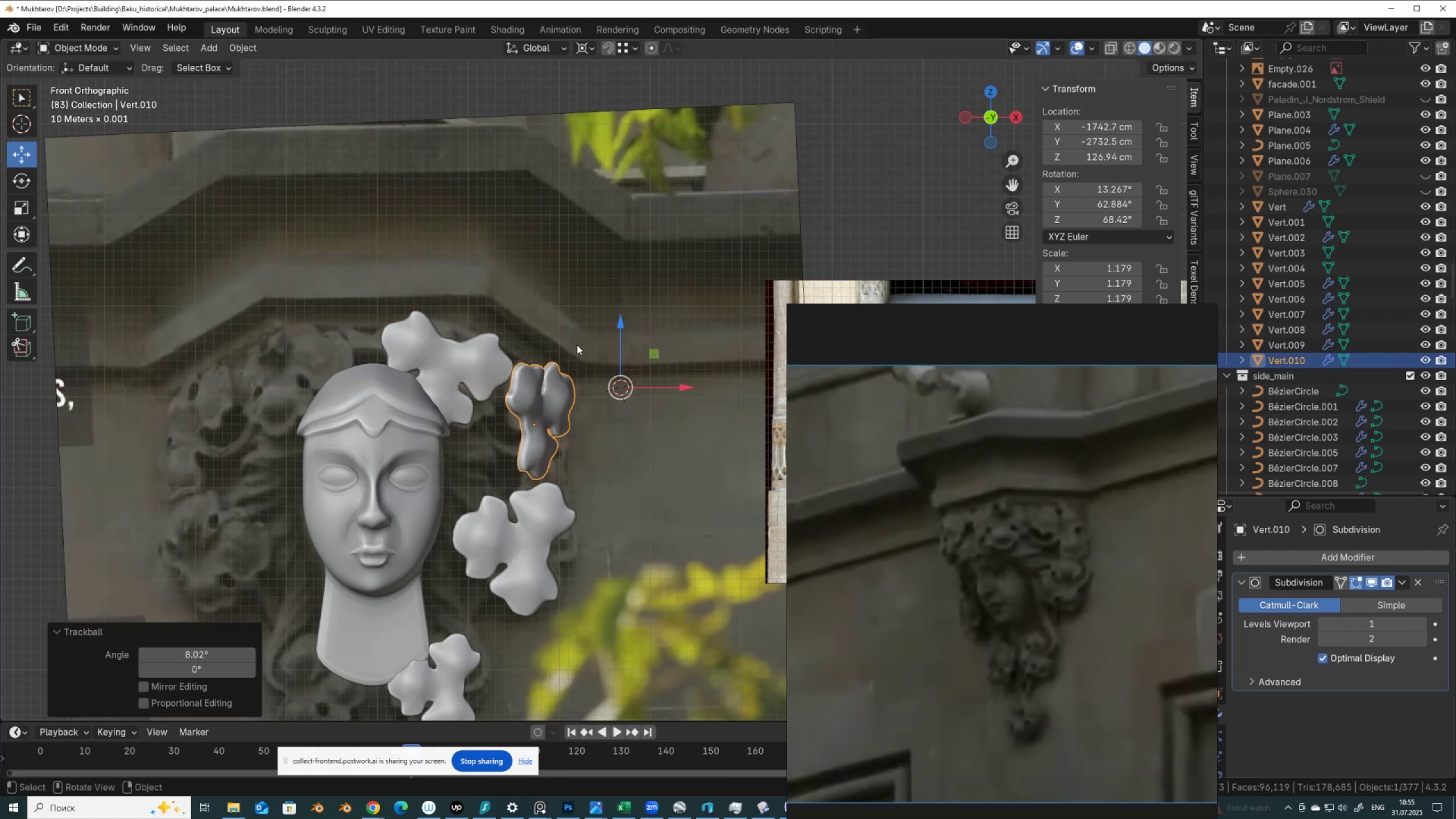 
type(rr)
 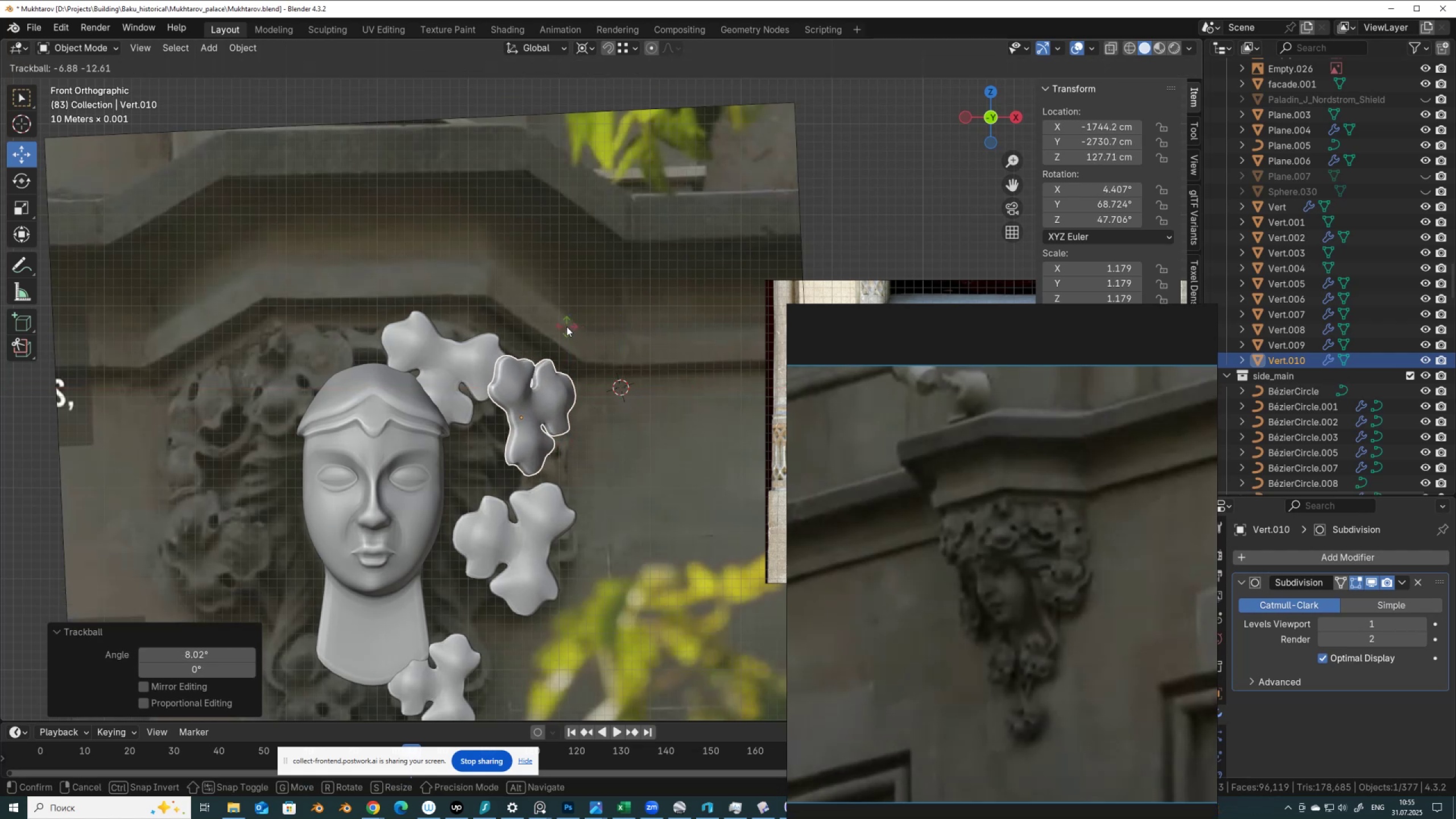 
left_click([566, 326])
 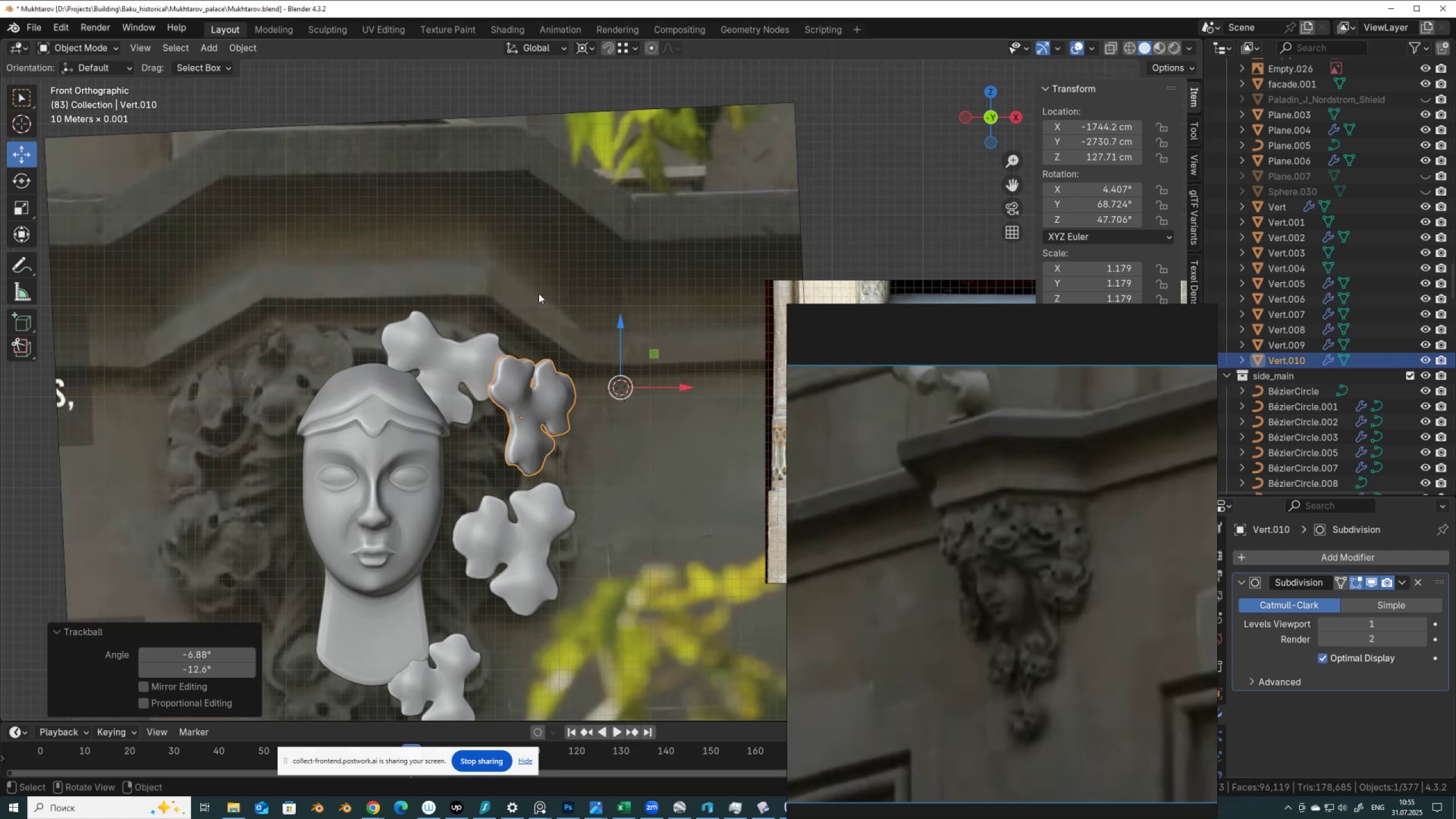 
type(rr)
 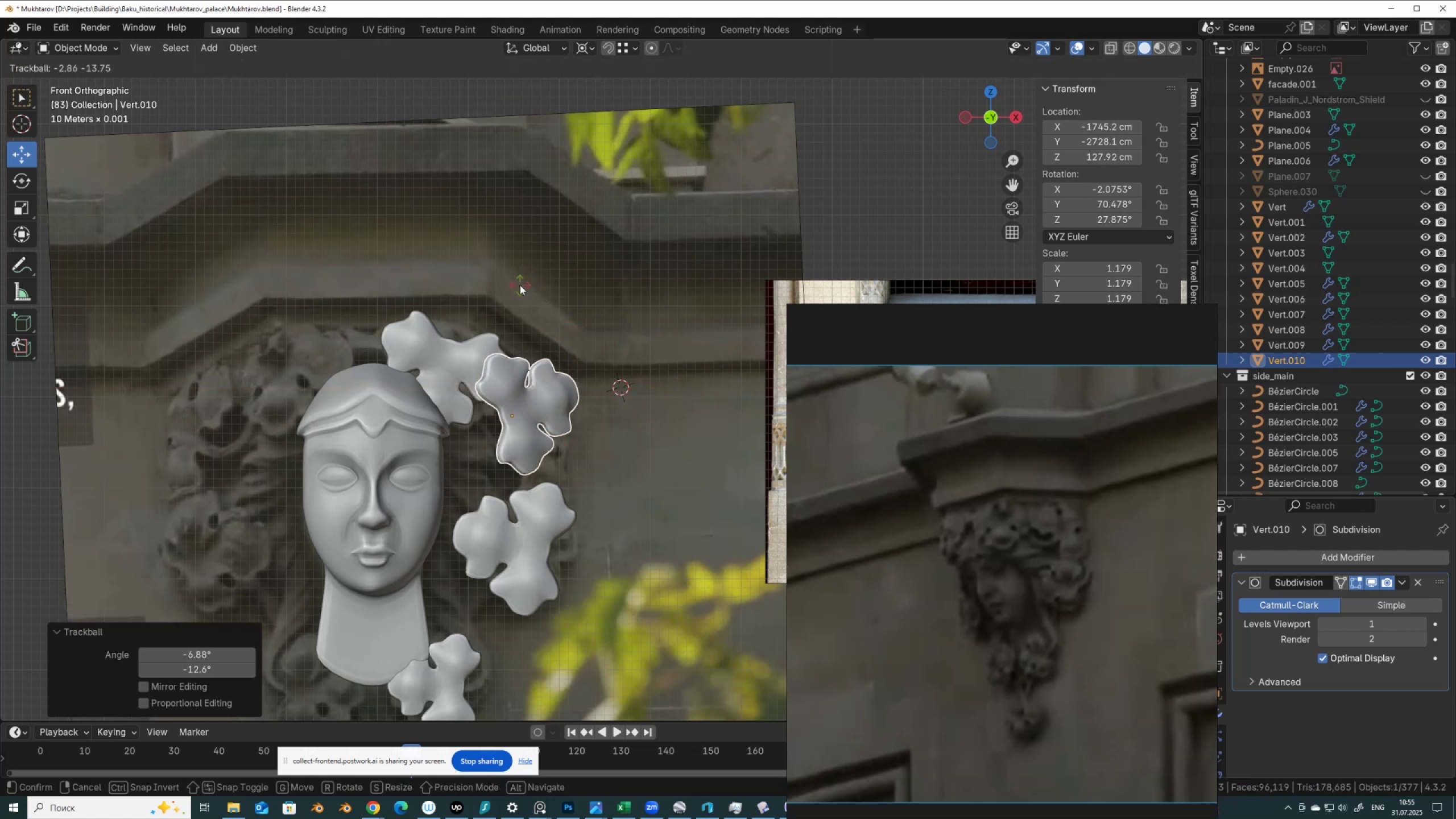 
left_click([520, 285])
 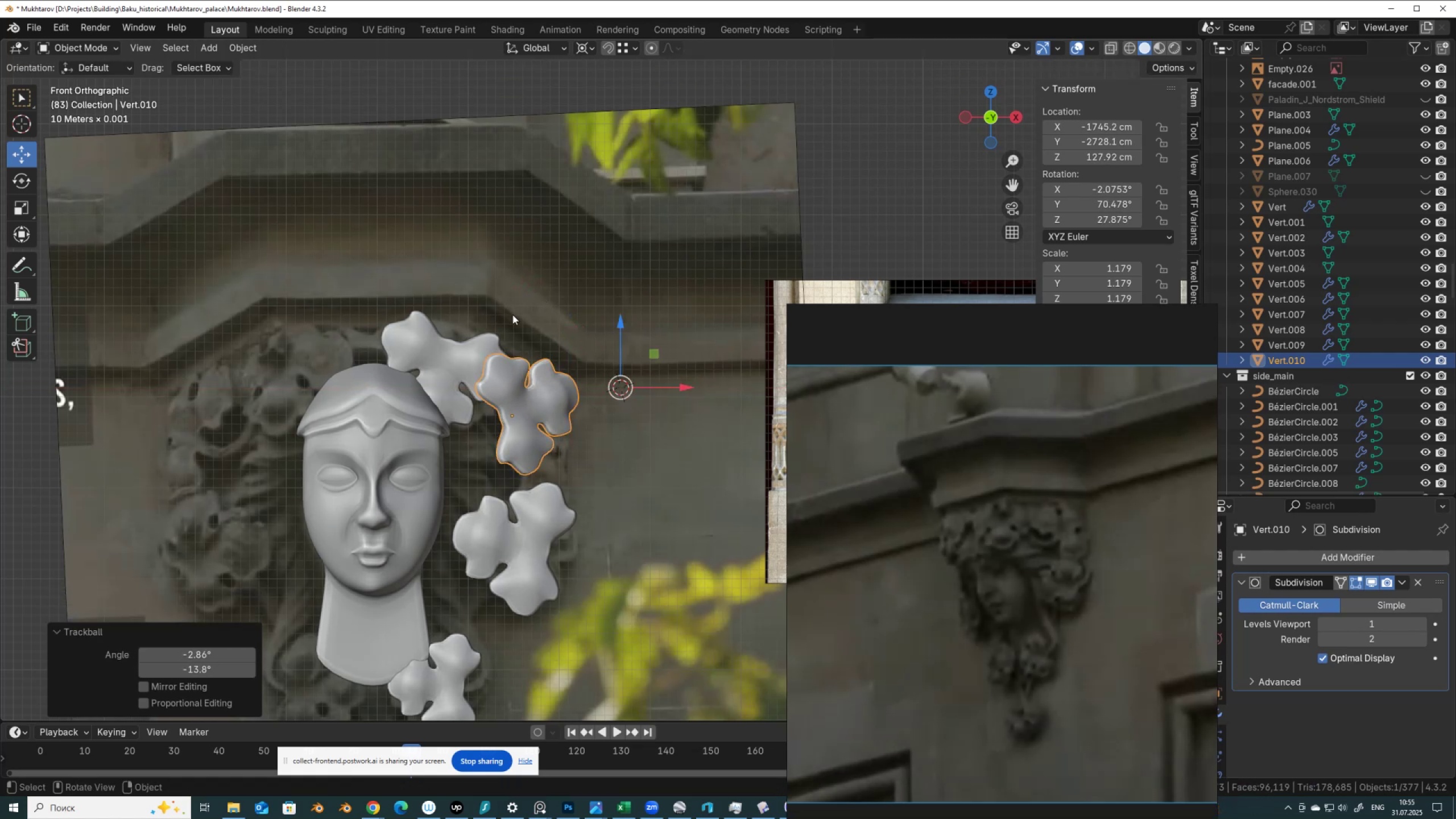 
type(rr)
 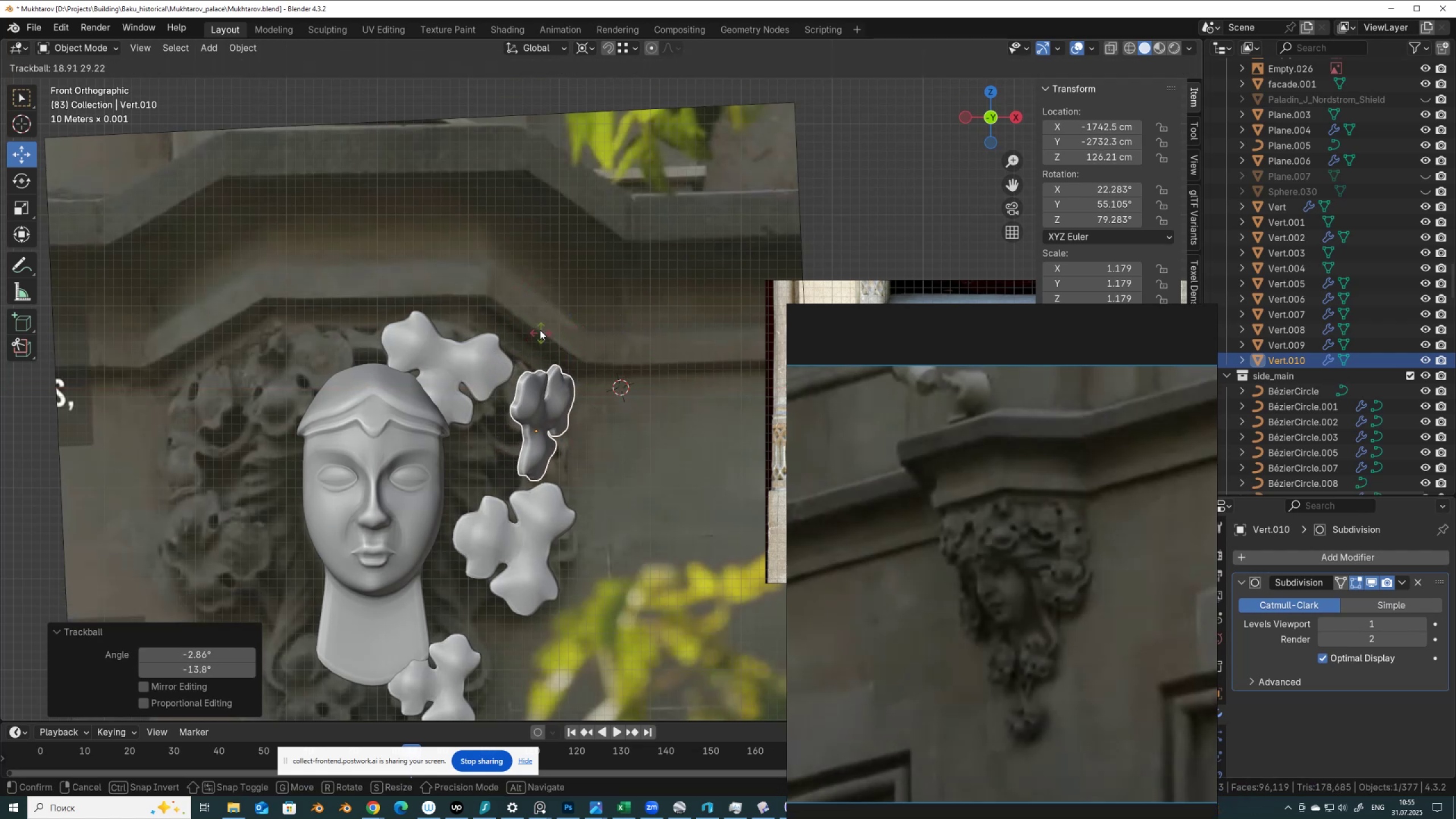 
right_click([539, 329])
 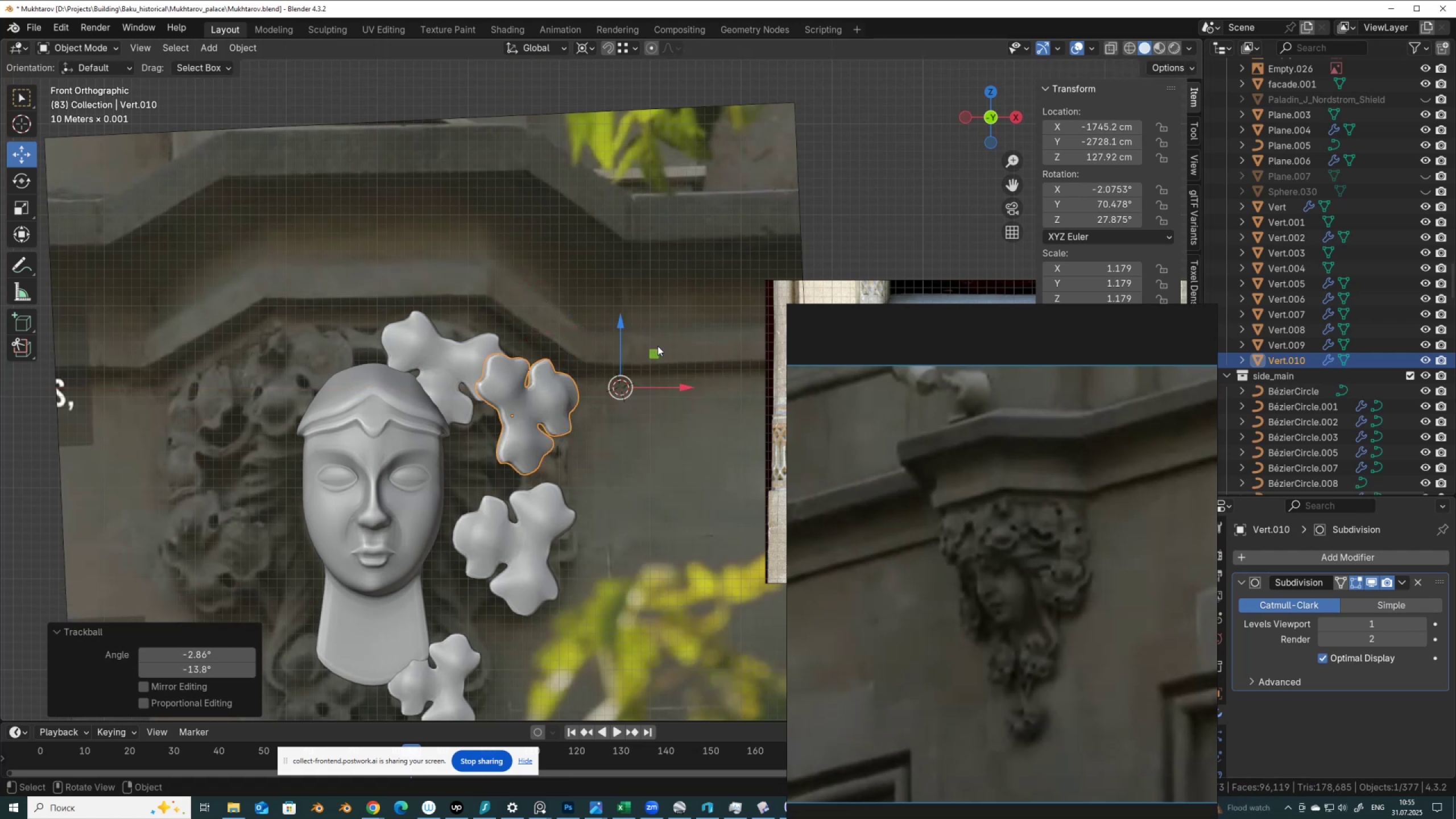 
key(Control+Z)
 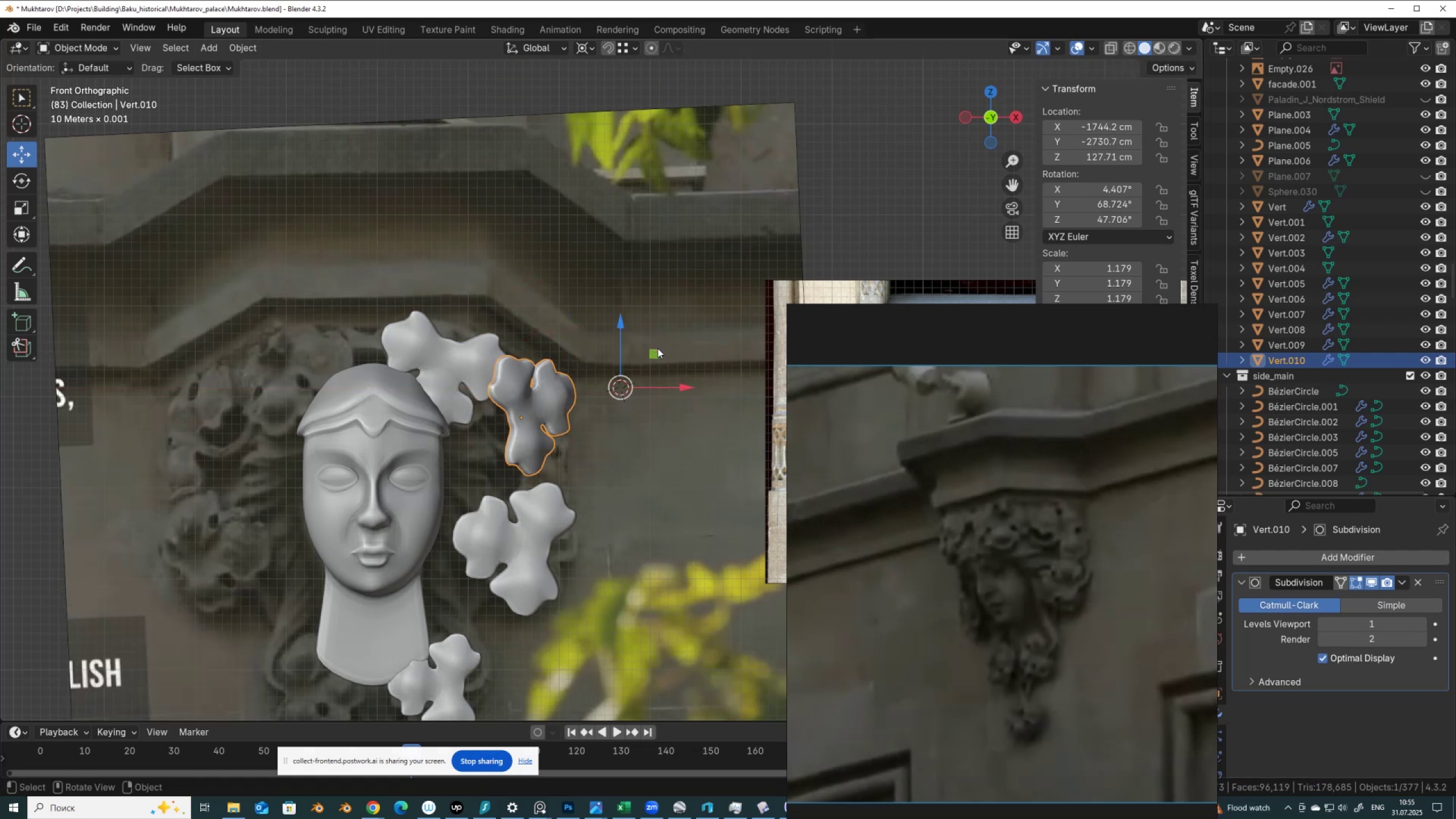 
key(Control+ControlLeft)
 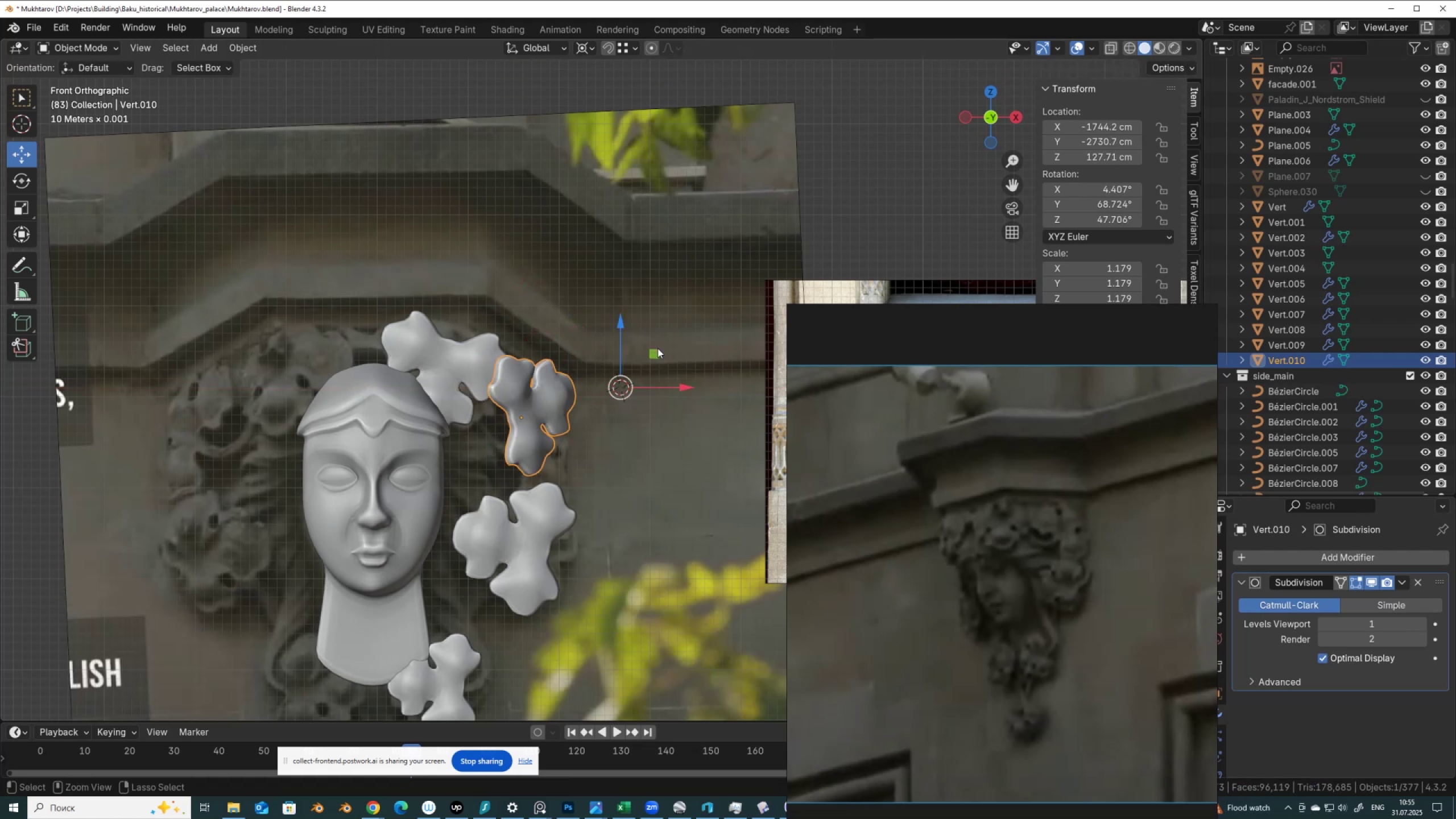 
key(Control+Z)
 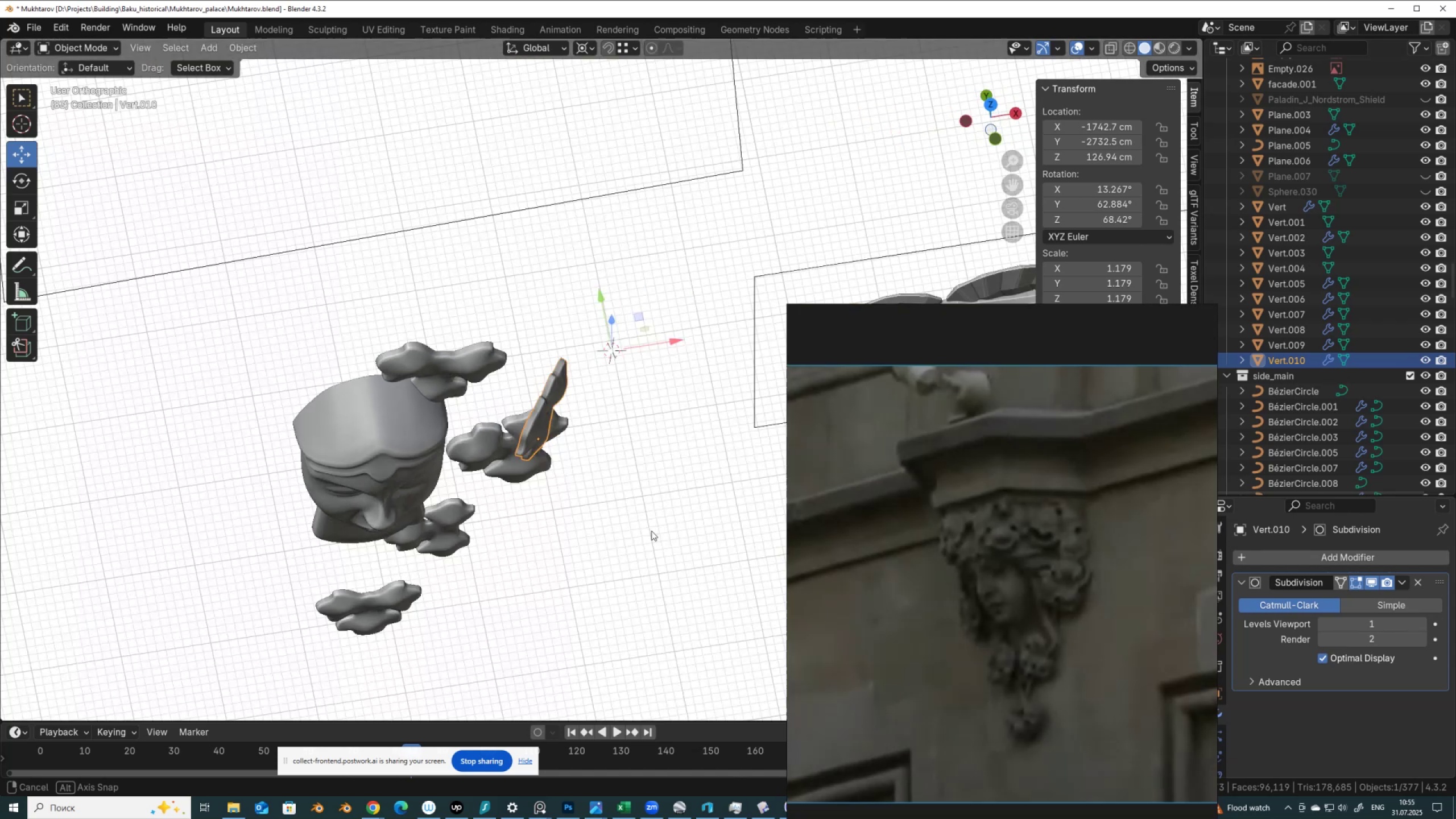 
hold_key(key=AltLeft, duration=0.55)
 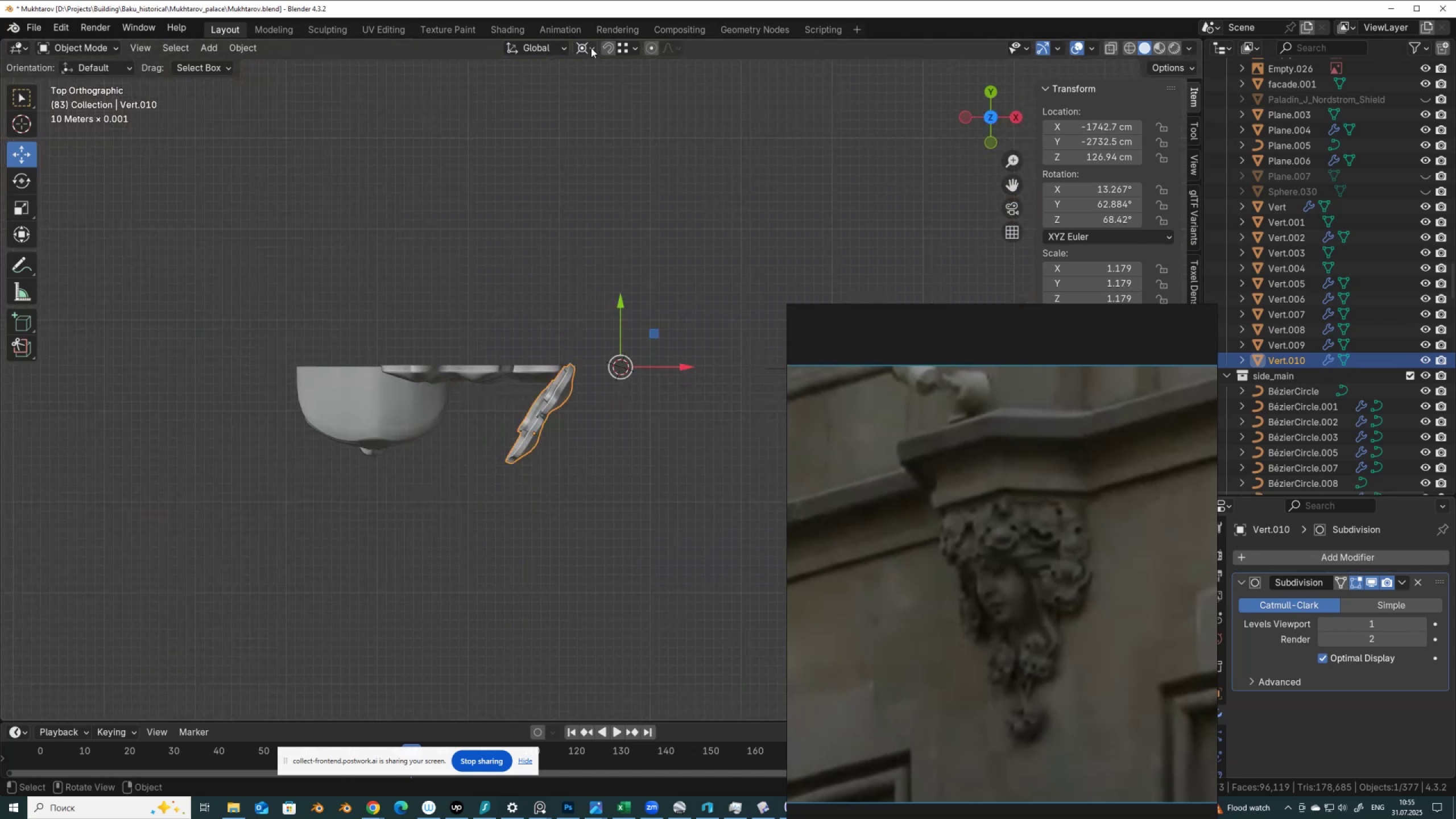 
hold_key(key=ShiftLeft, duration=0.37)
right_click([572, 363])
 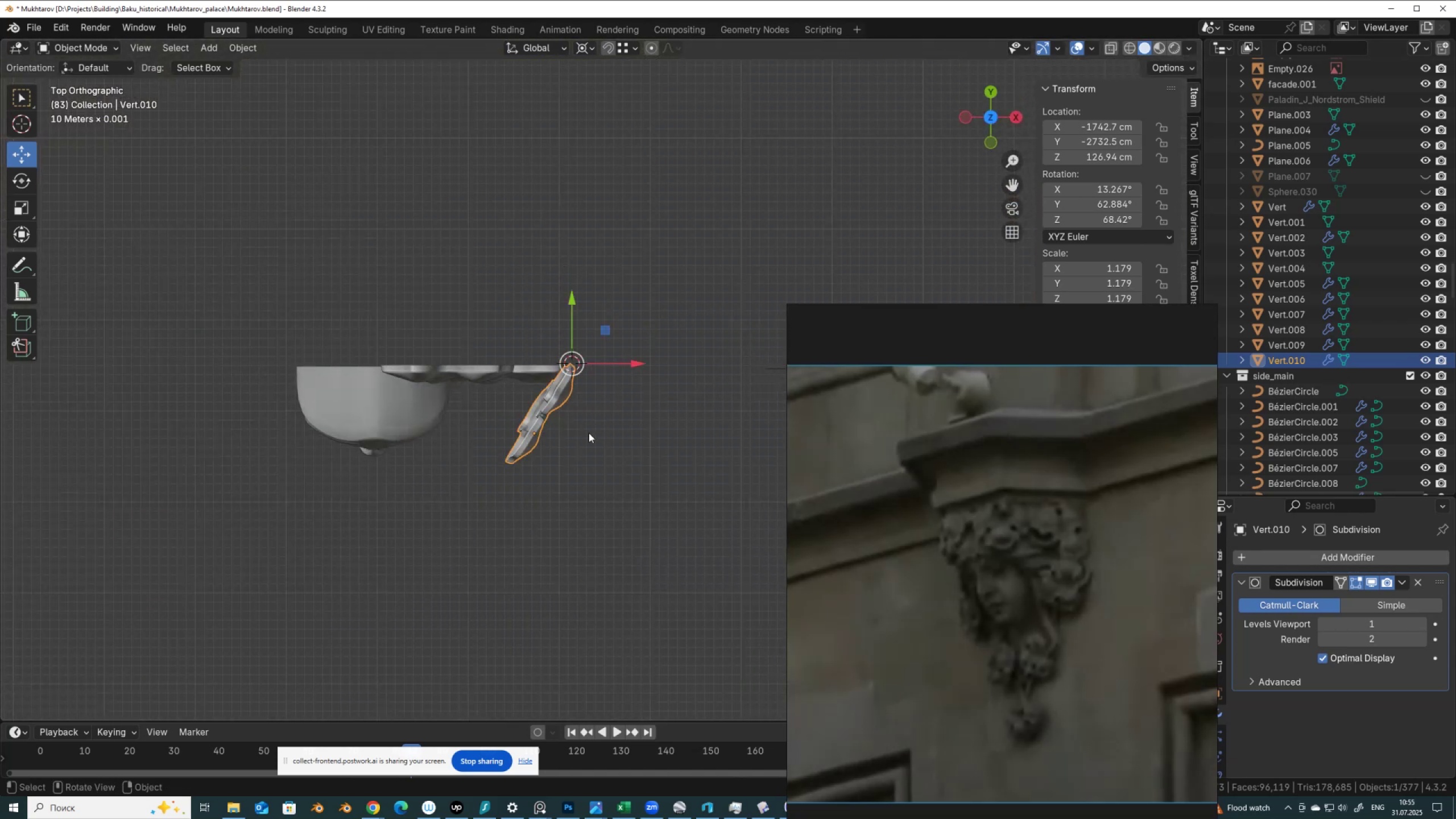 
key(R)
 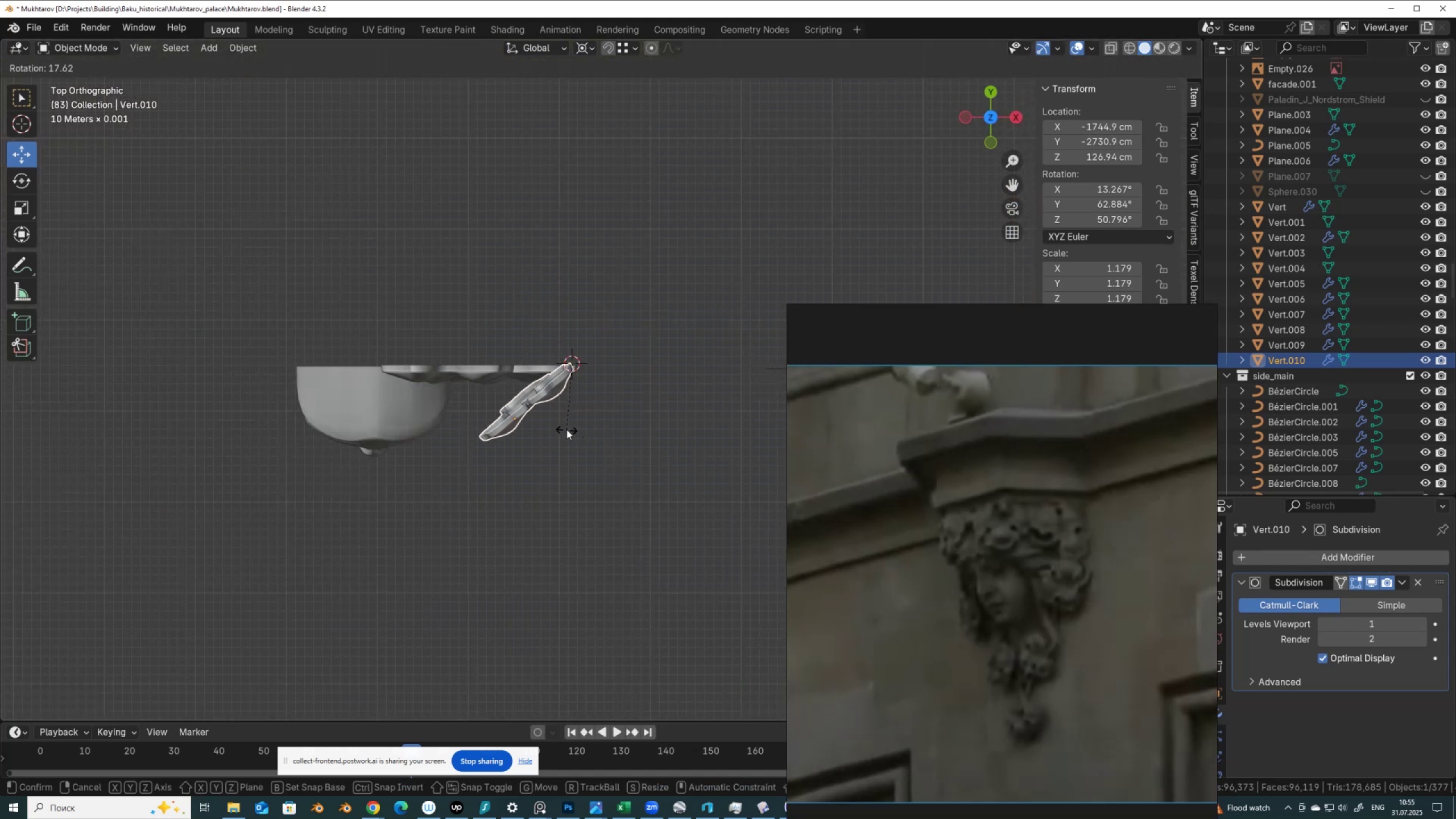 
left_click([566, 429])
 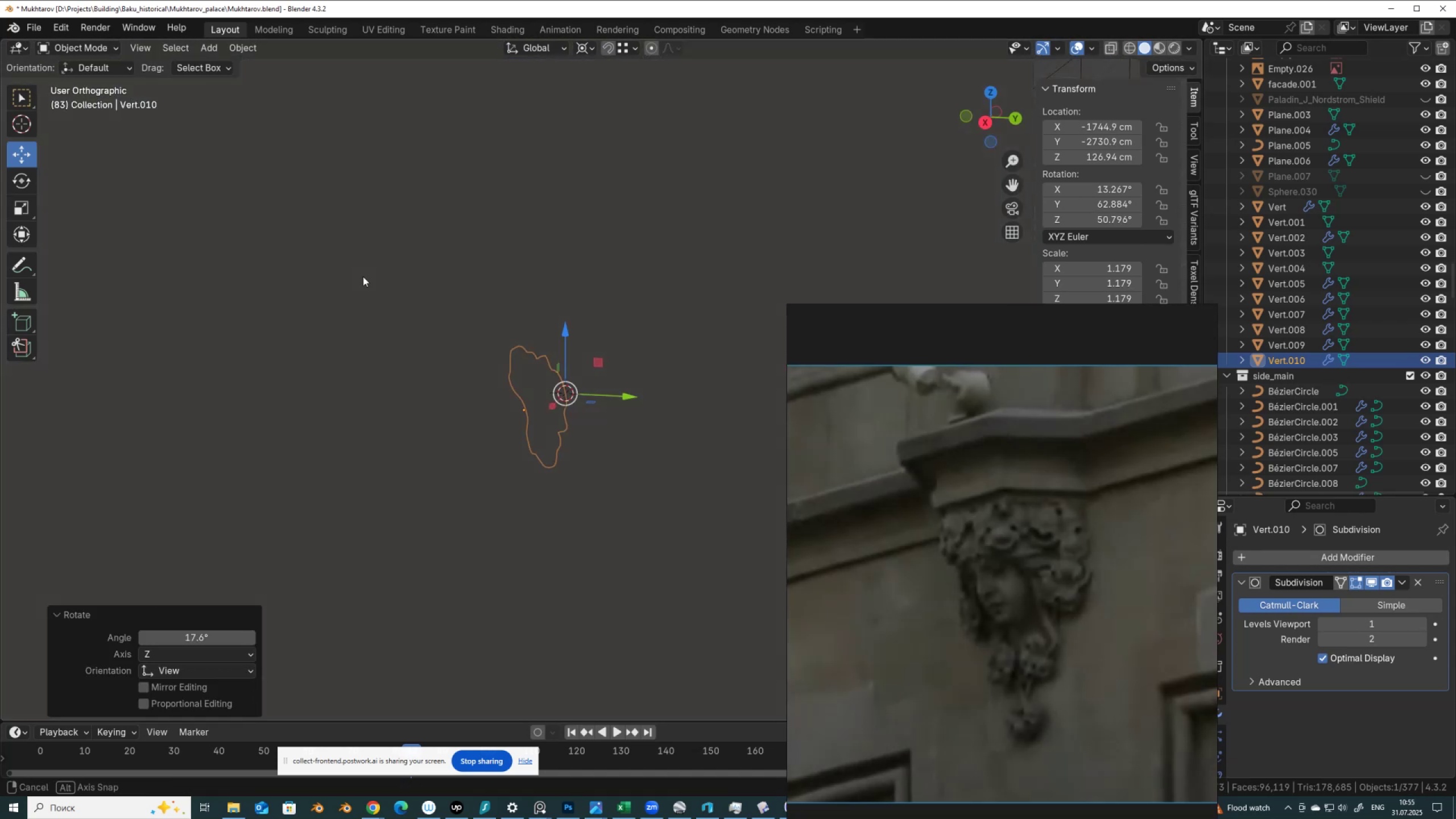 
key(R)
 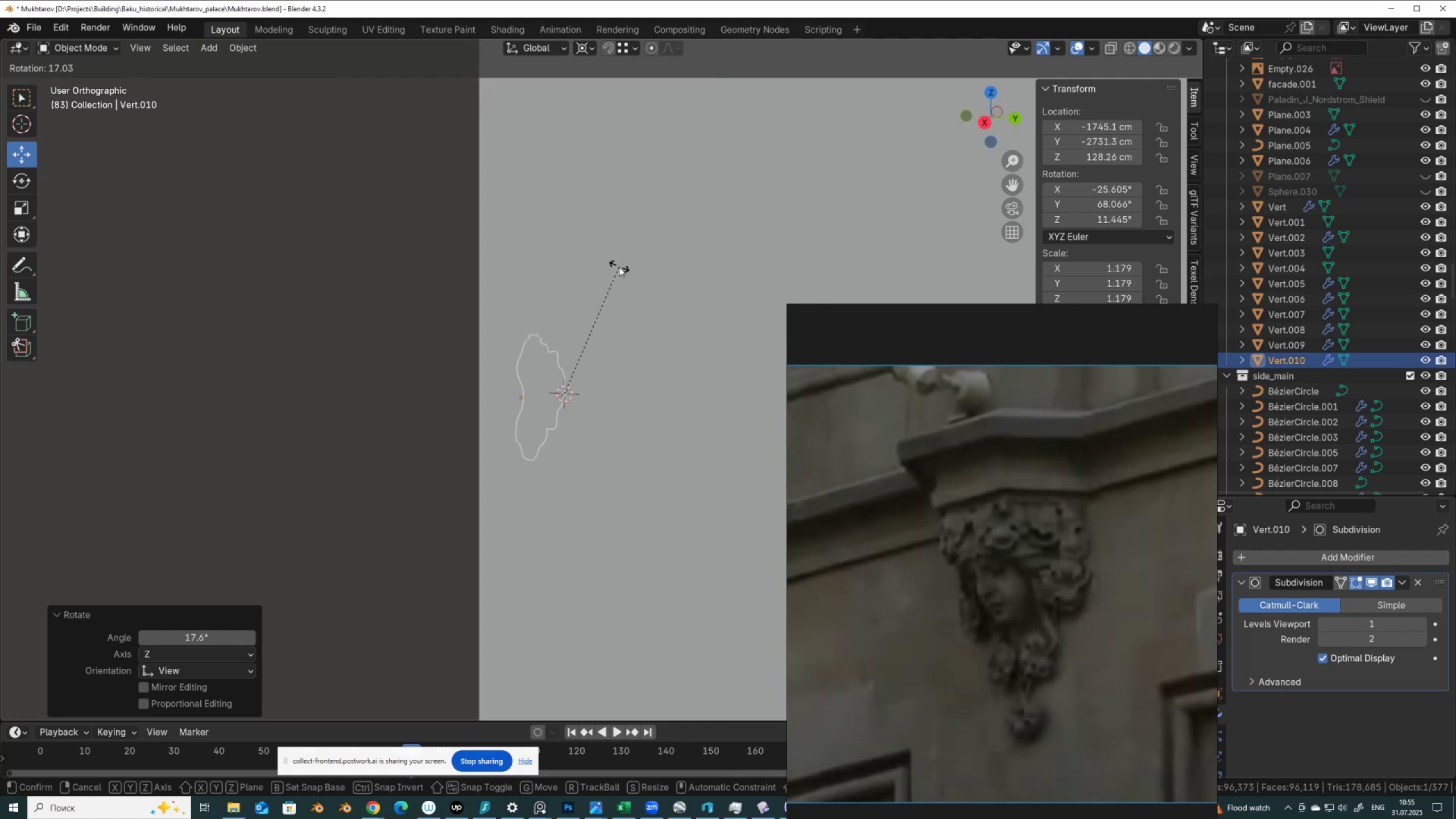 
left_click([607, 266])
 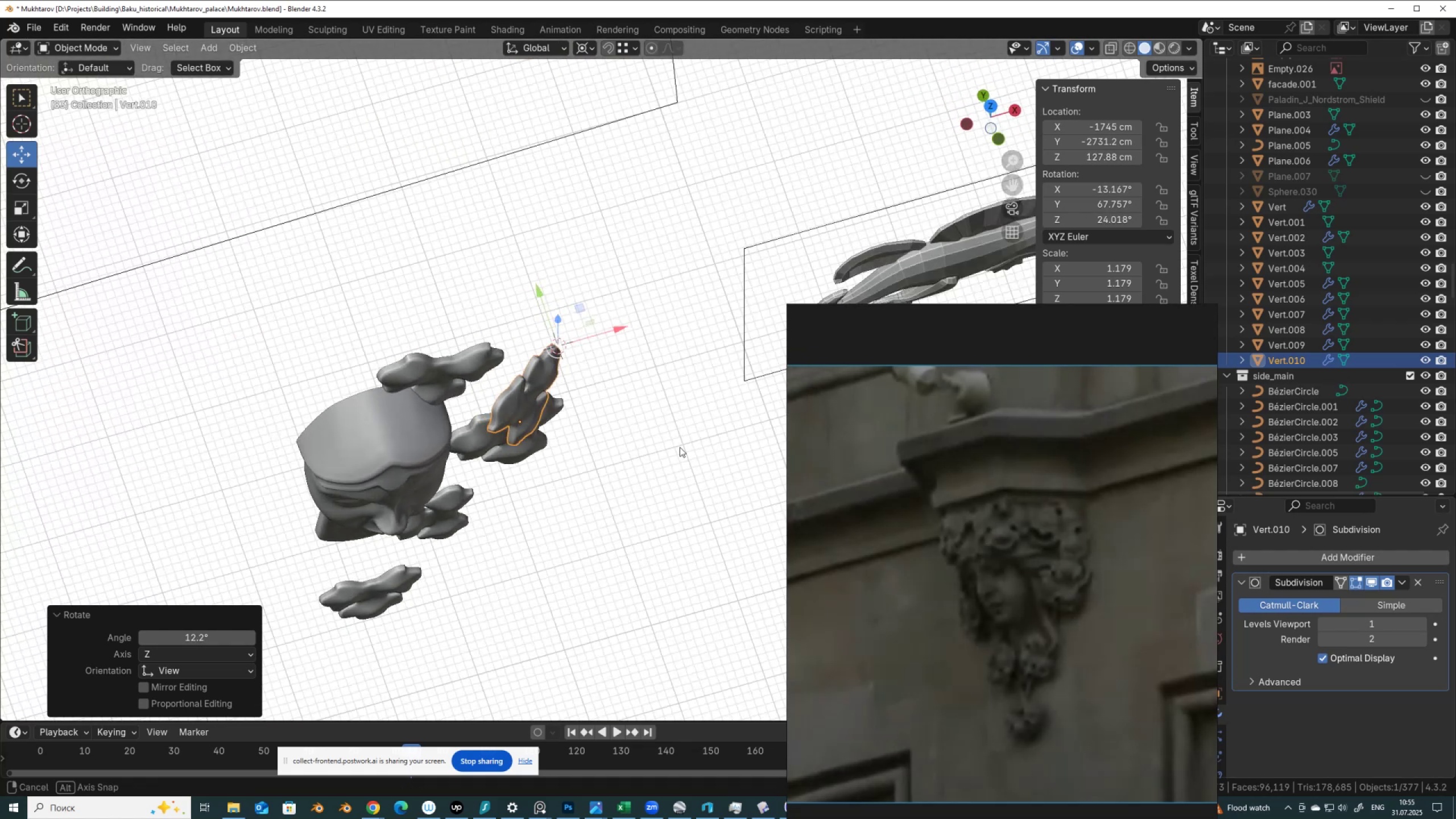 
hold_key(key=AltLeft, duration=1.16)
 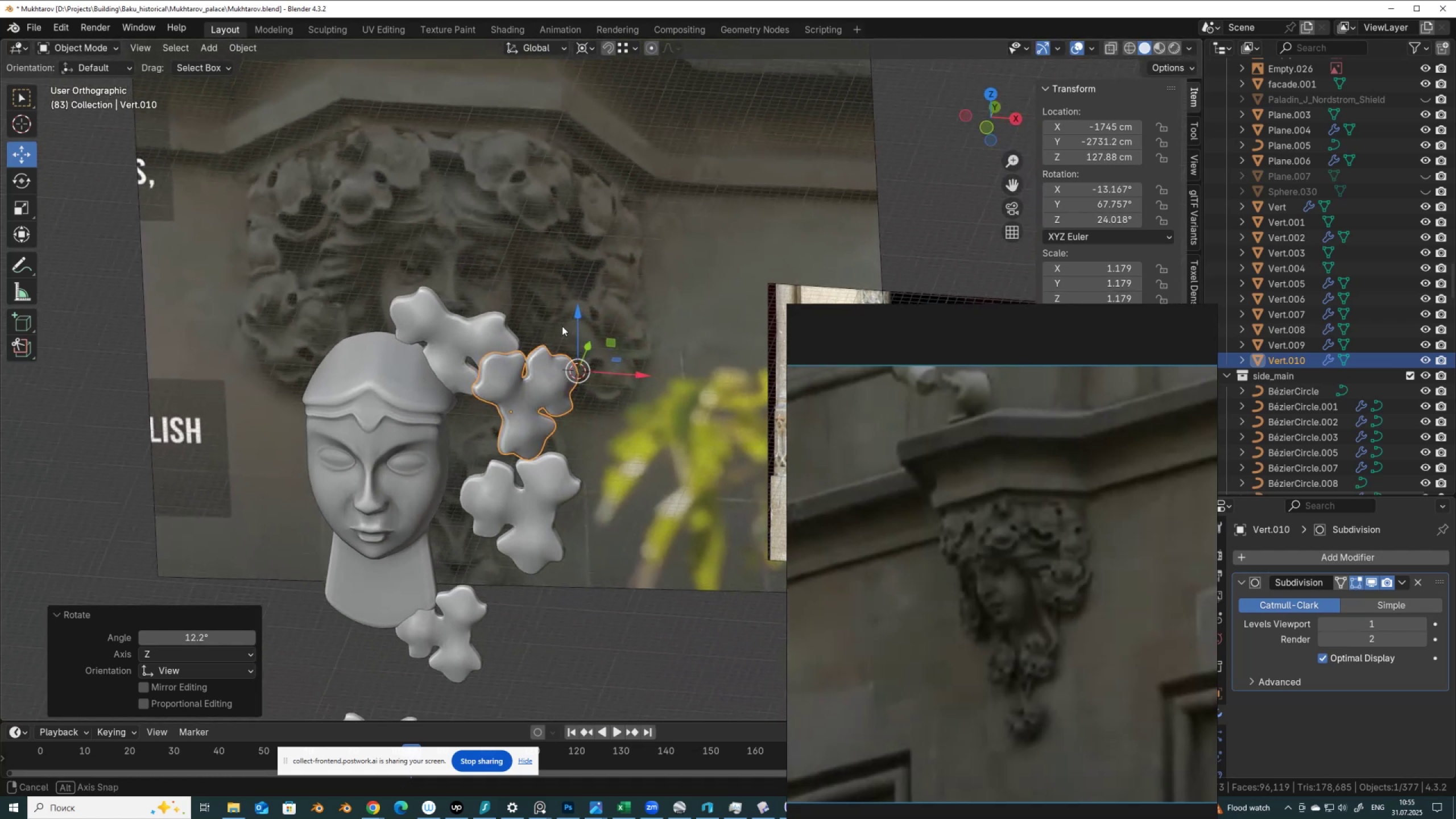 
hold_key(key=AltLeft, duration=1.05)
 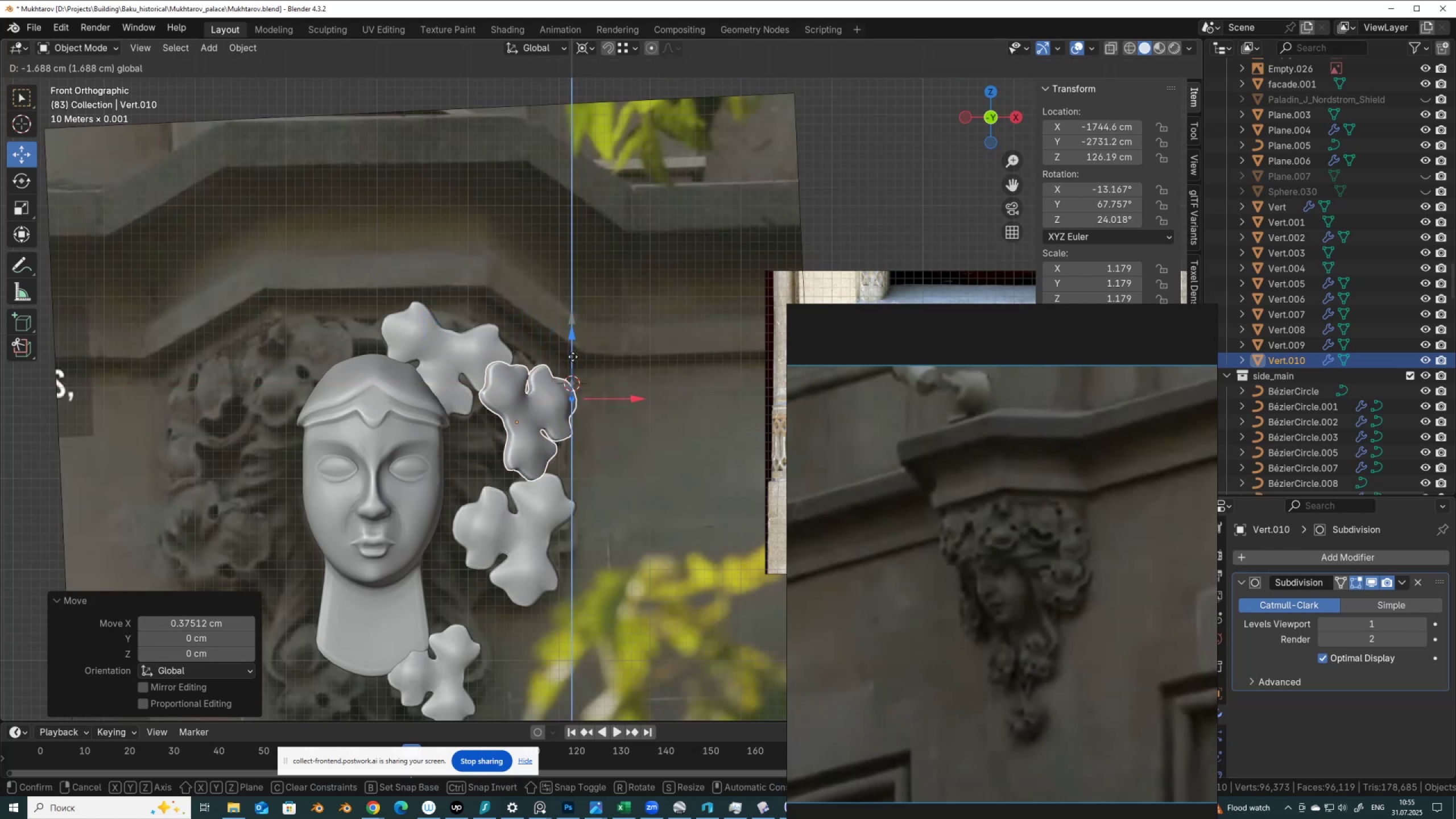 
wait(14.85)
 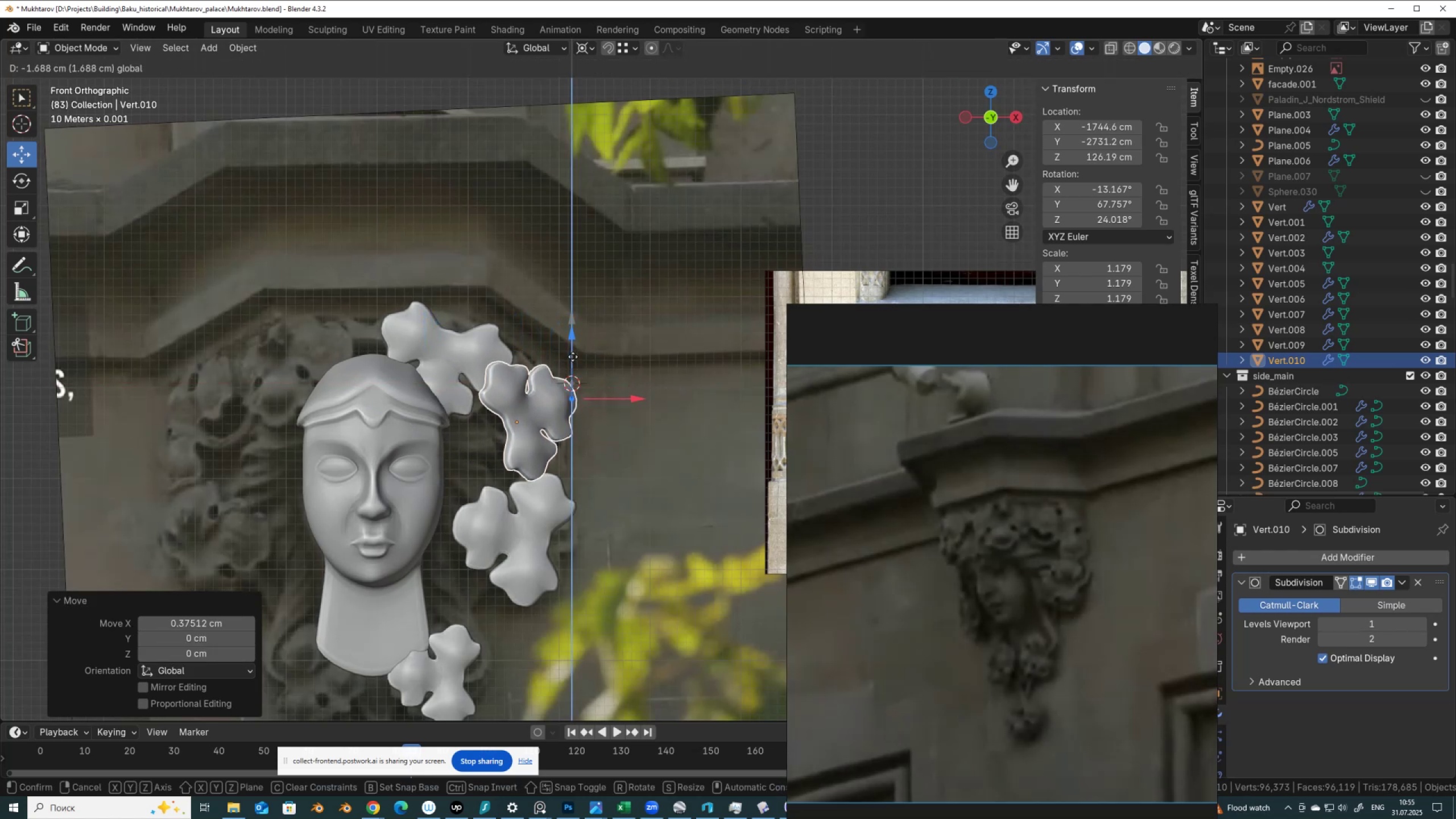 
left_click([446, 346])
 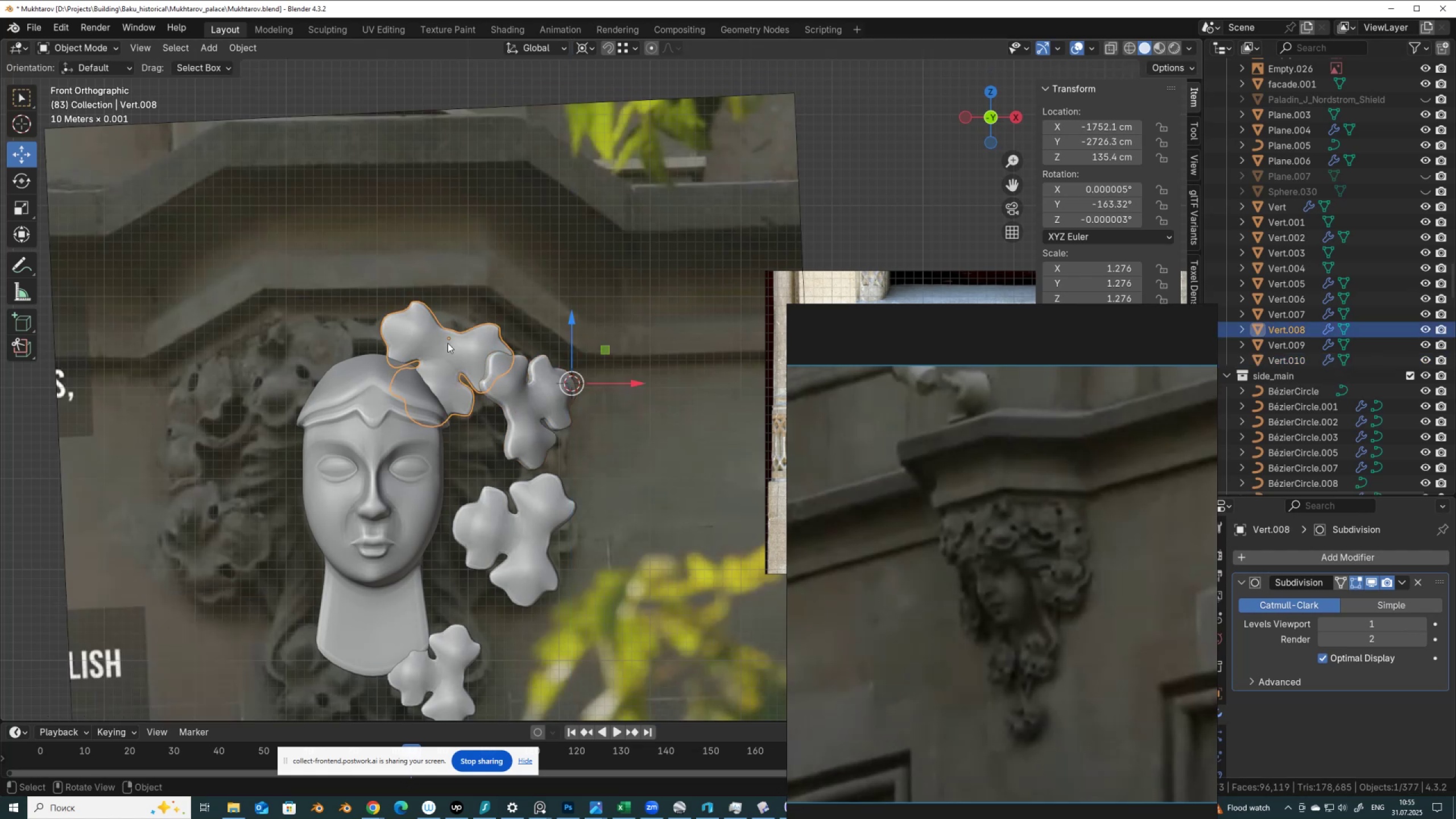 
hold_key(key=AltLeft, duration=0.54)
 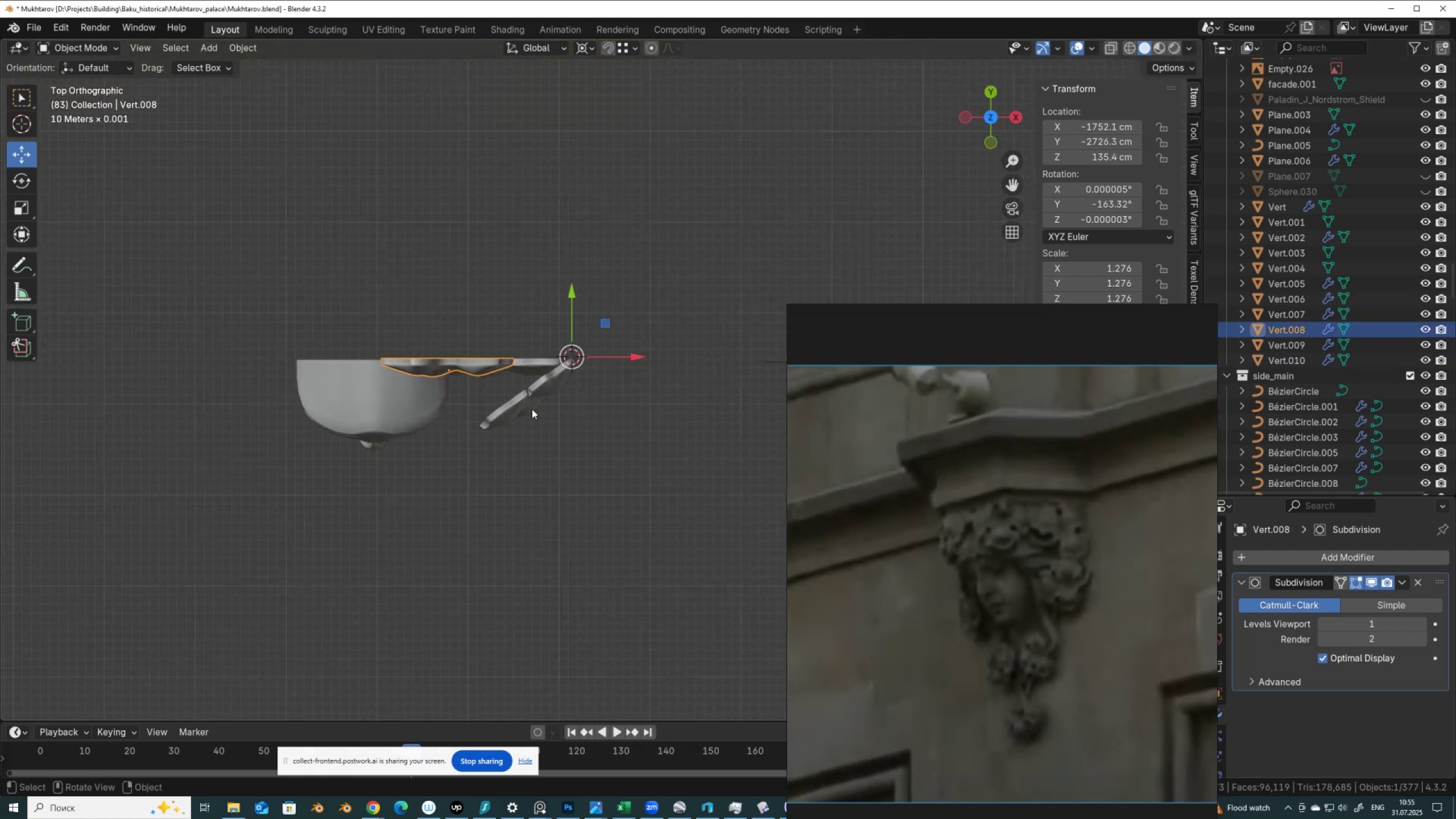 
key(R)
 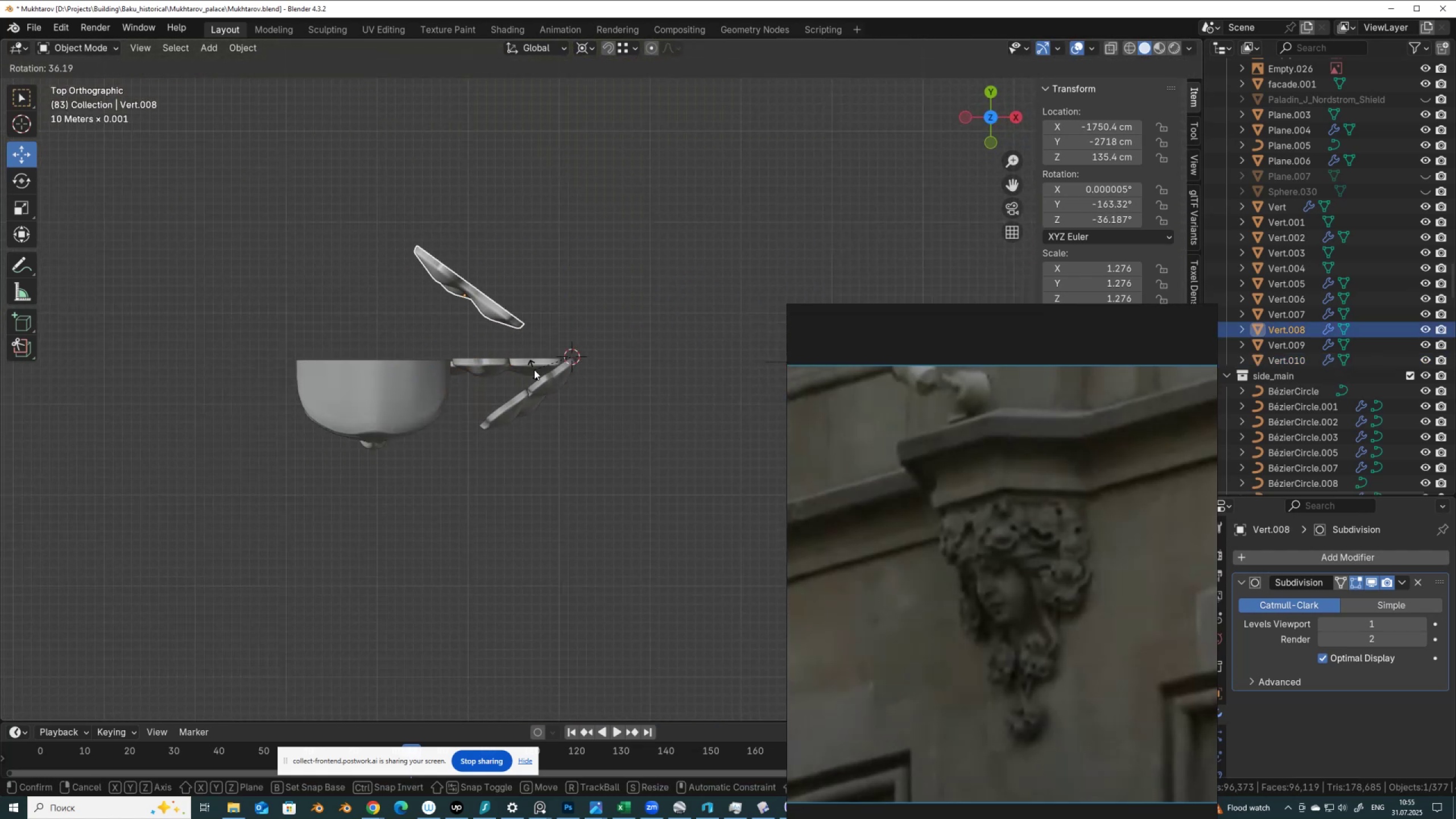 
right_click([534, 370])
 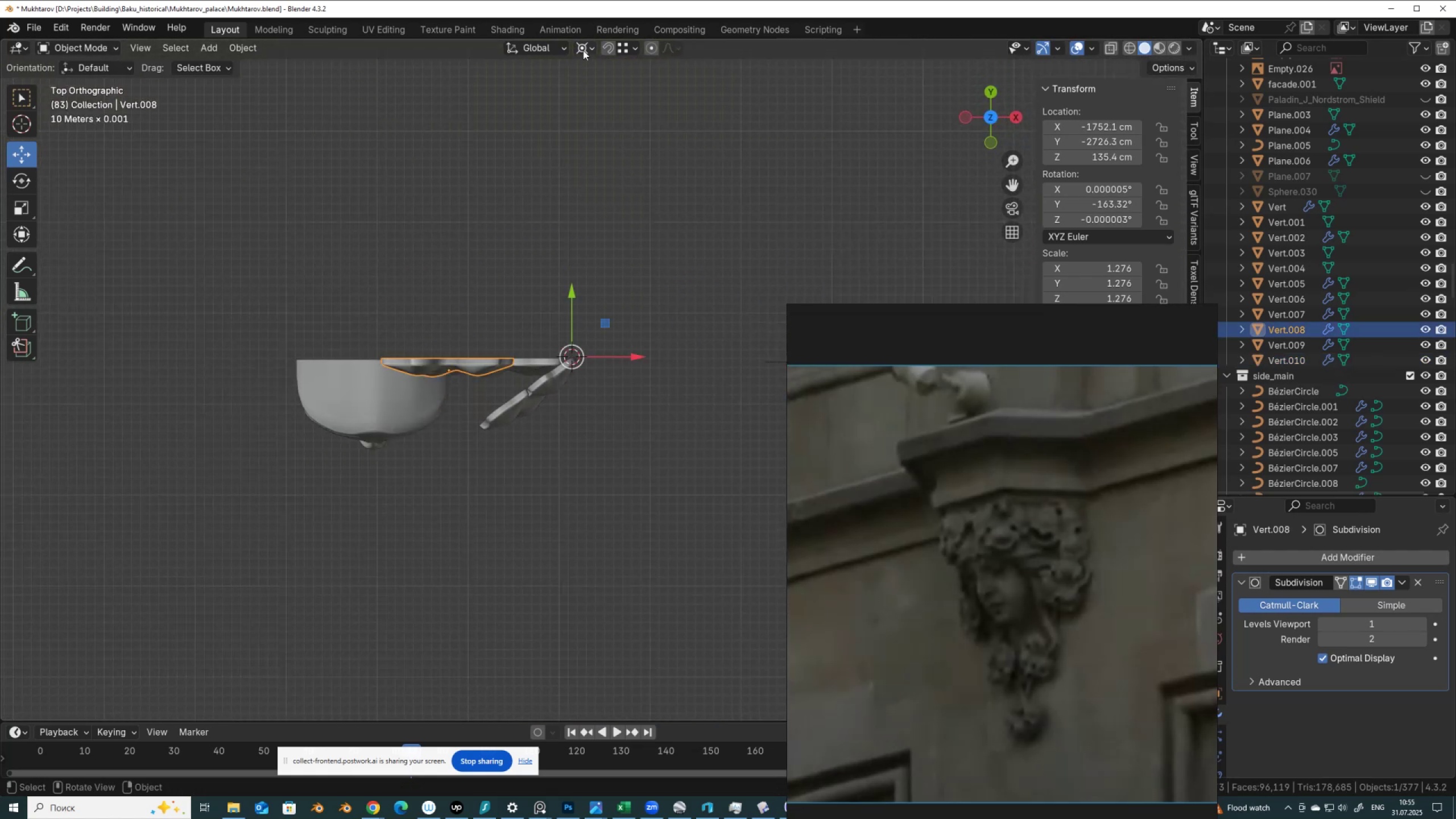 
left_click([583, 49])
 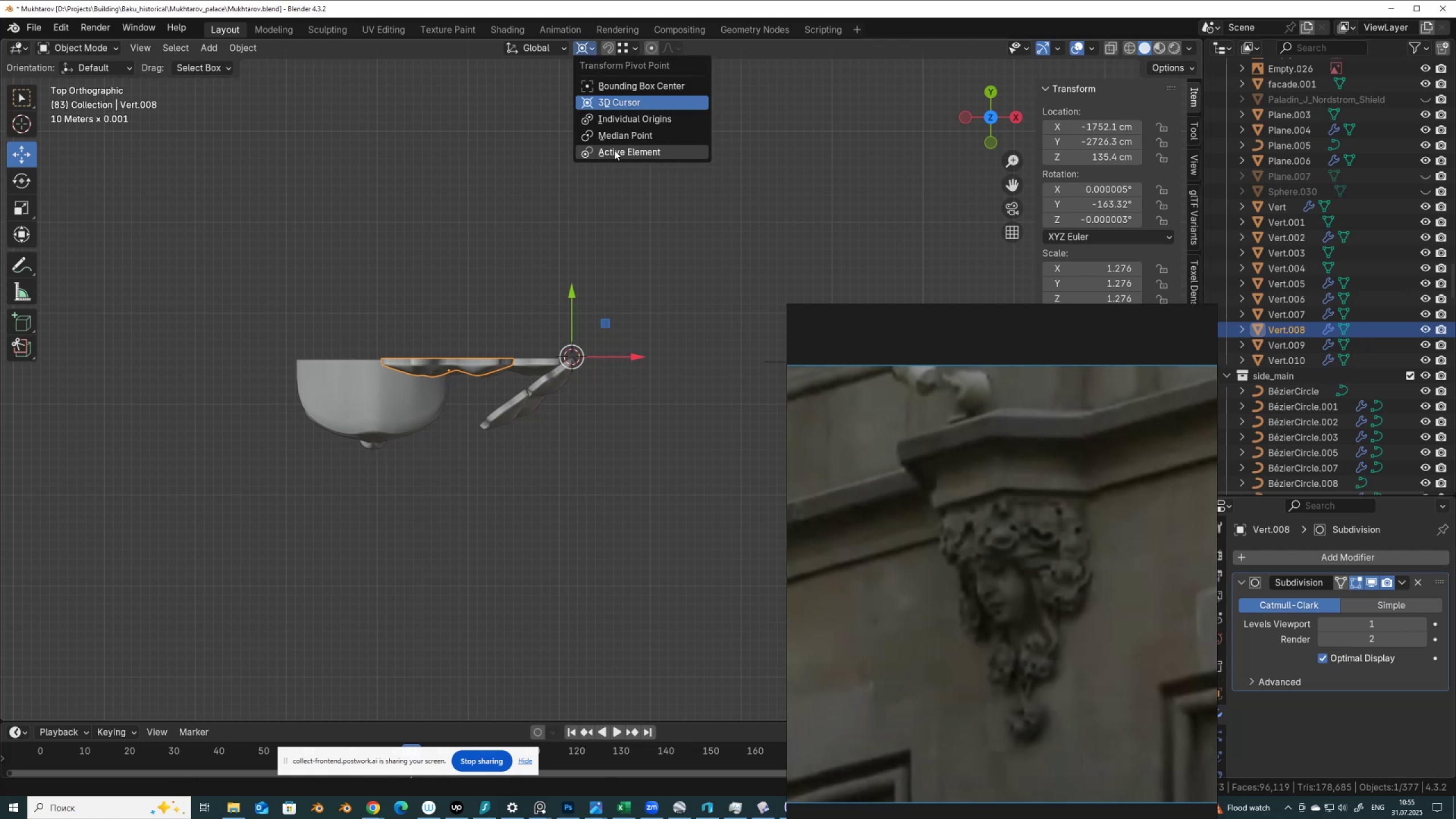 
left_click([614, 150])
 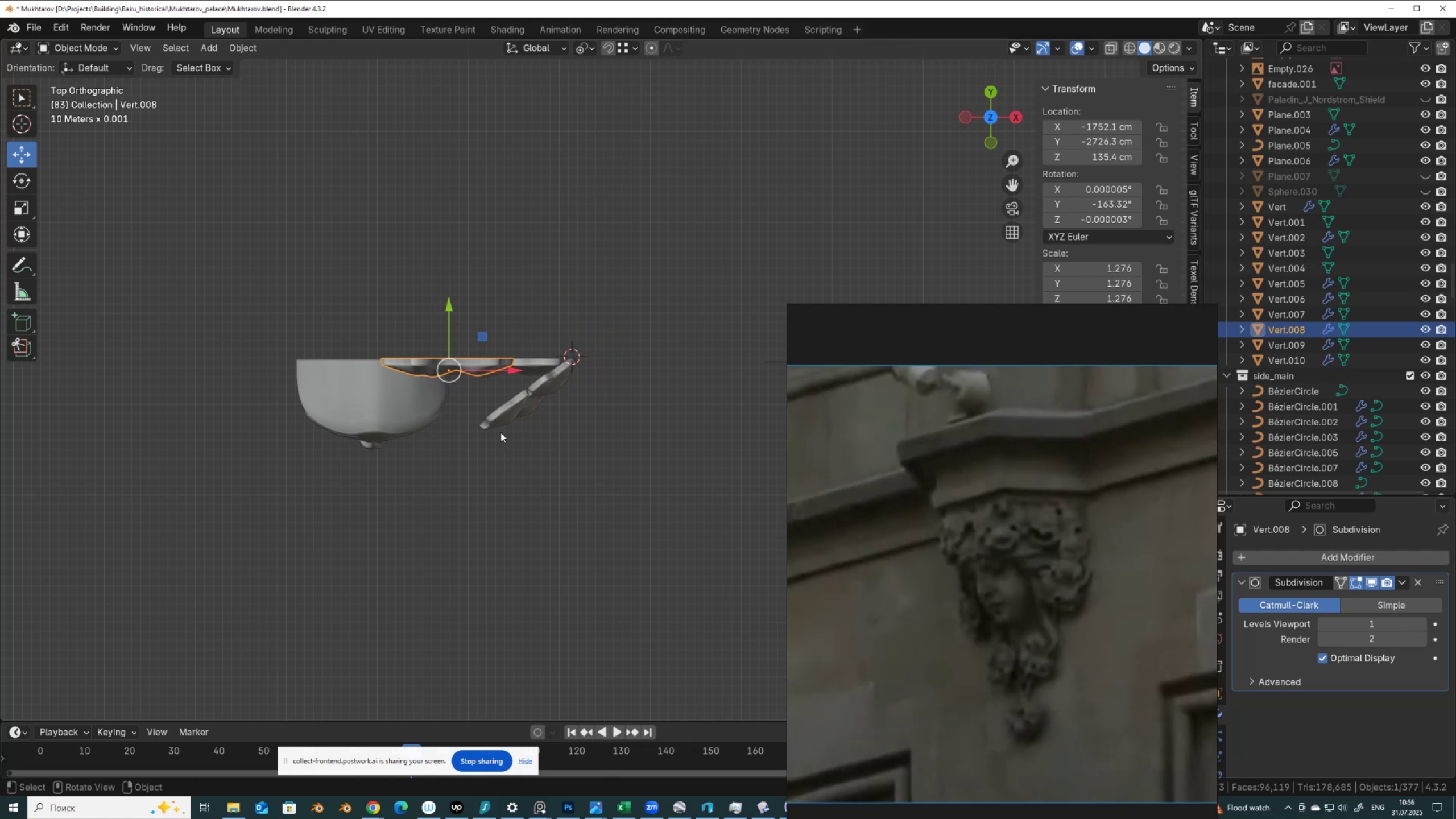 
key(R)
 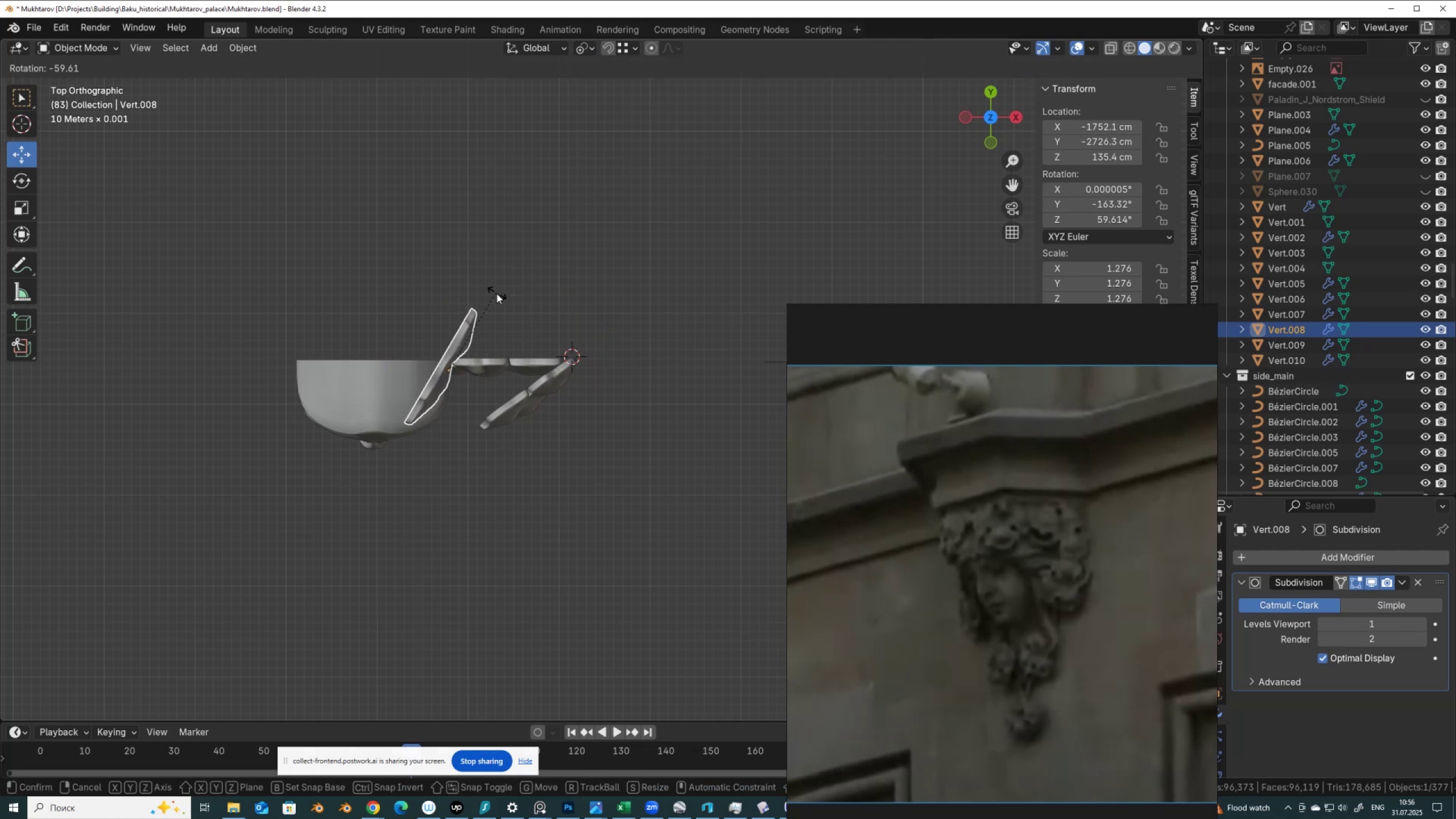 
hold_key(key=ControlLeft, duration=0.9)
left_click([512, 322])
 